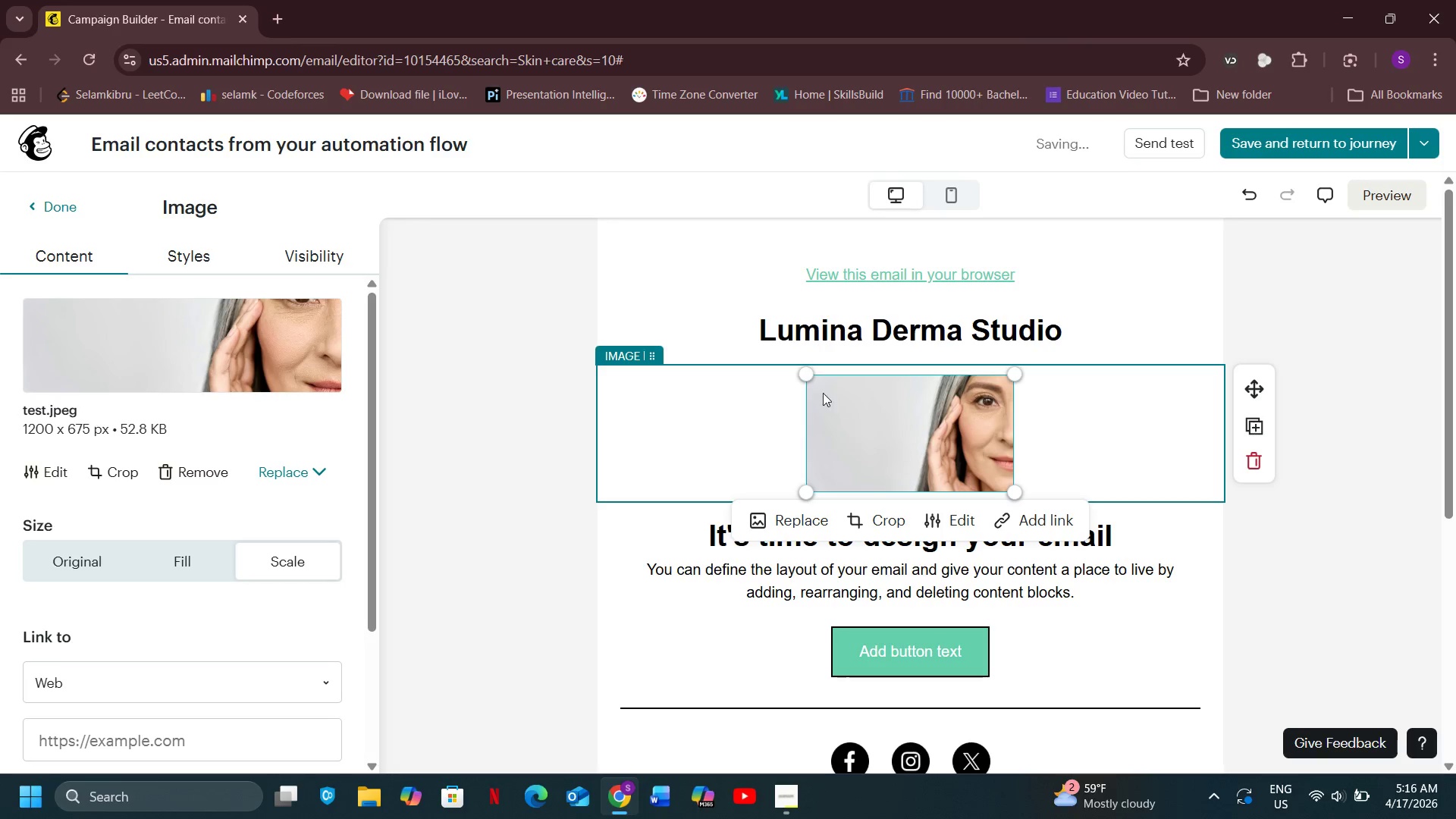 
wait(7.12)
 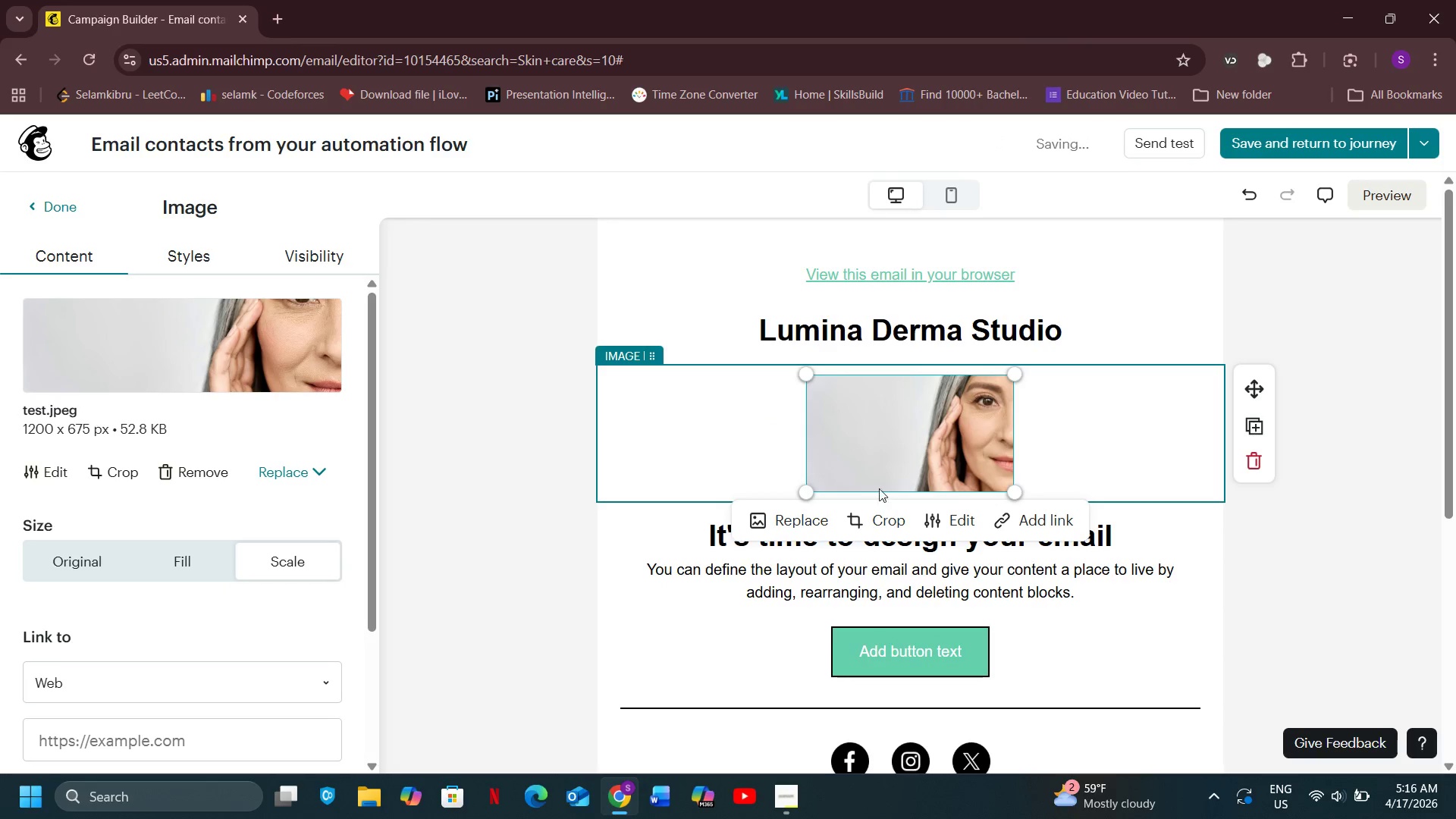 
left_click_drag(start_coordinate=[806, 372], to_coordinate=[797, 377])
 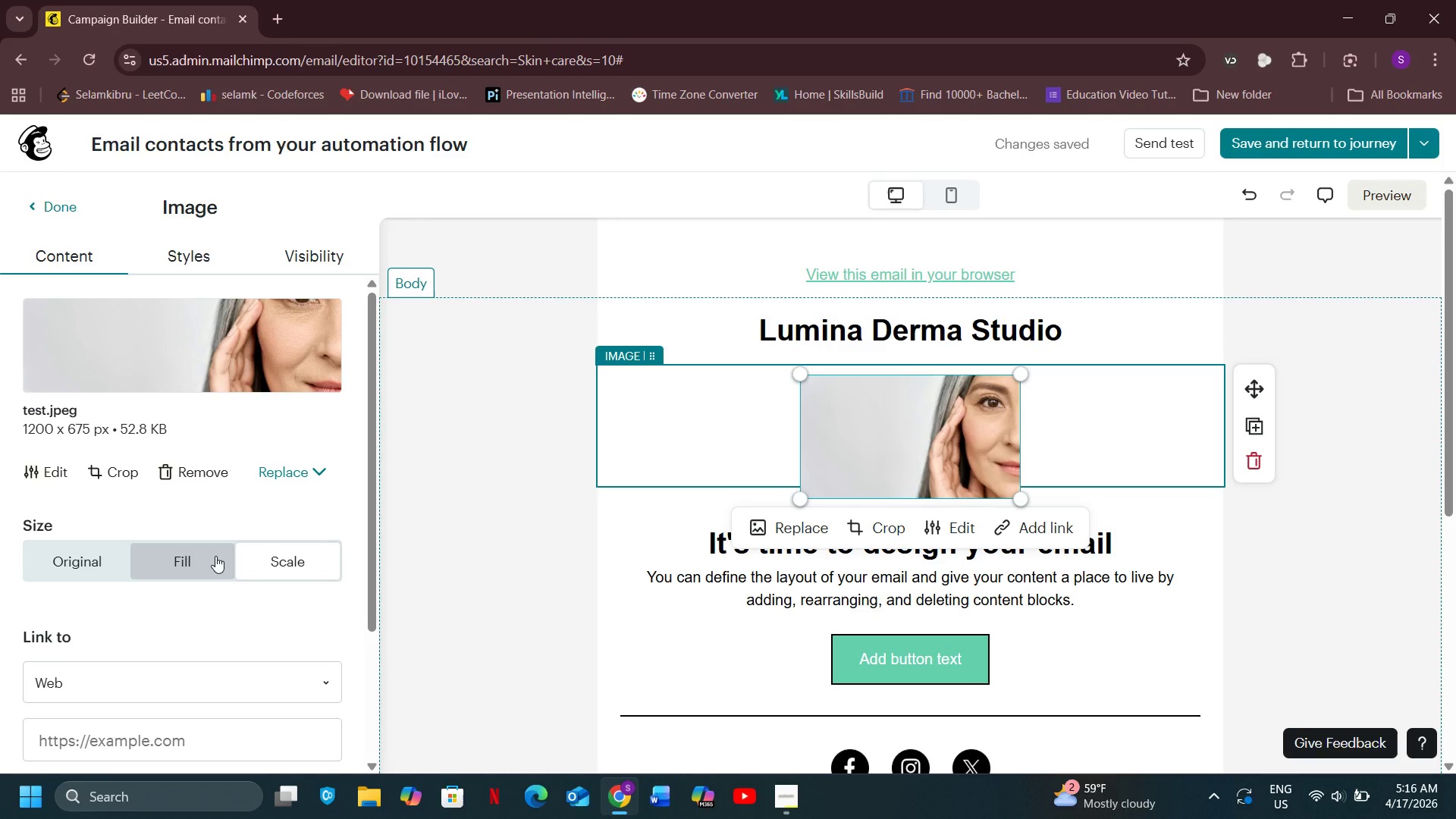 
wait(9.52)
 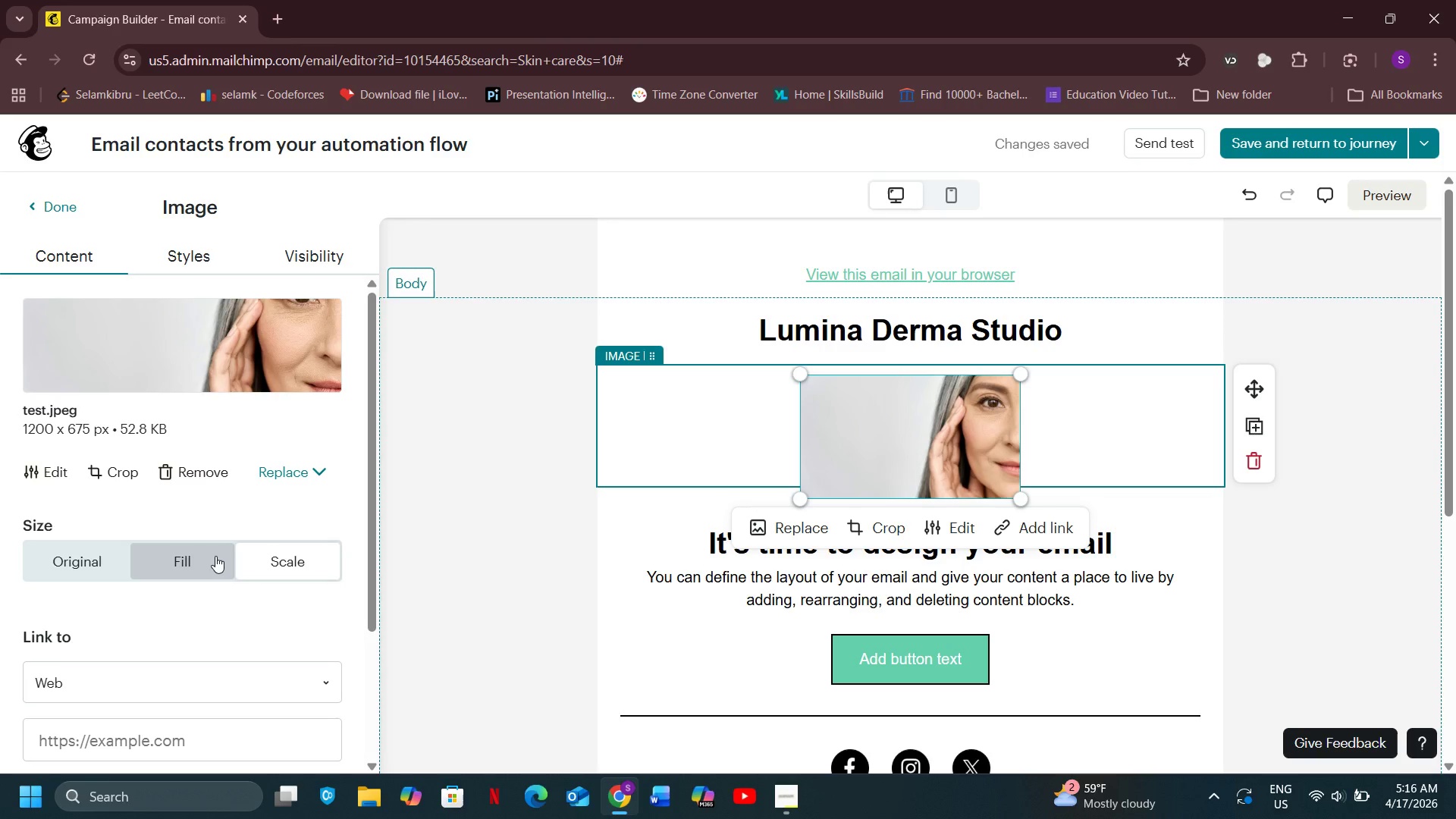 
left_click([174, 257])
 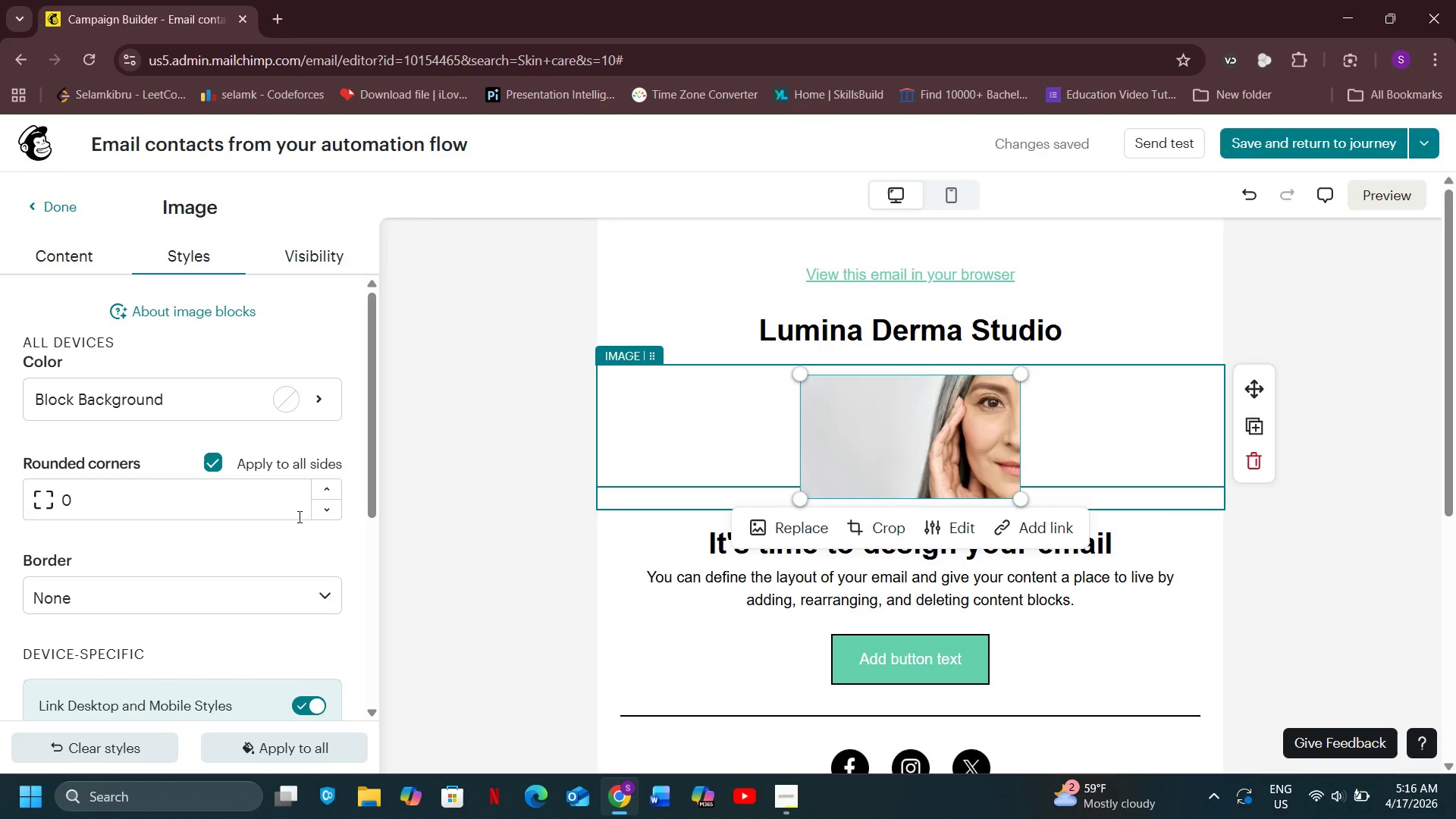 
wait(6.66)
 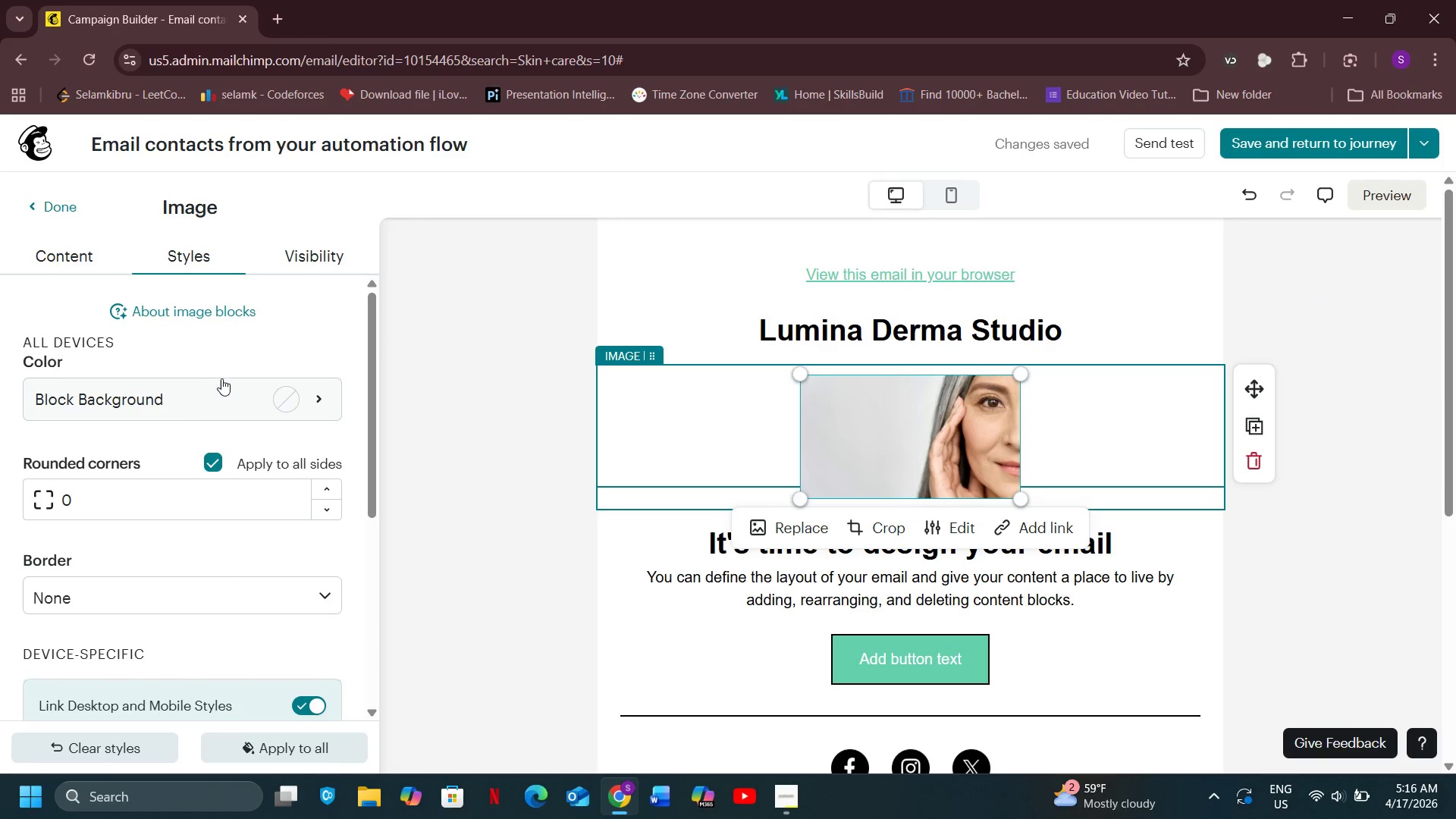 
left_click([322, 510])
 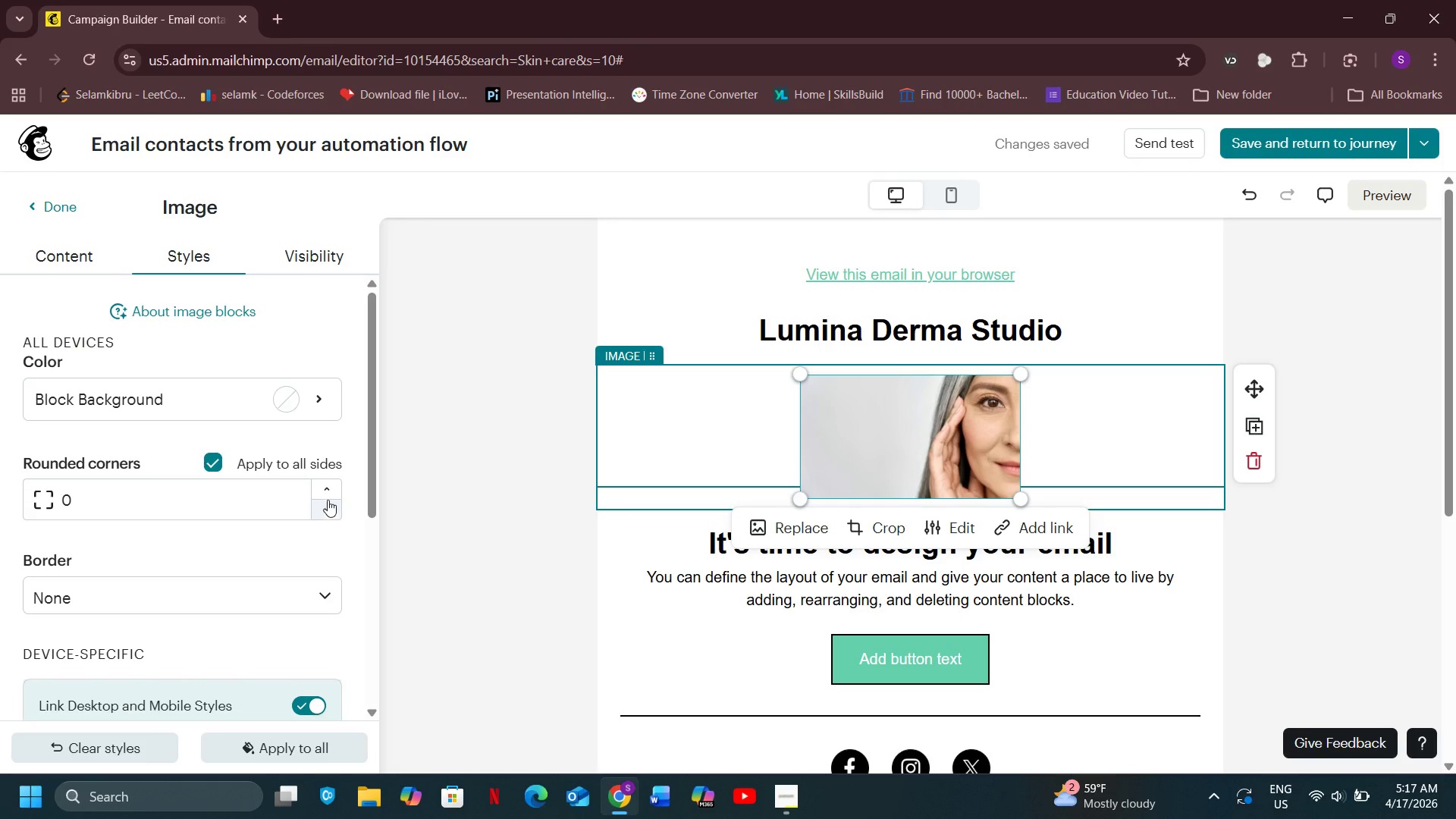 
left_click([330, 491])
 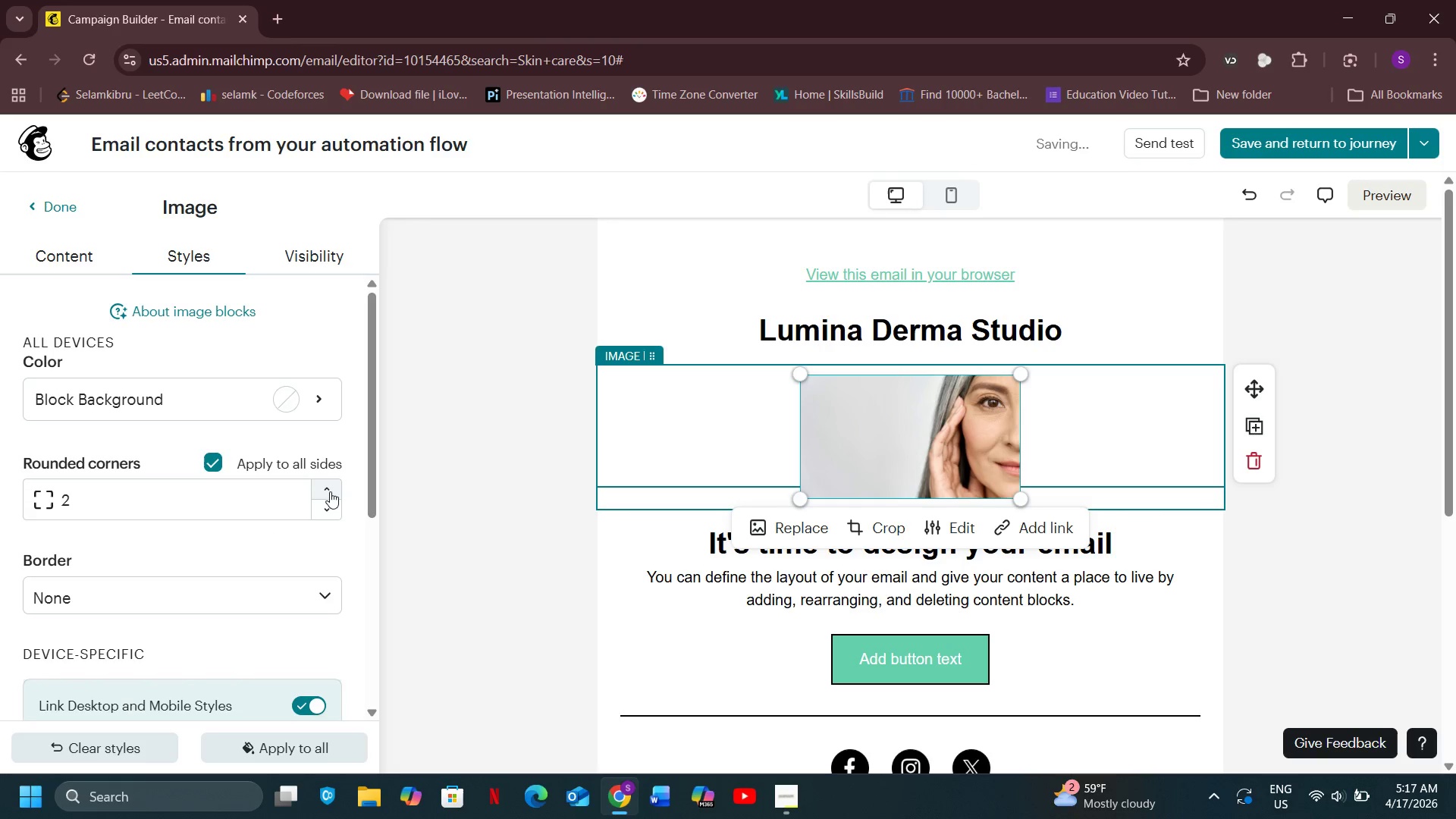 
left_click([330, 491])
 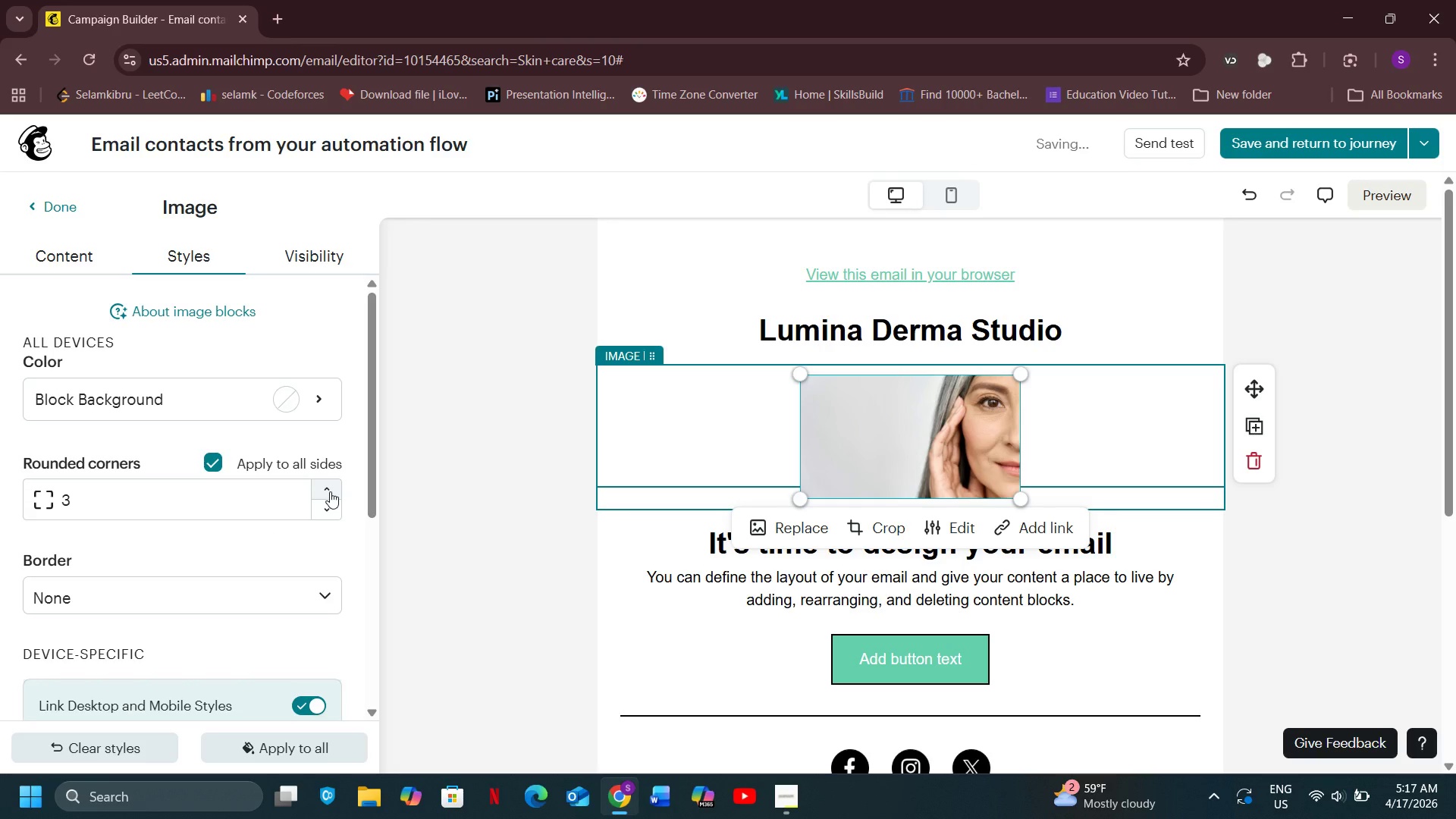 
left_click([330, 491])
 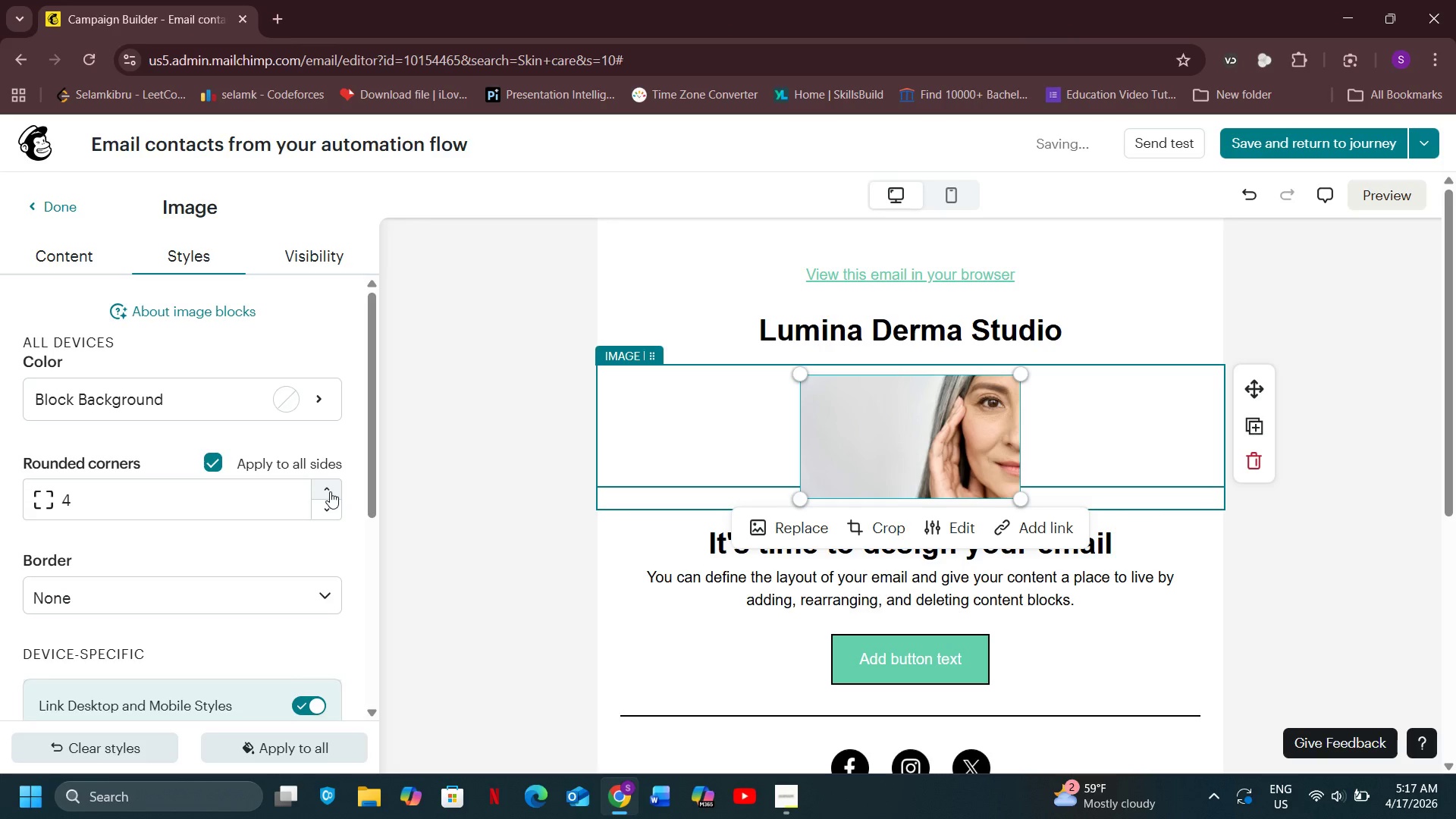 
left_click([330, 491])
 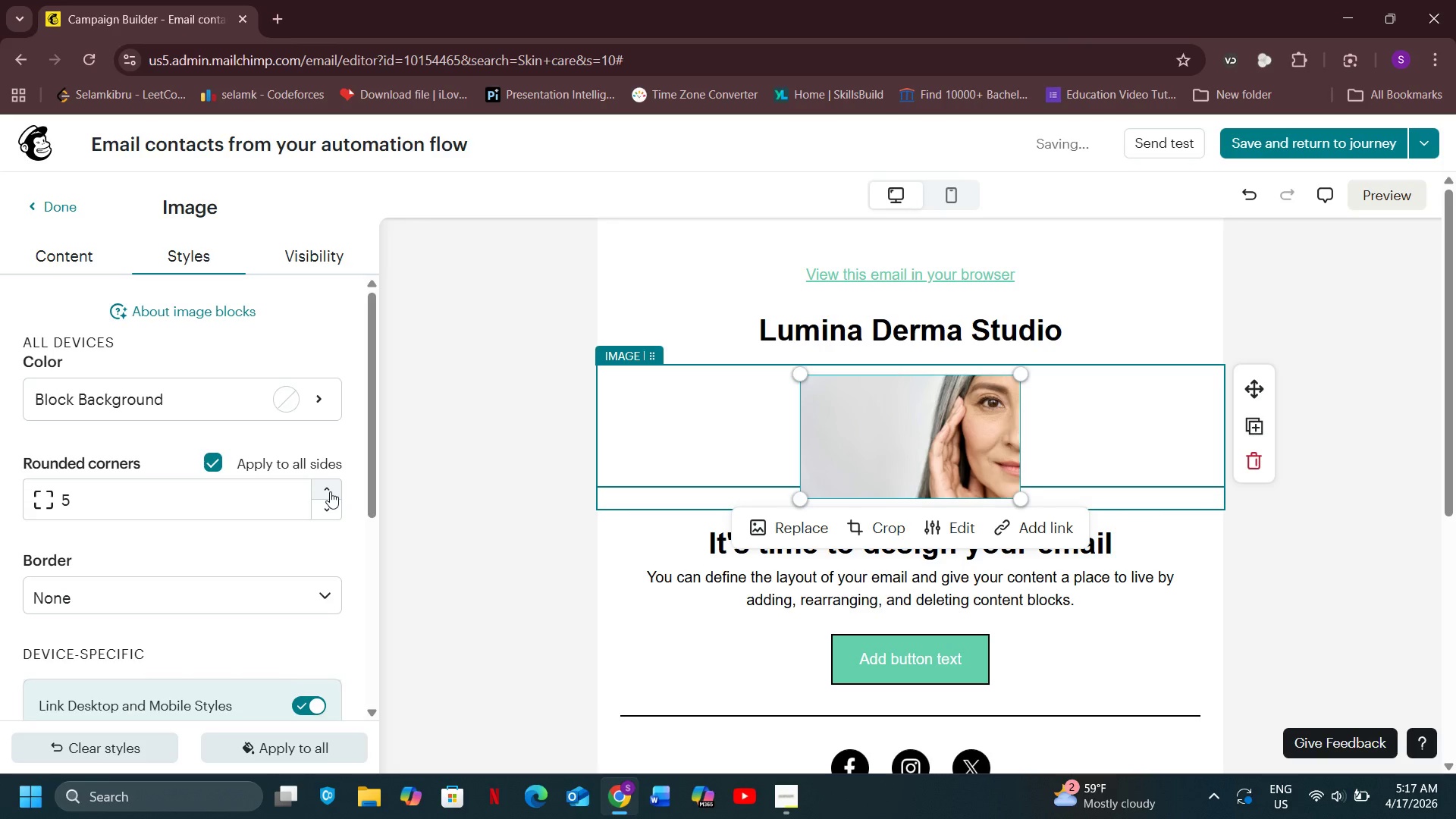 
left_click([330, 491])
 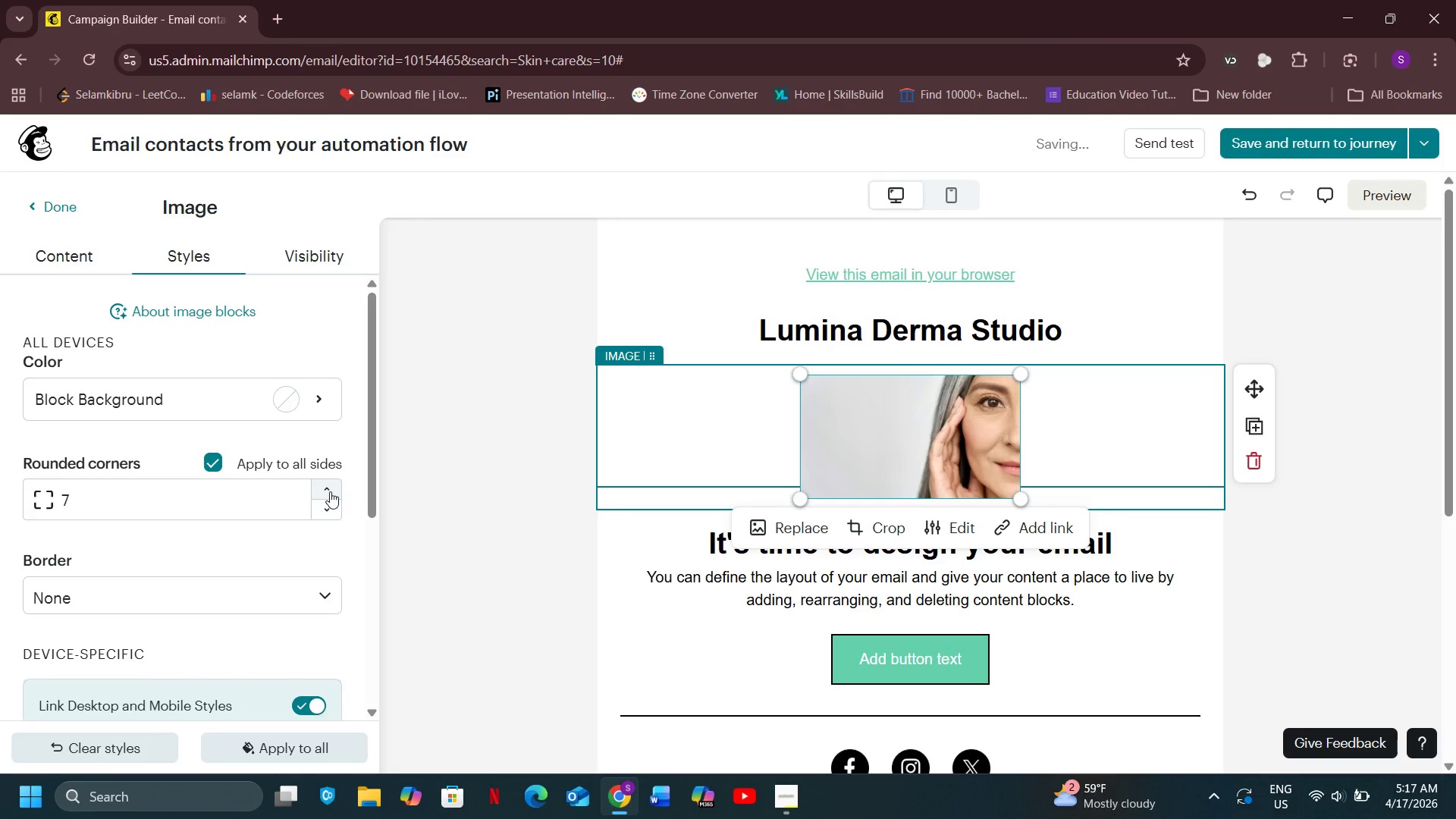 
double_click([330, 491])
 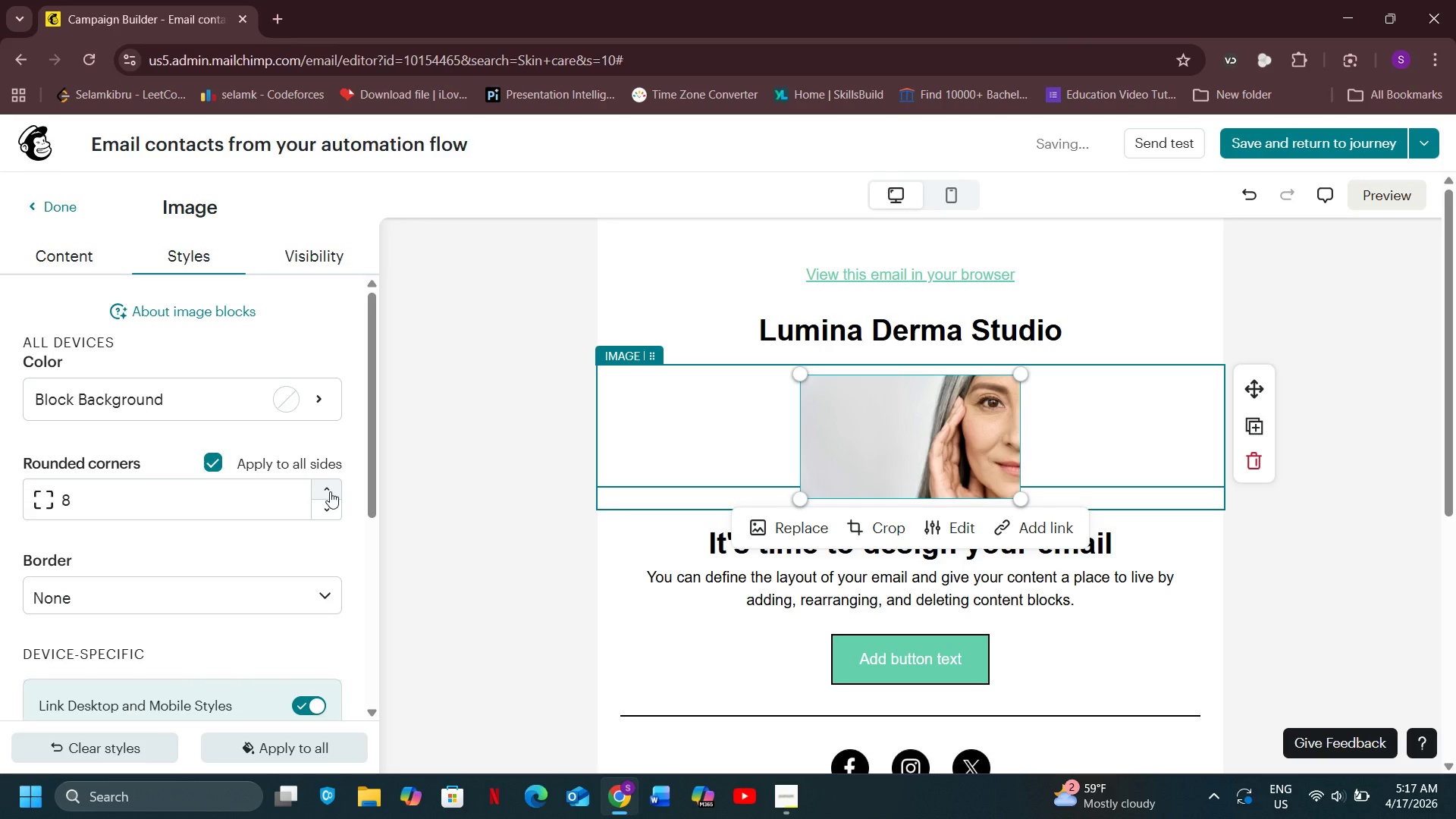 
triple_click([330, 491])
 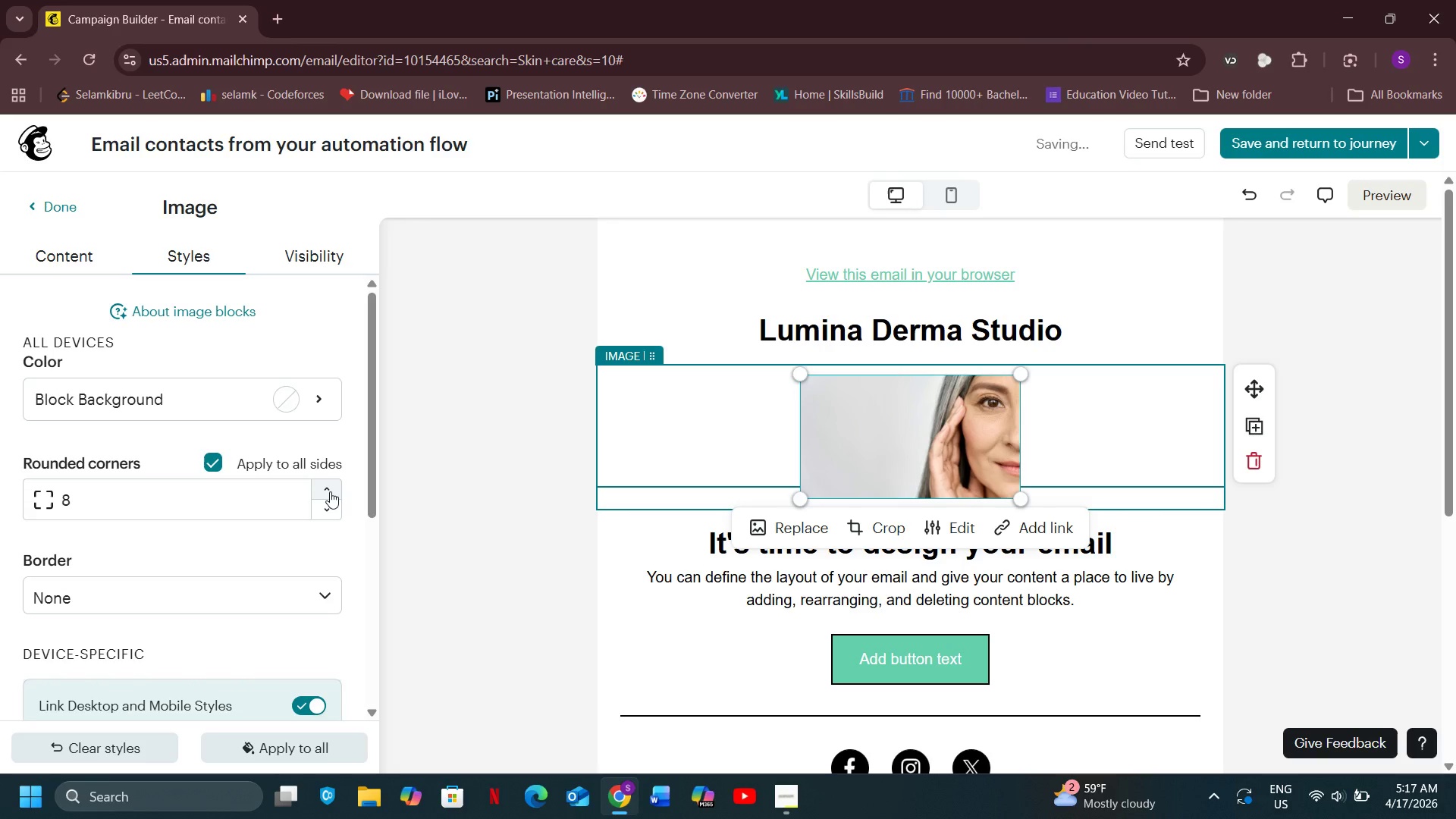 
left_click([330, 491])
 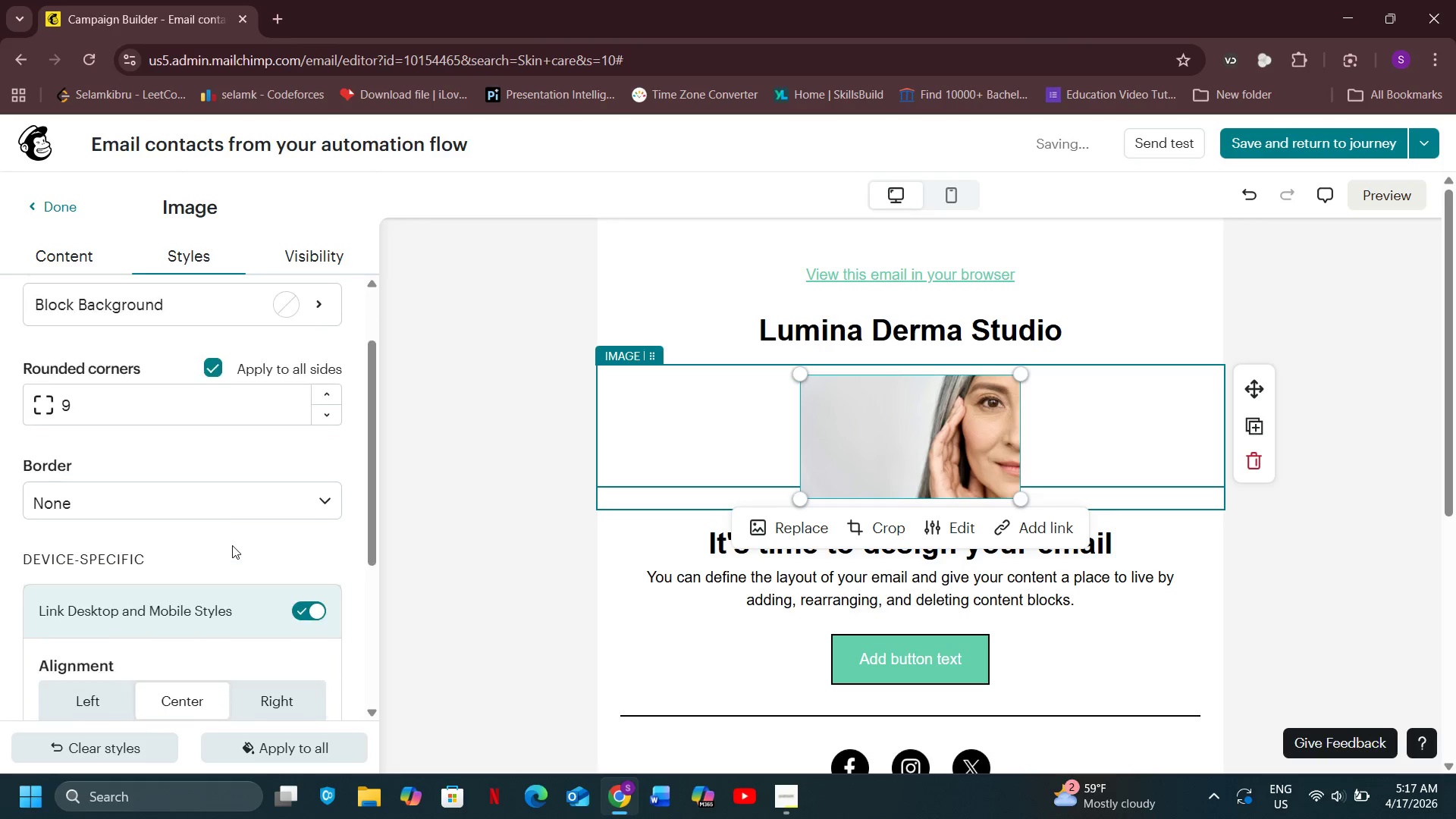 
scroll: coordinate [232, 545], scroll_direction: down, amount: 1.0
 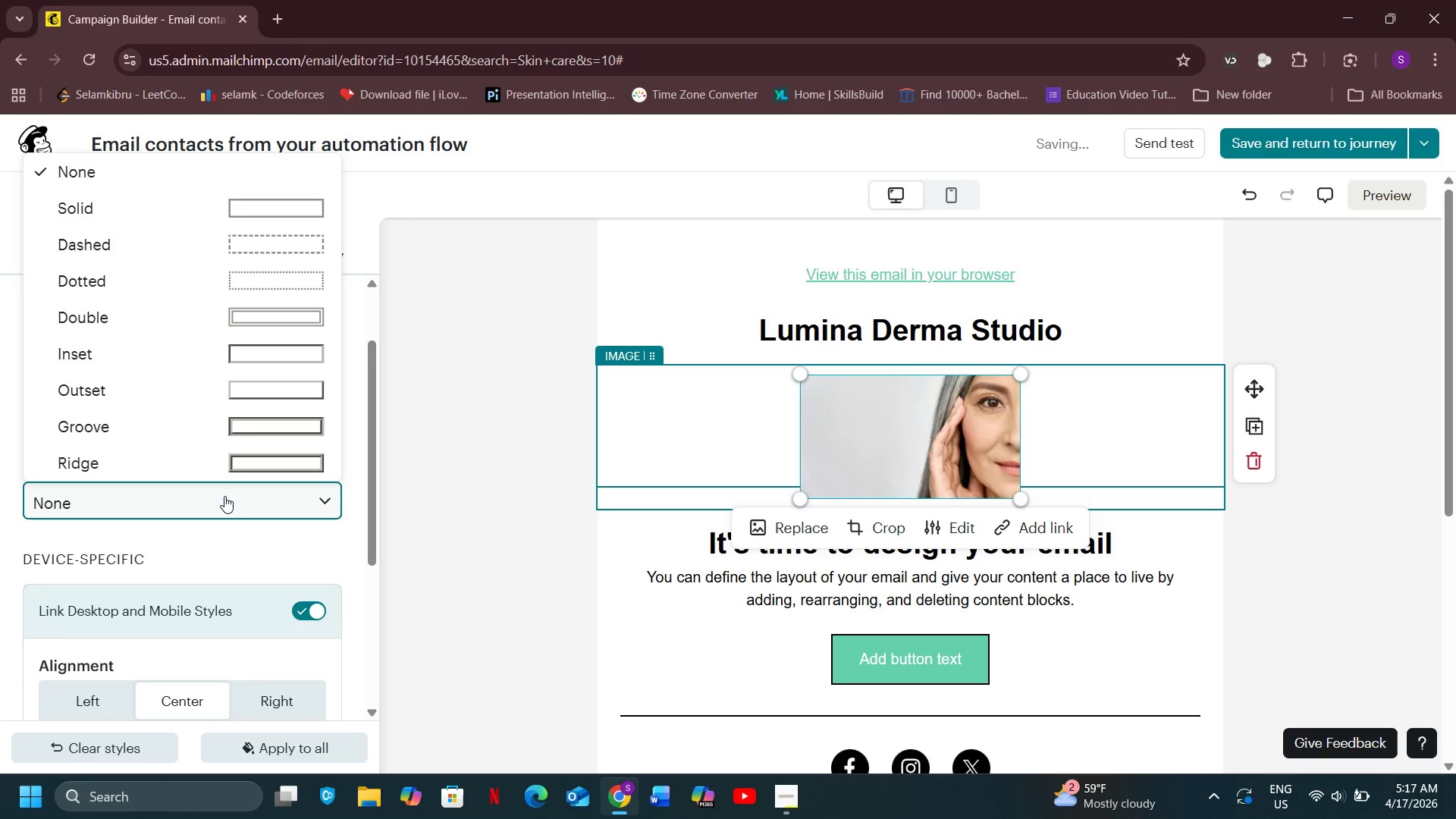 
left_click([224, 497])
 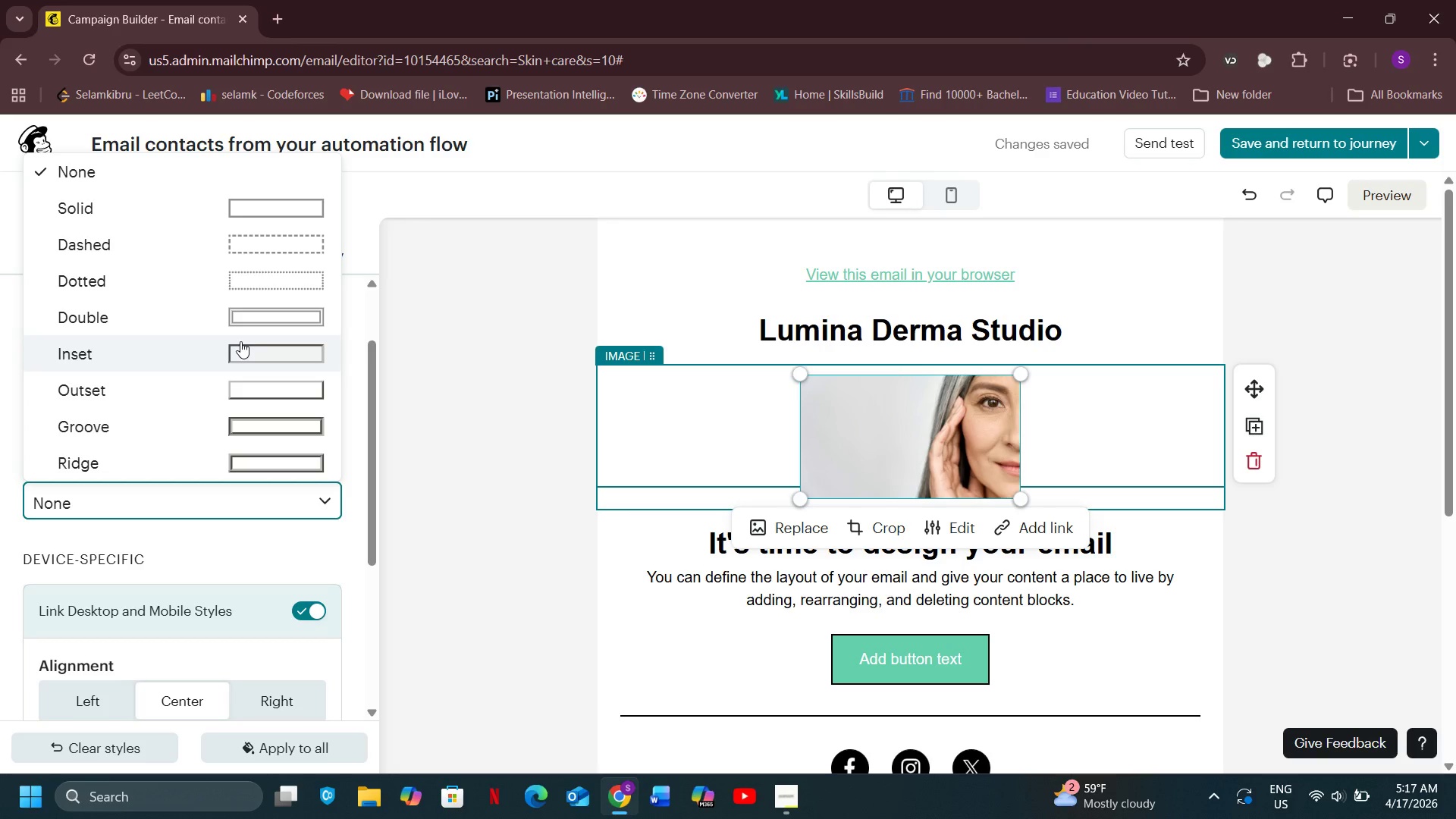 
wait(5.33)
 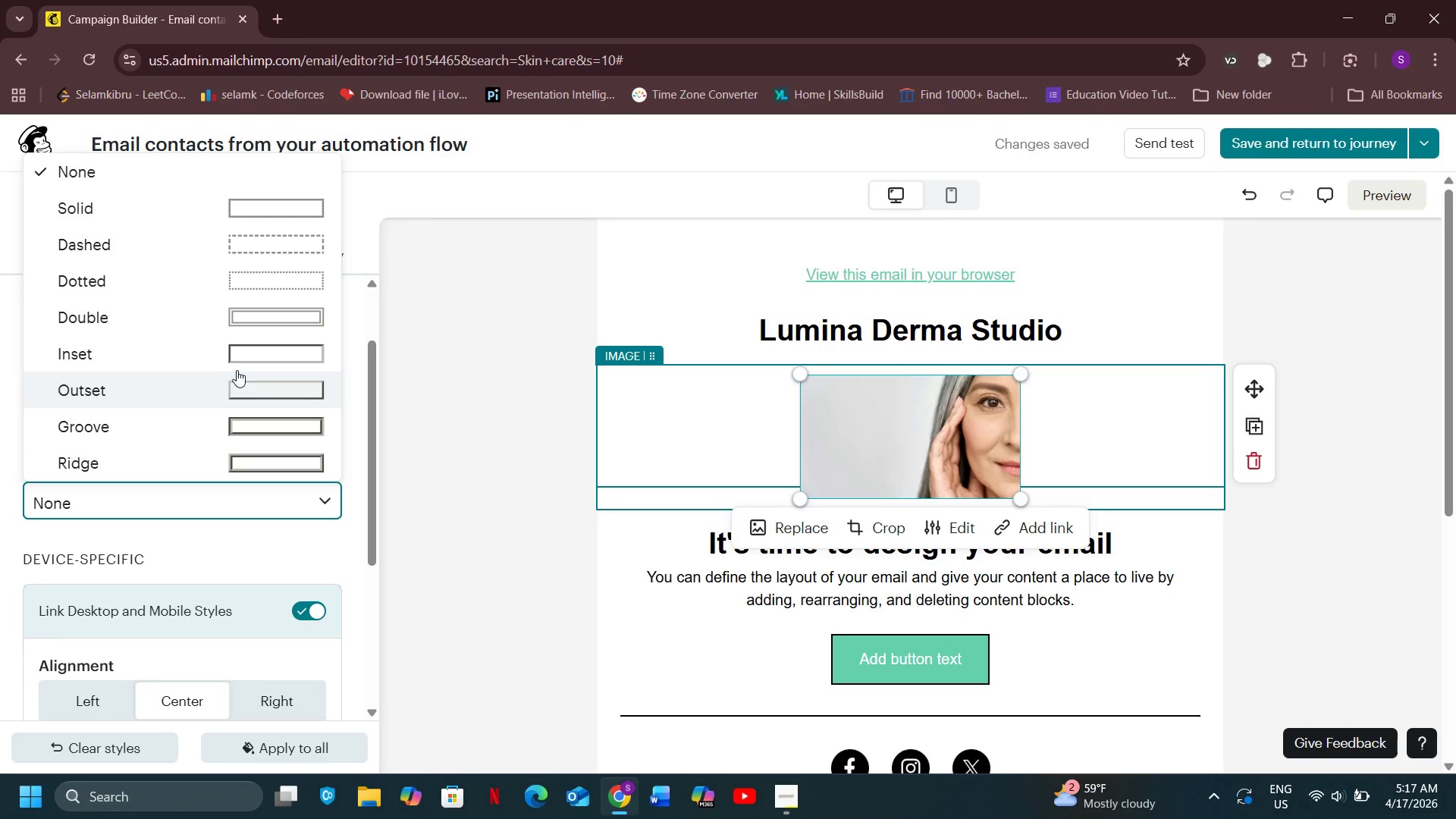 
scroll: coordinate [249, 537], scroll_direction: down, amount: 2.0
 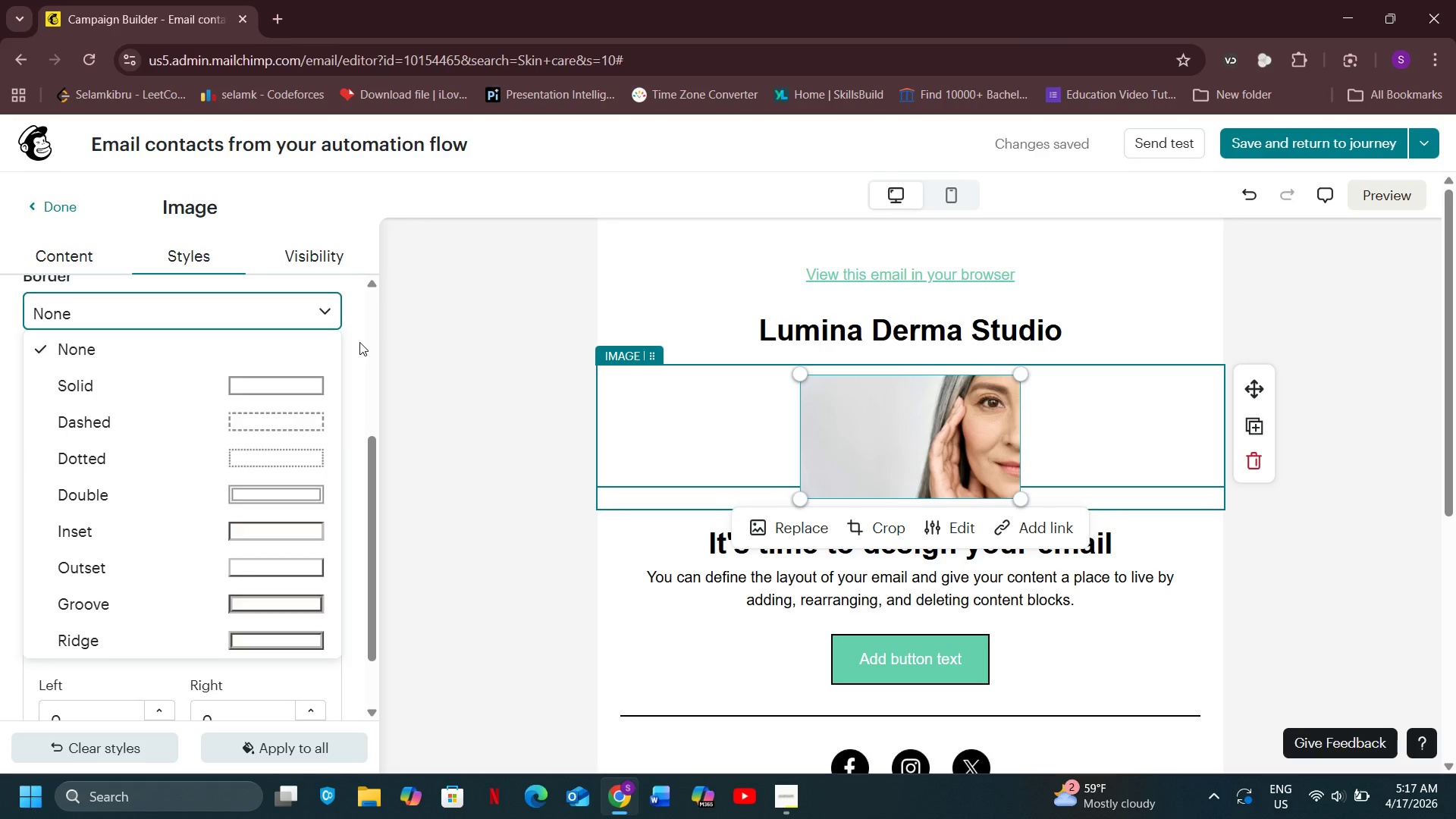 
left_click([359, 342])
 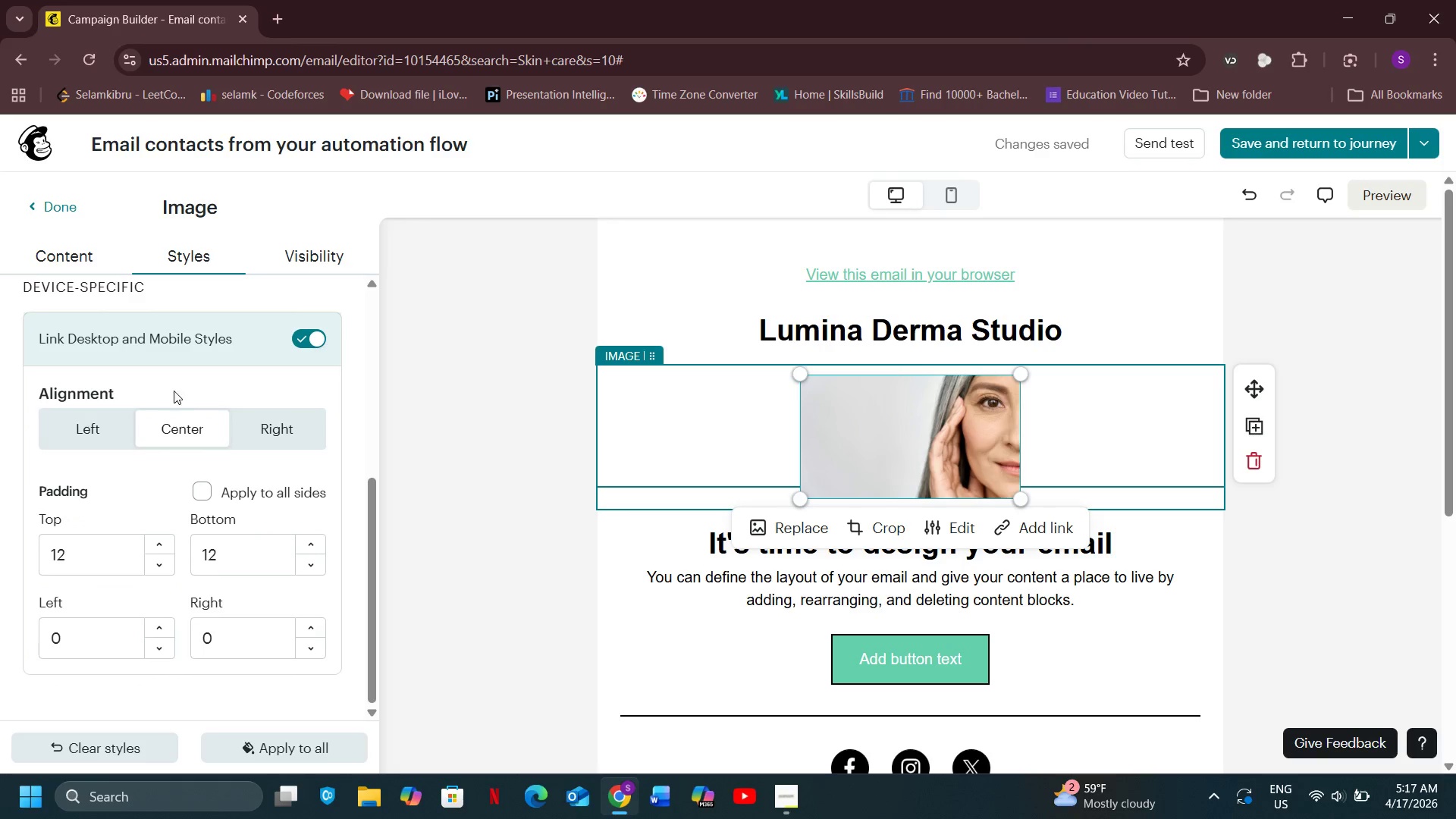 
scroll: coordinate [191, 457], scroll_direction: down, amount: 2.0
 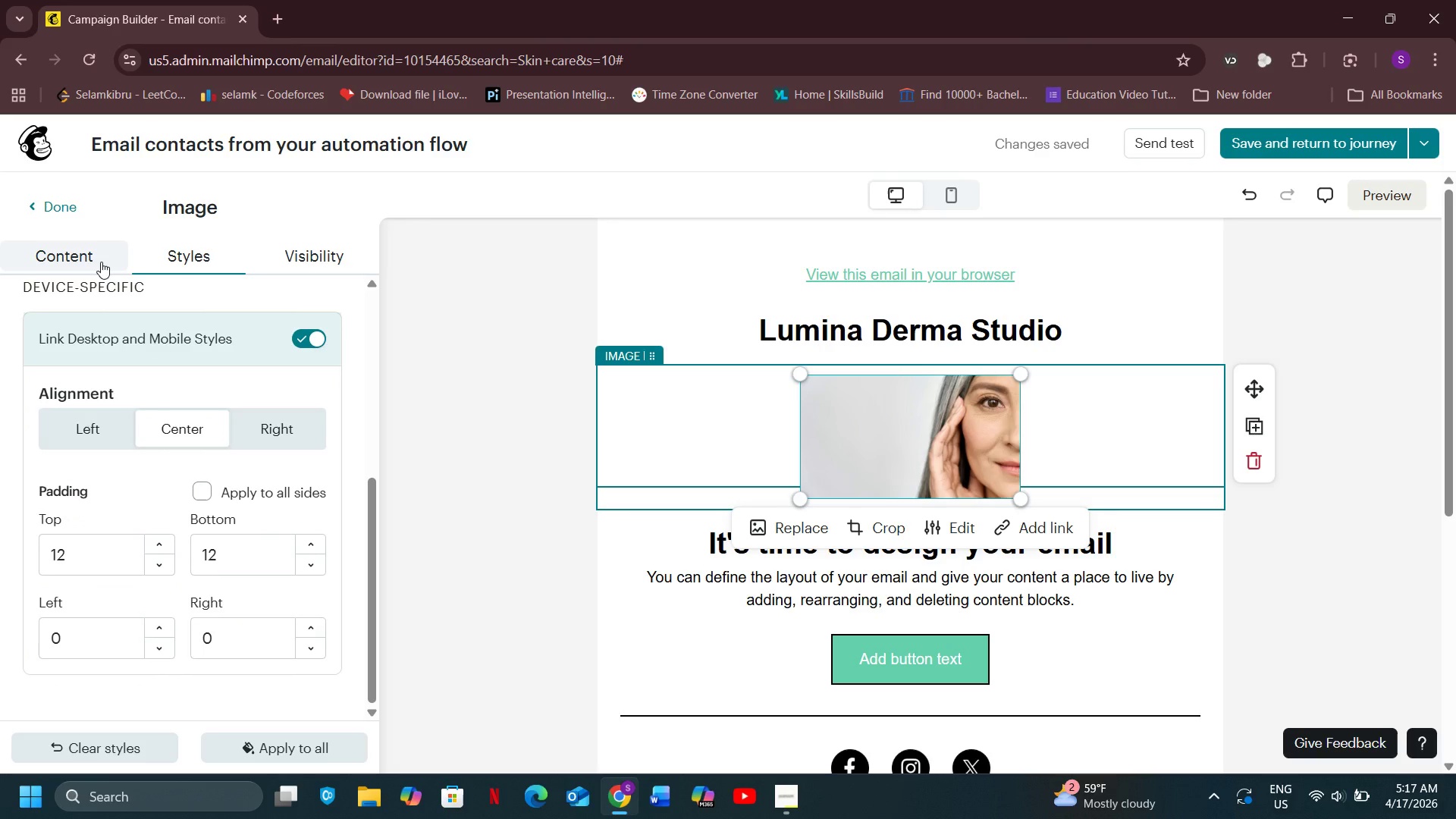 
left_click([101, 262])
 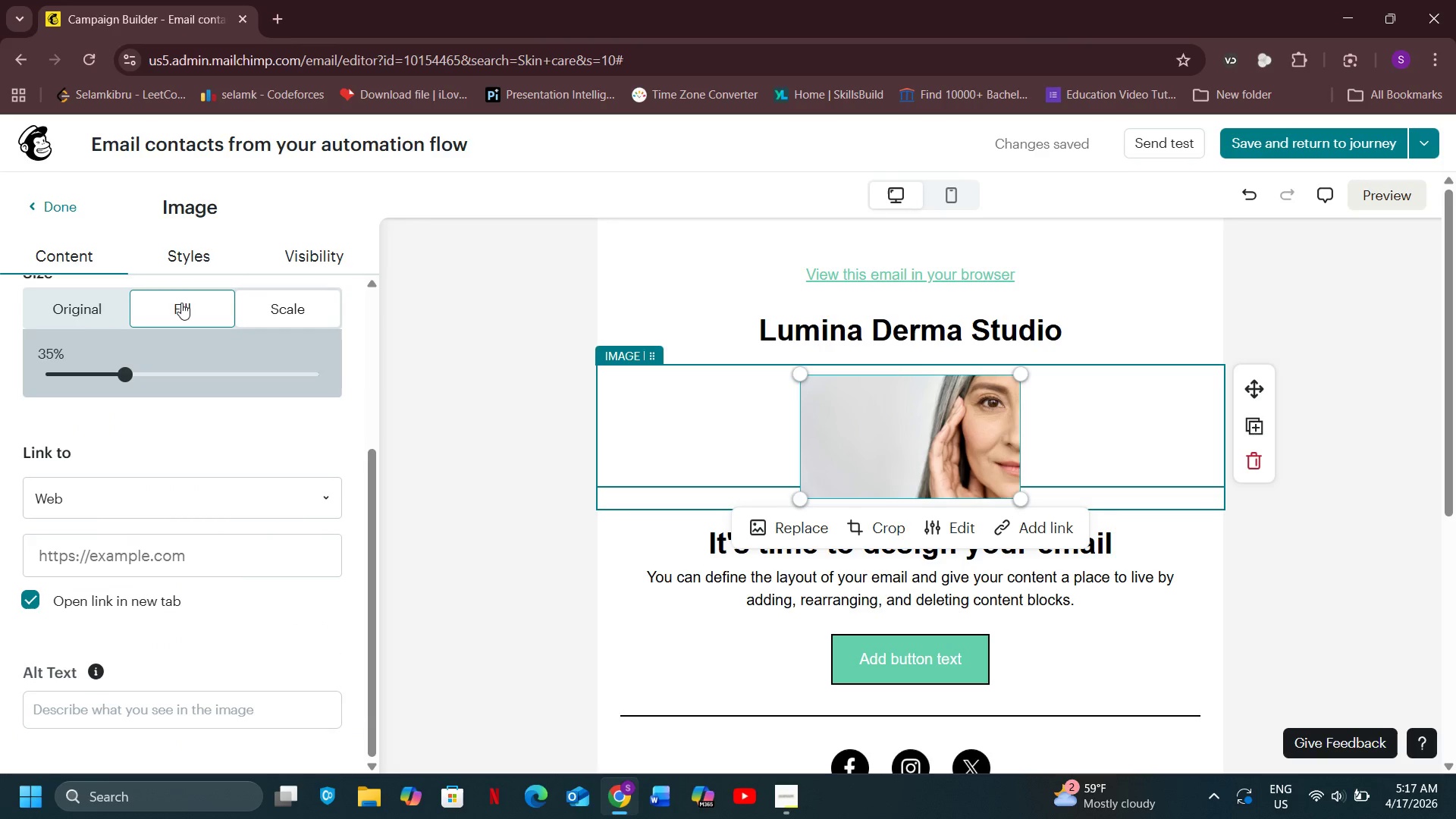 
left_click([181, 303])
 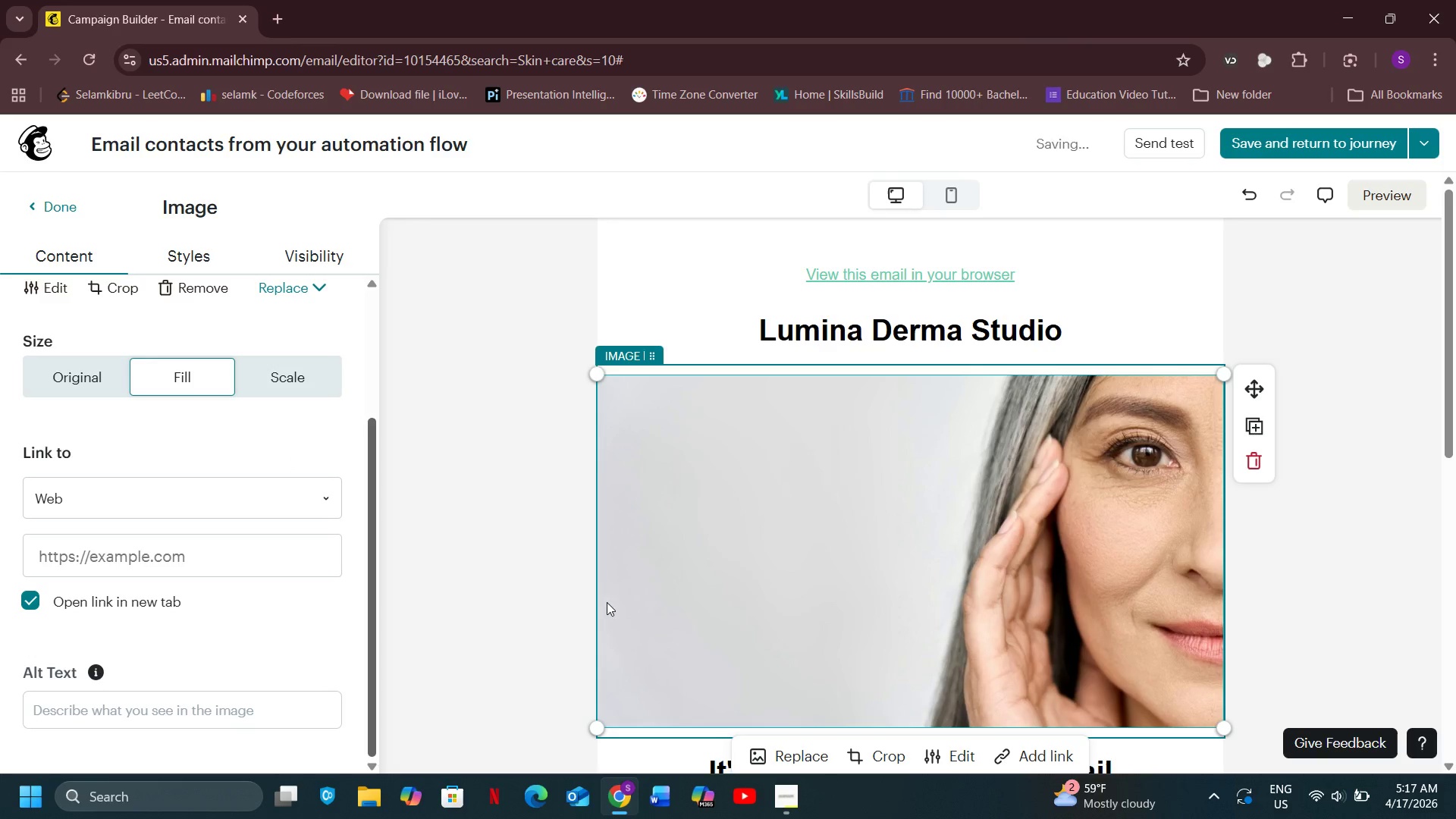 
scroll: coordinate [899, 598], scroll_direction: down, amount: 2.0
 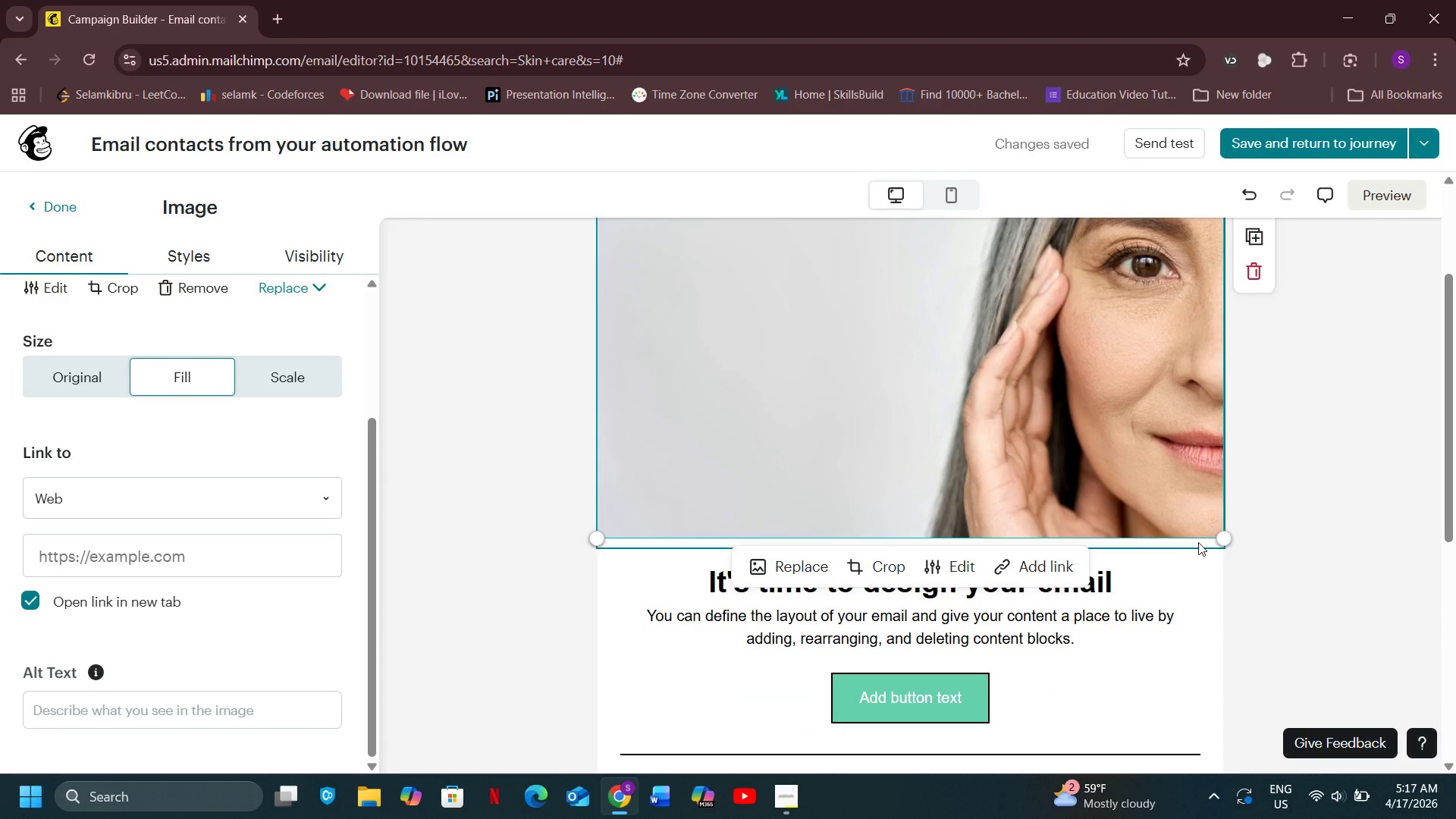 
left_click([1198, 542])
 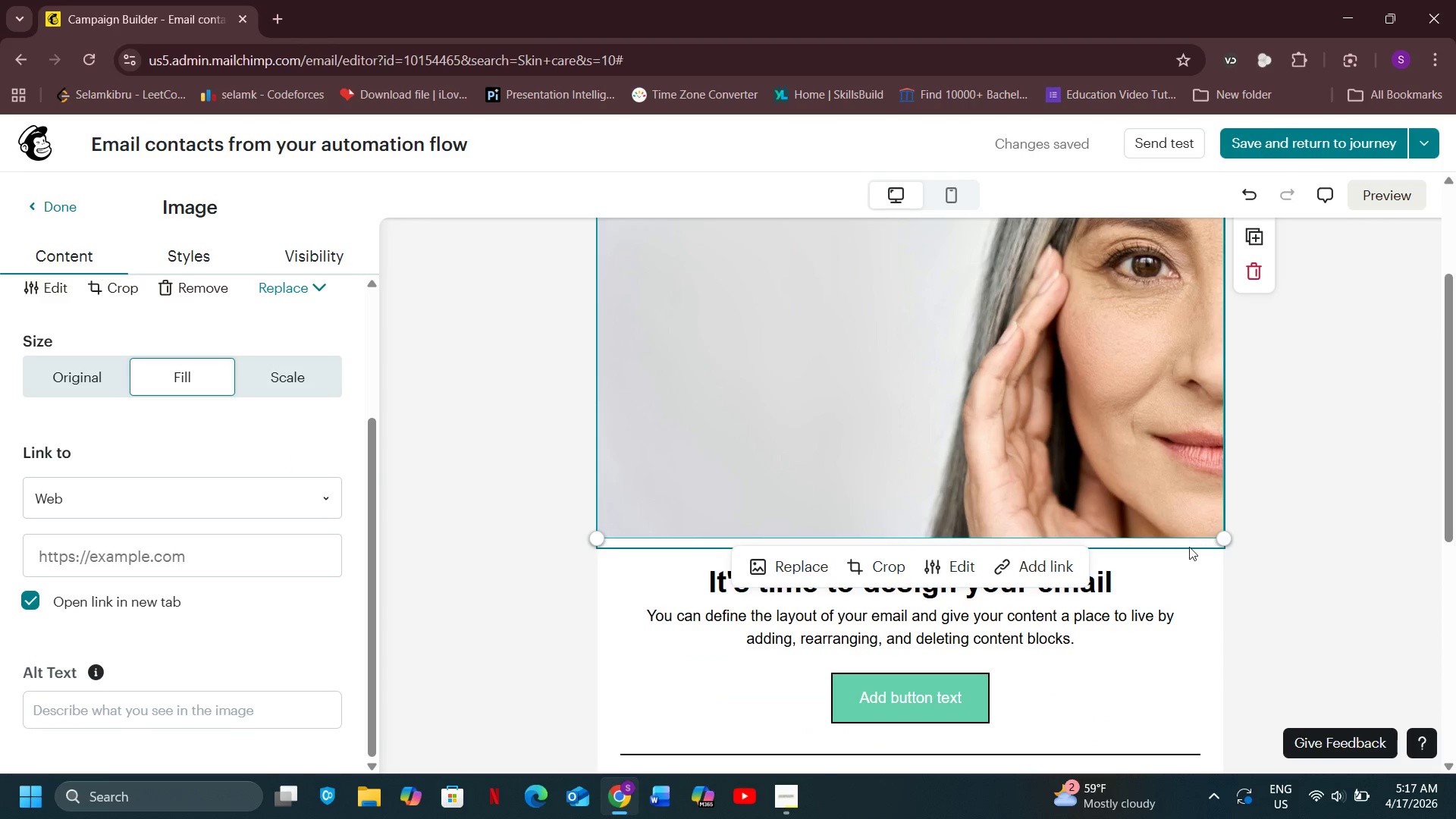 
left_click([1194, 542])
 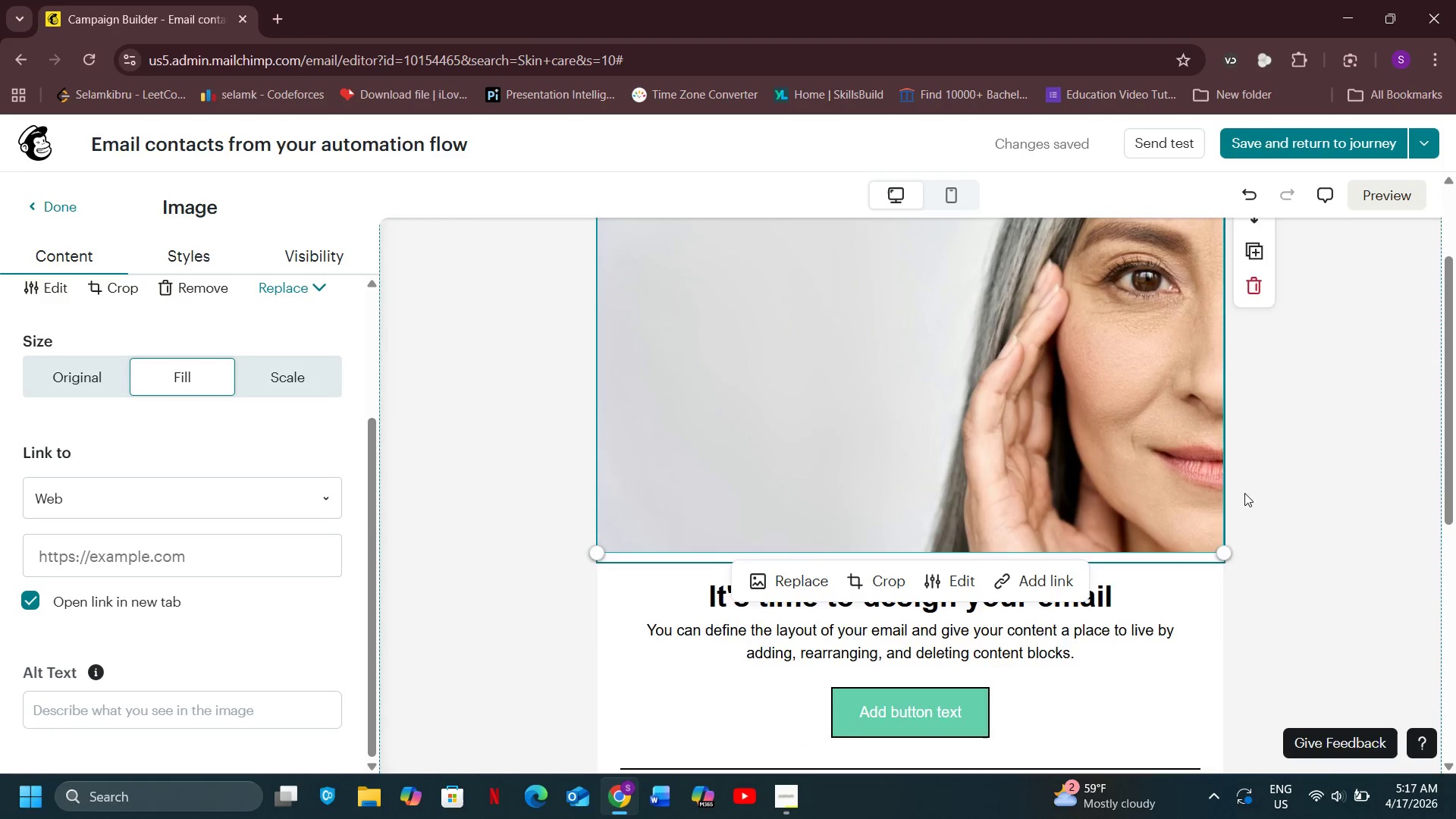 
scroll: coordinate [1244, 493], scroll_direction: up, amount: 2.0
 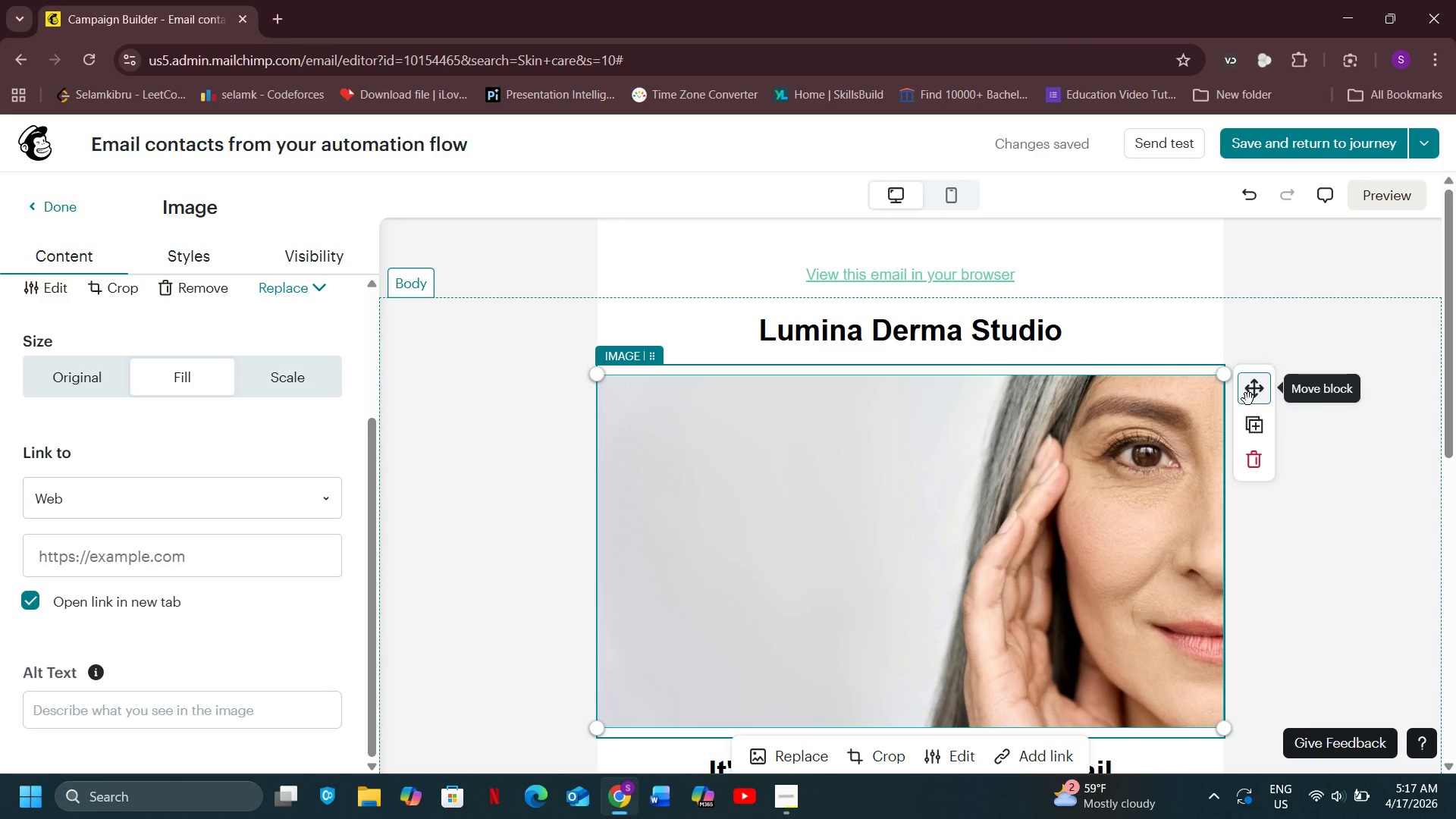 
left_click([1248, 399])
 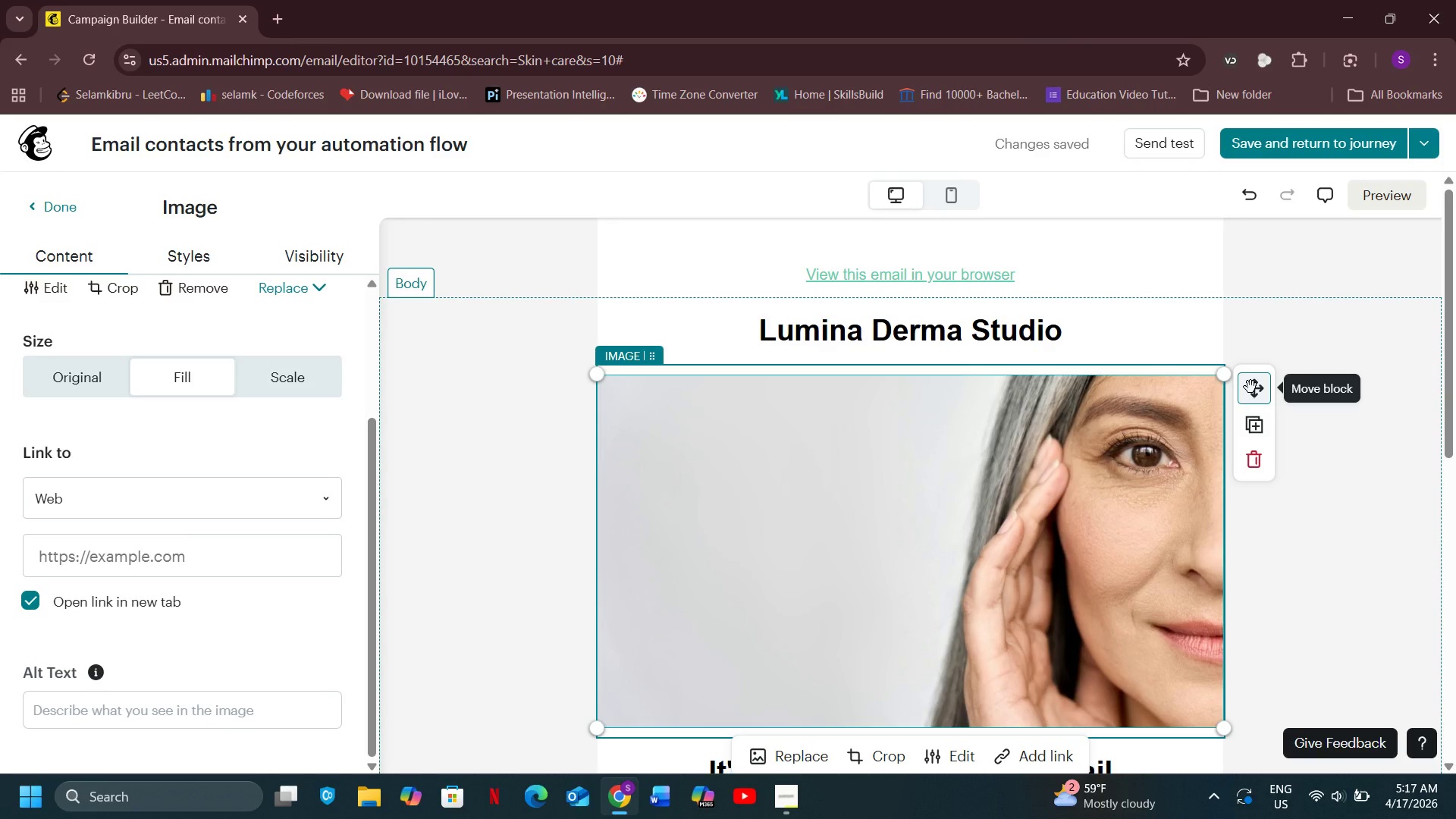 
wait(5.62)
 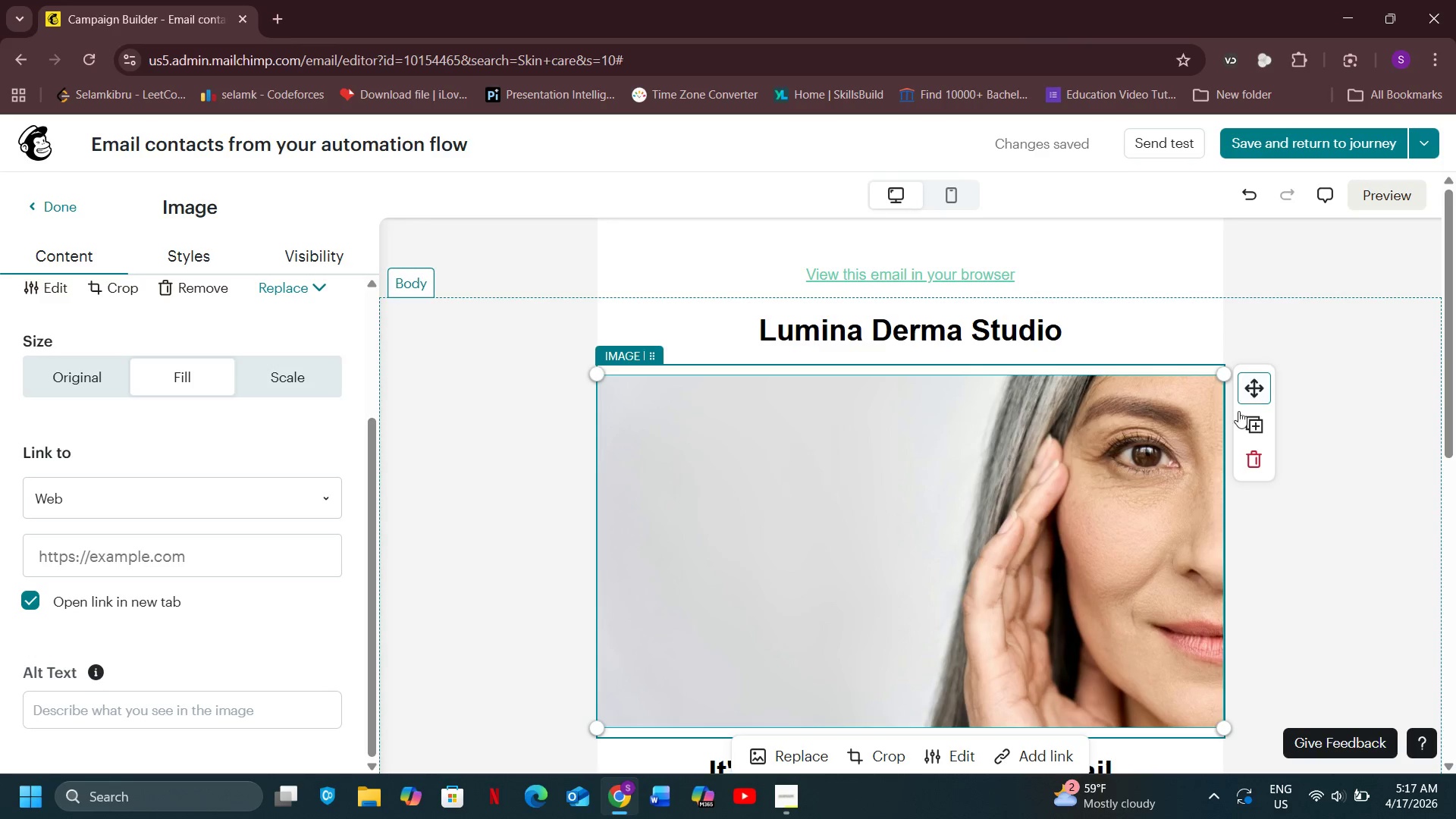 
left_click([1251, 388])
 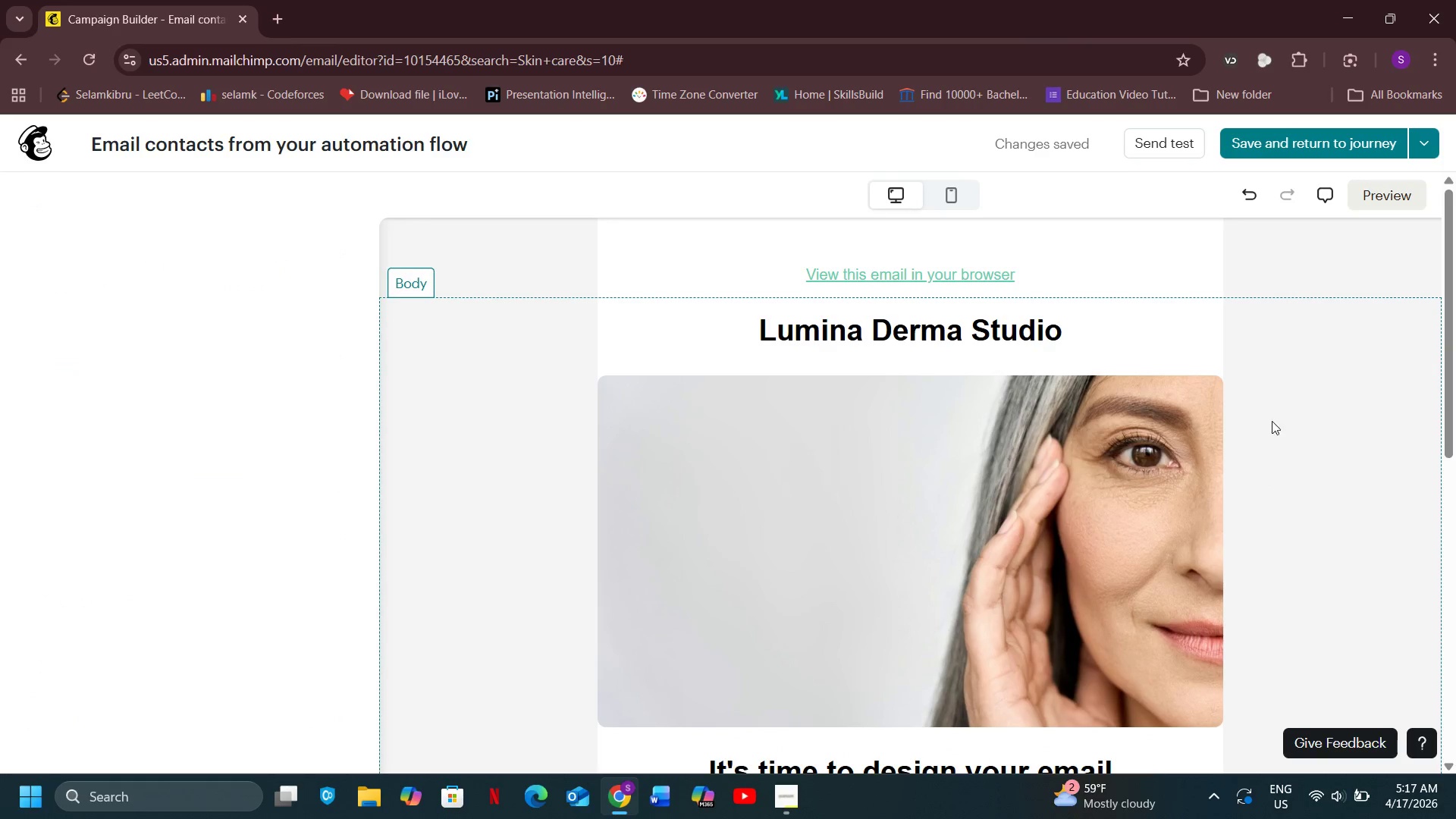 
left_click([1281, 410])
 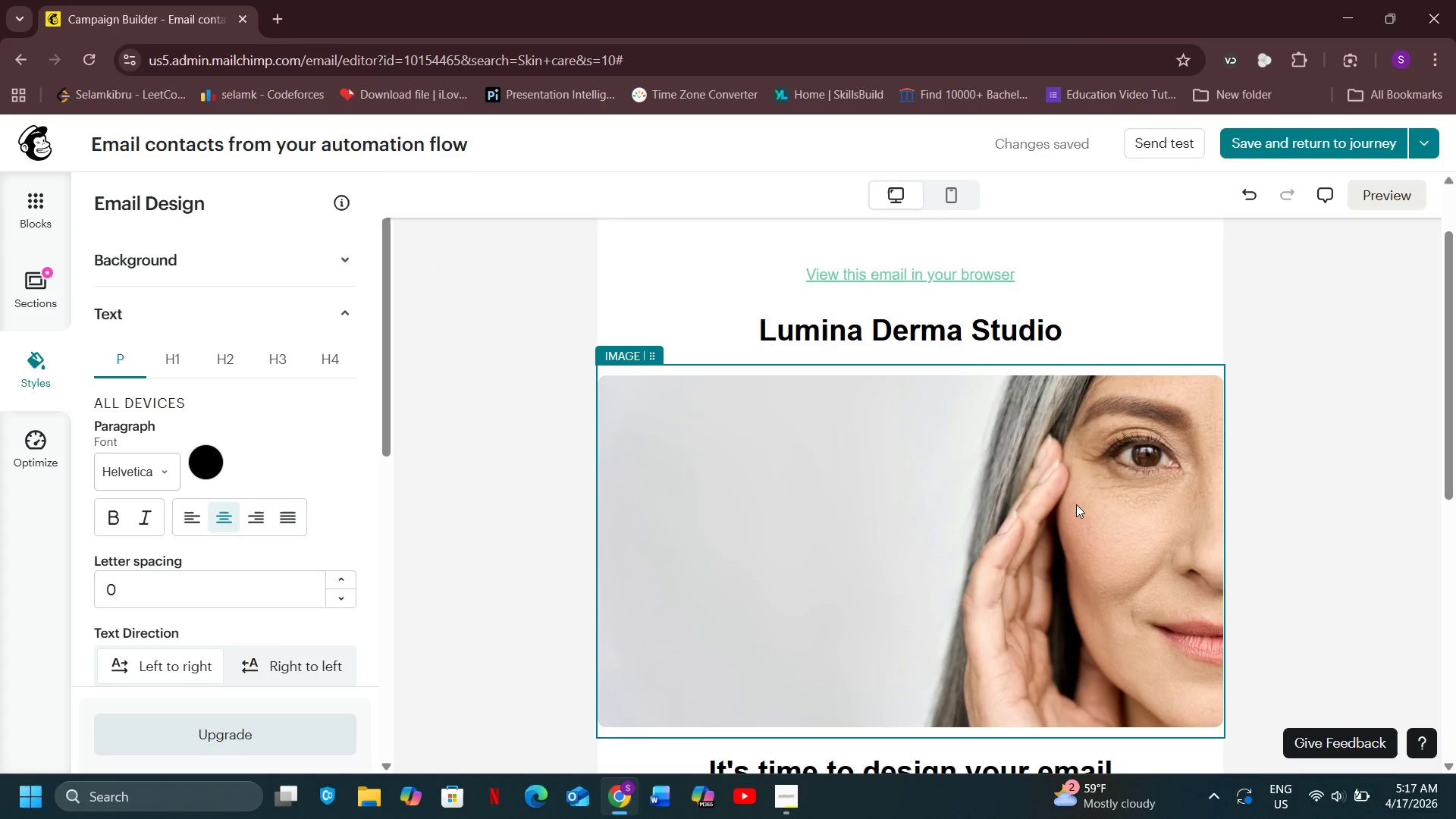 
scroll: coordinate [1013, 497], scroll_direction: down, amount: 1.0
 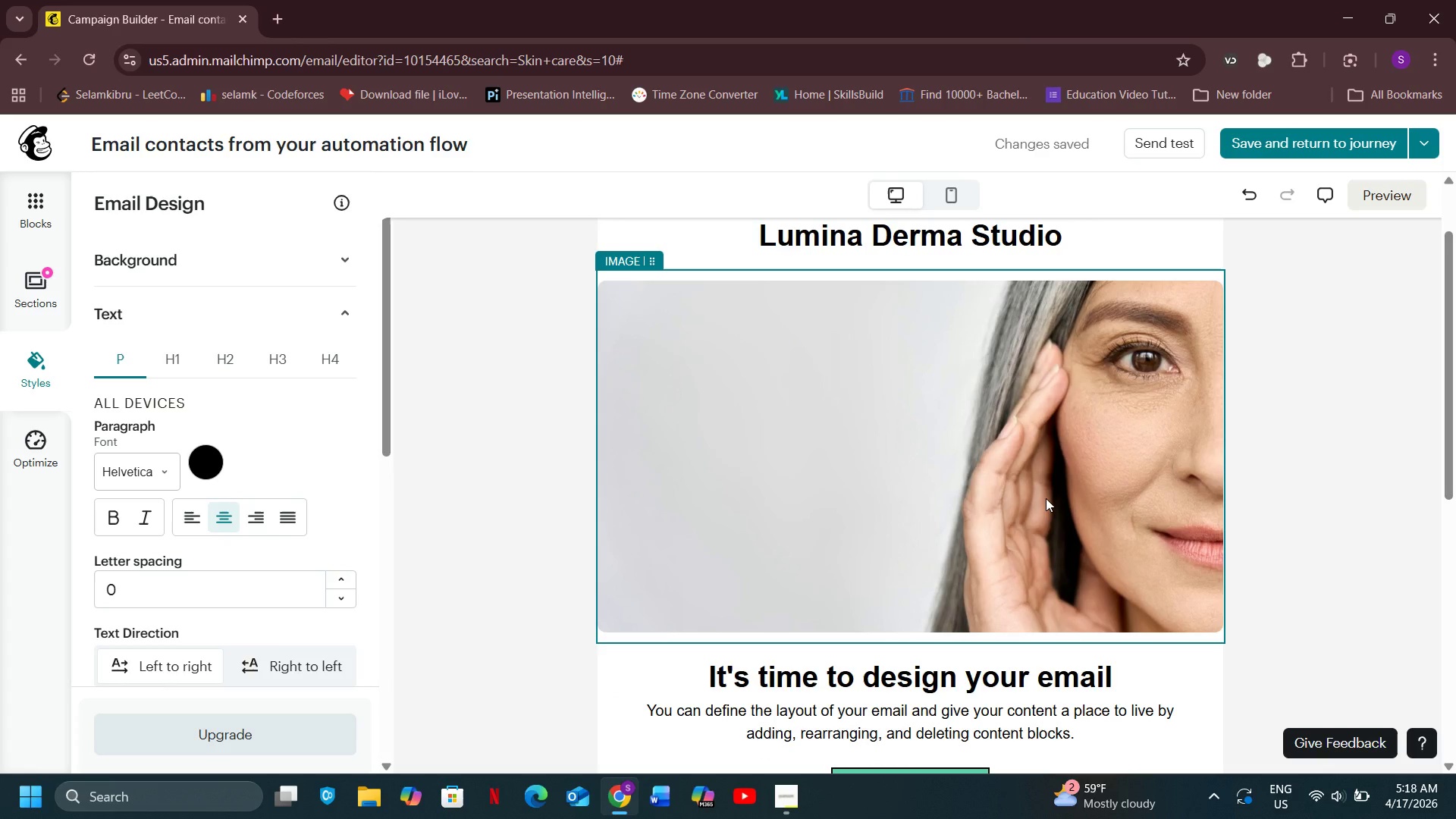 
left_click([1046, 498])
 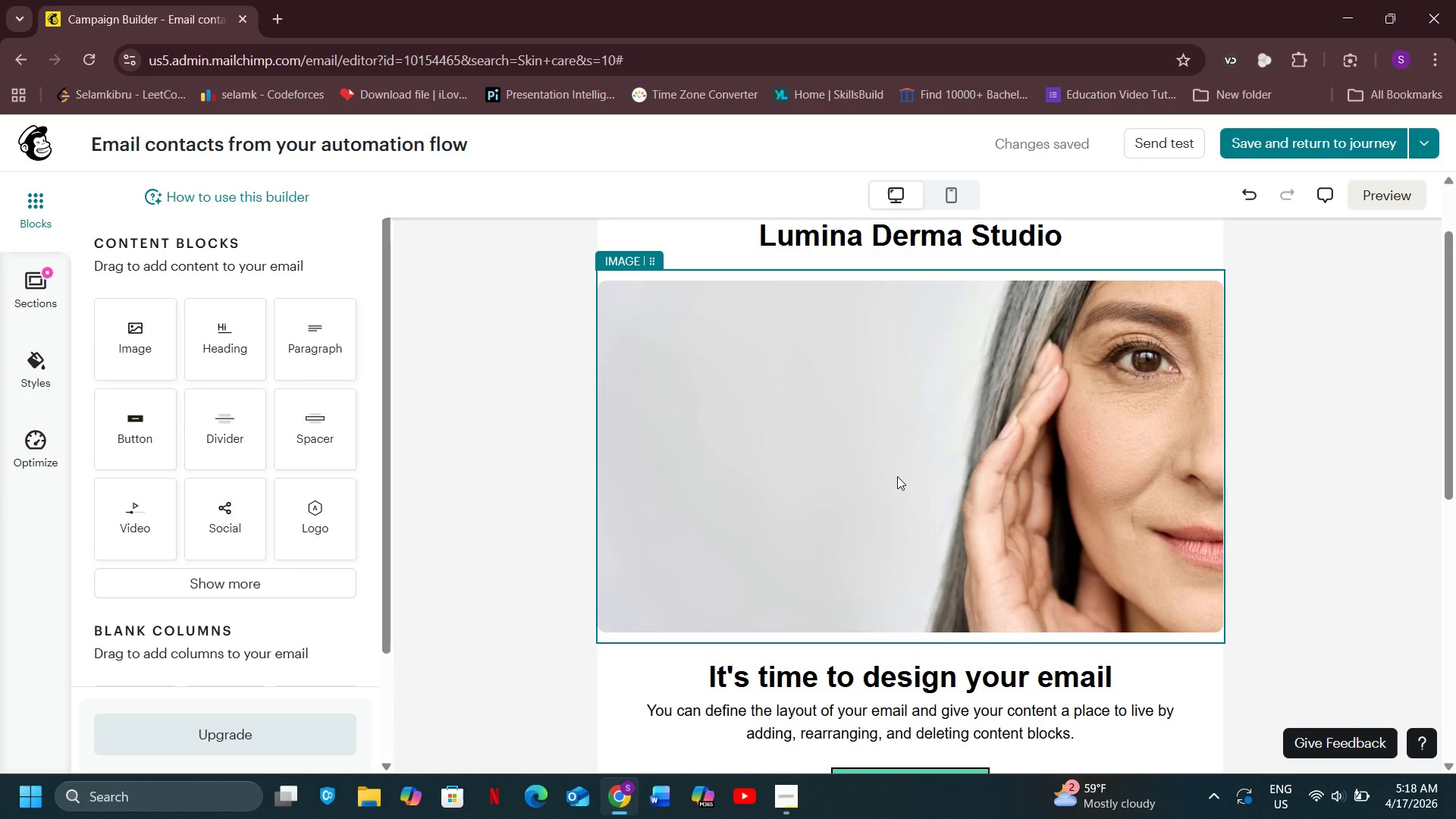 
double_click([897, 476])
 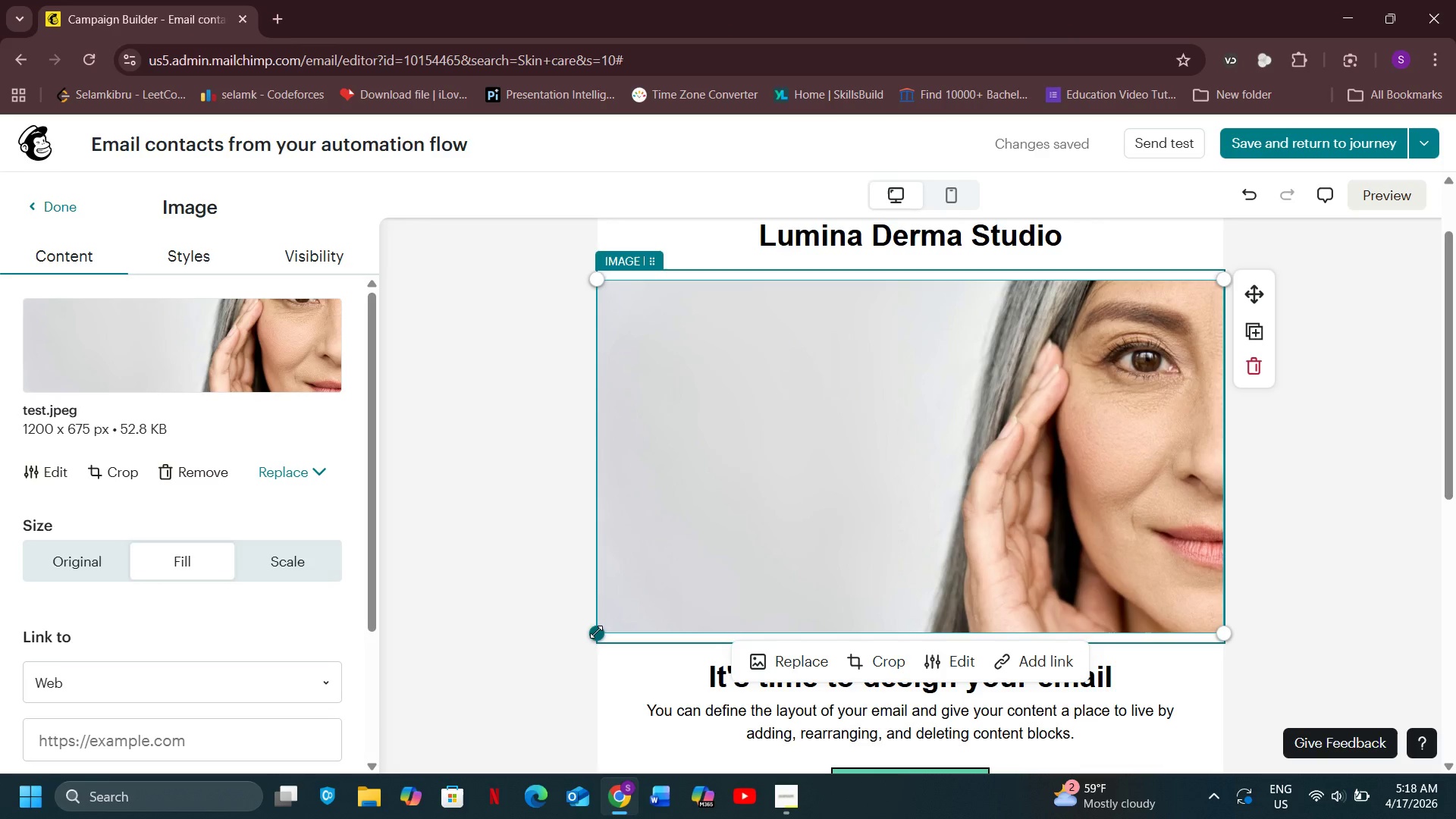 
left_click_drag(start_coordinate=[596, 632], to_coordinate=[704, 377])
 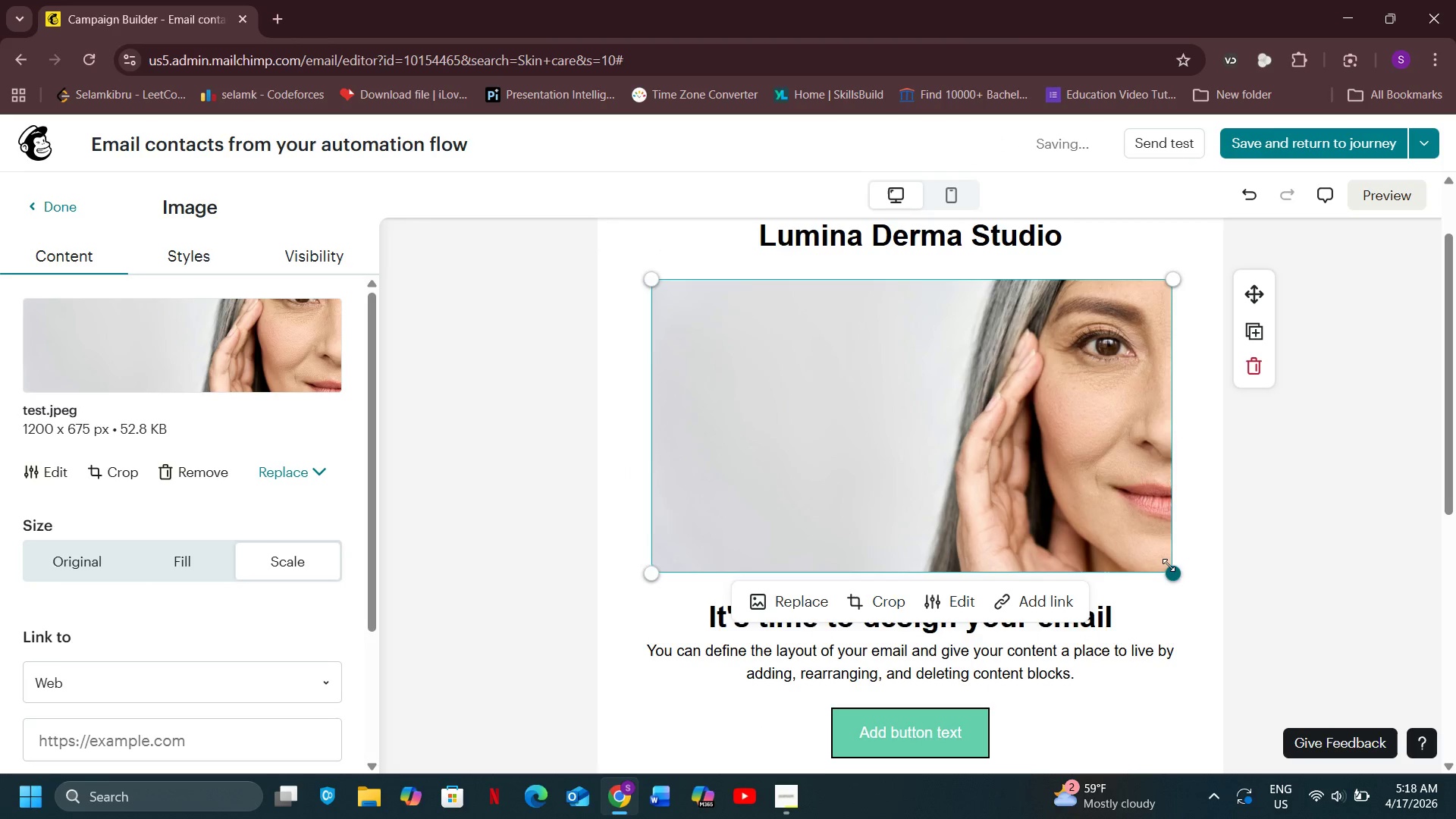 
left_click_drag(start_coordinate=[1173, 567], to_coordinate=[987, 270])
 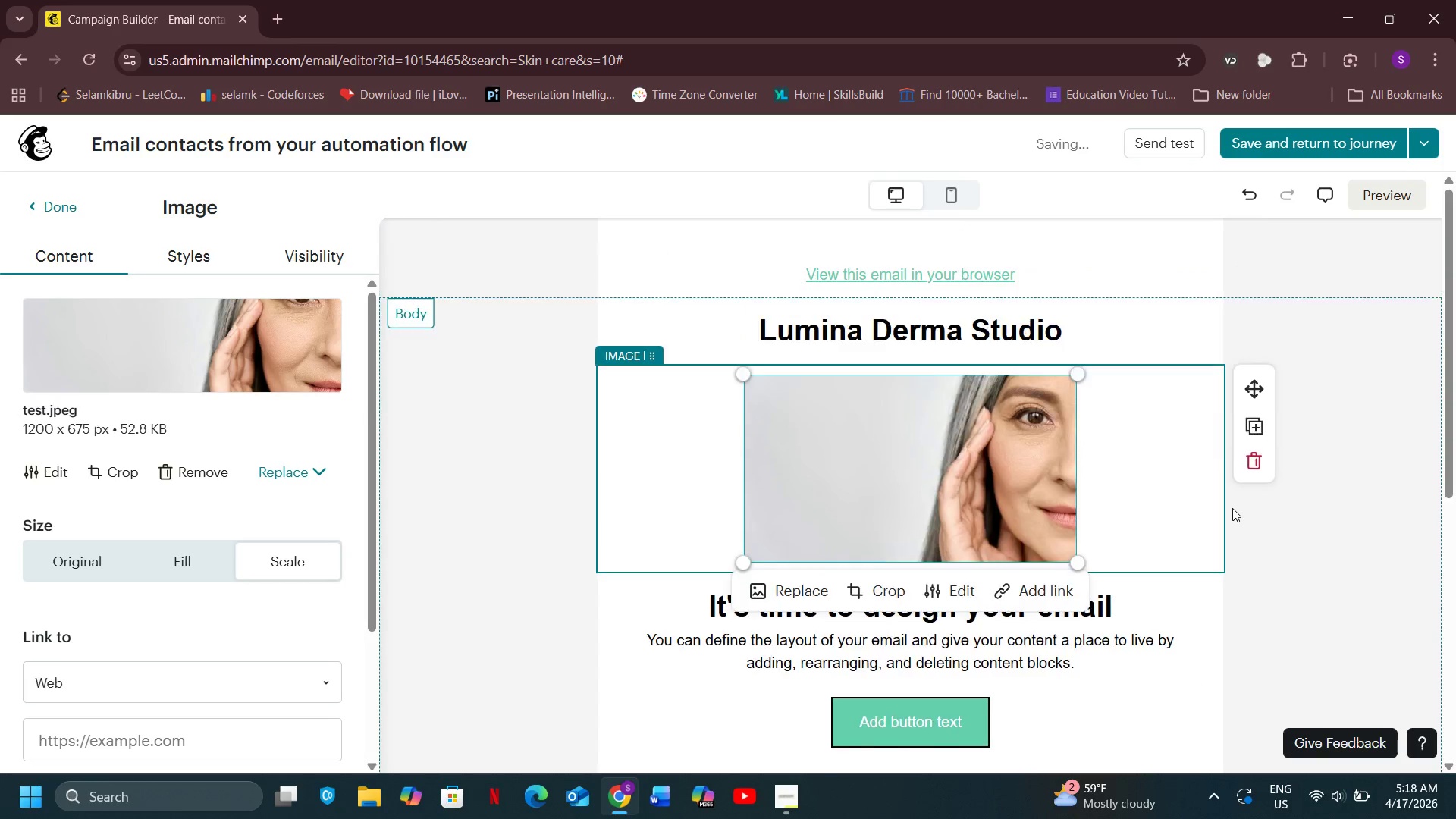 
scroll: coordinate [1232, 508], scroll_direction: up, amount: 2.0
 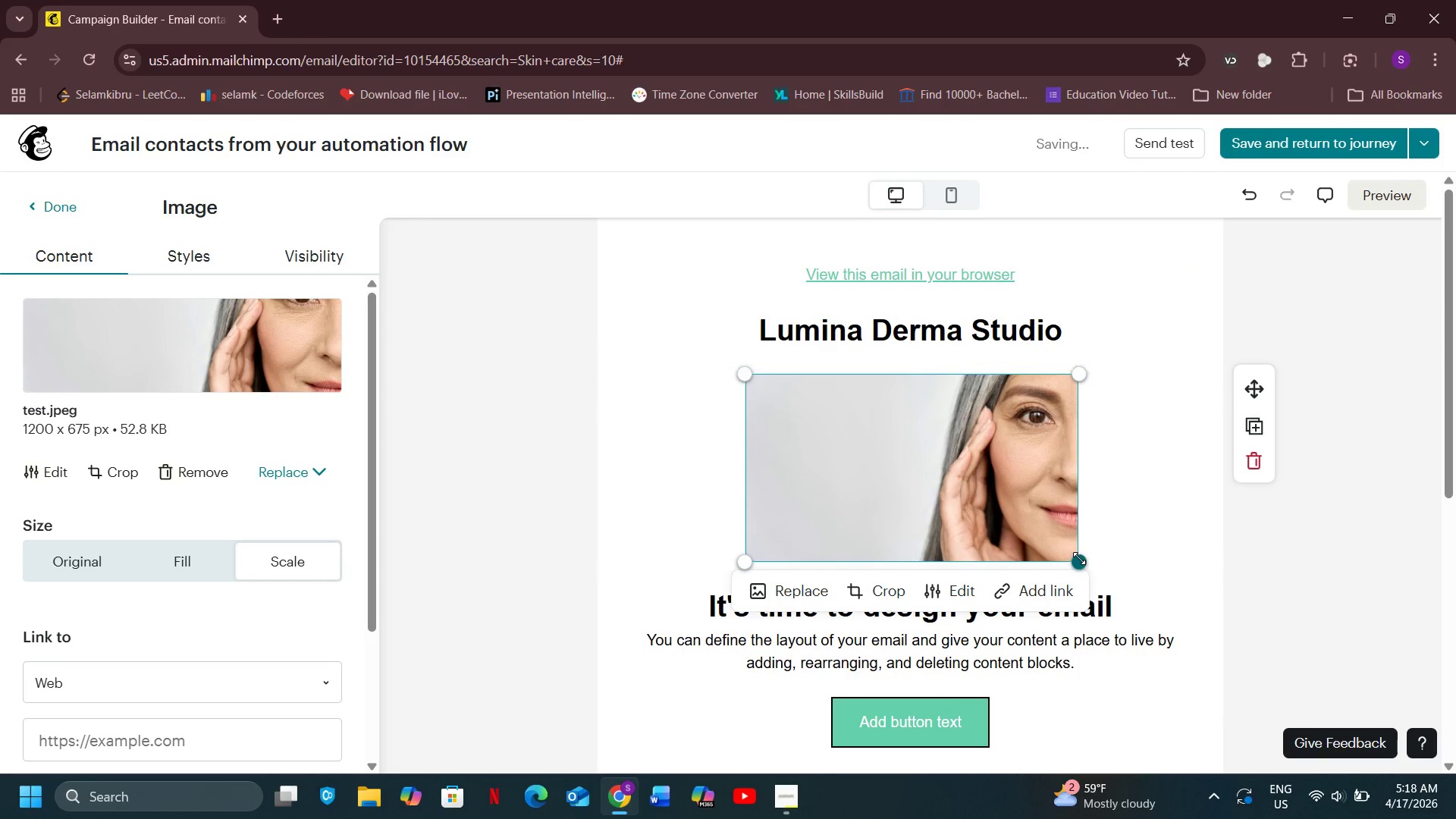 
left_click_drag(start_coordinate=[1079, 558], to_coordinate=[983, 435])
 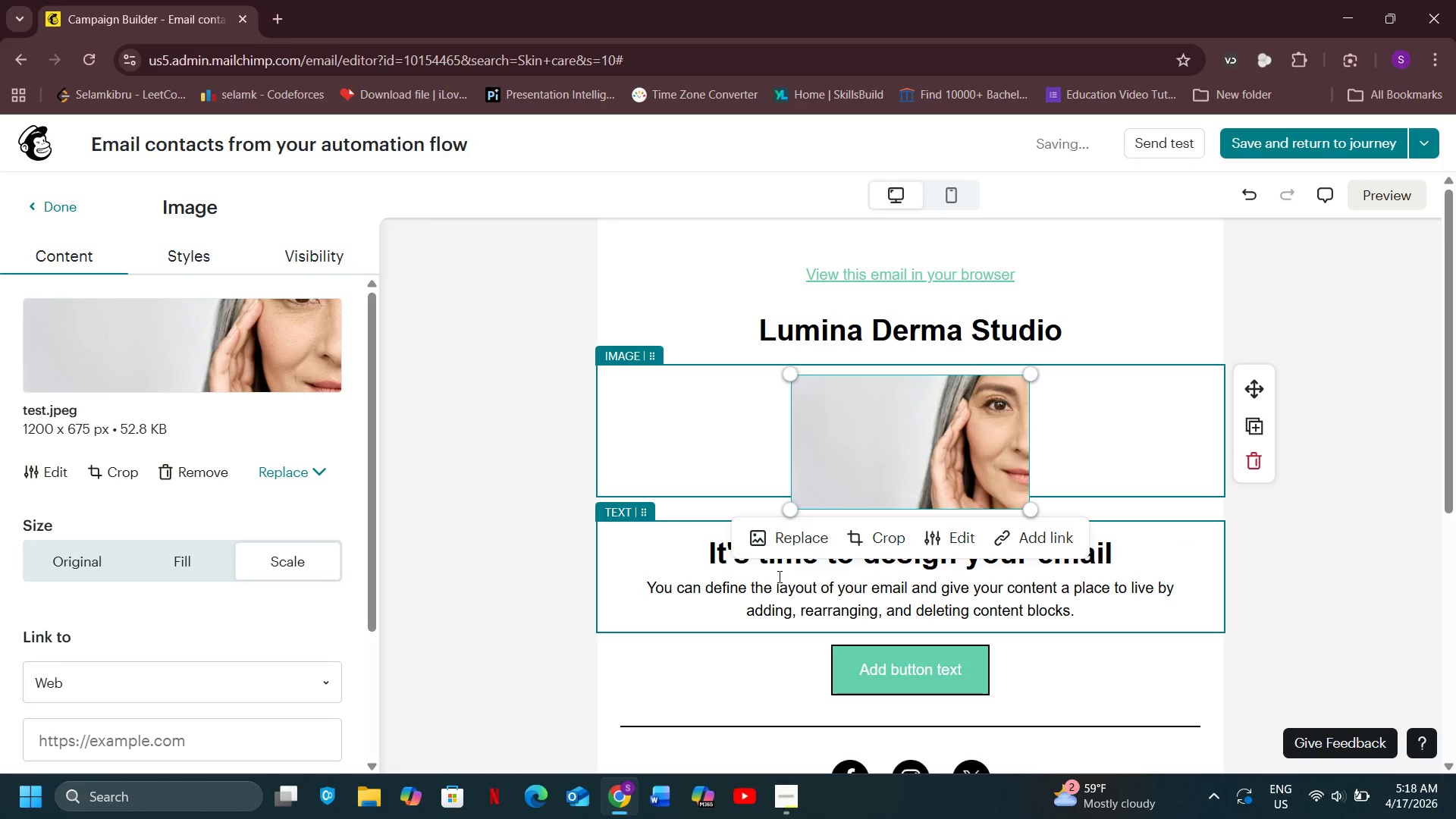 
left_click([778, 576])
 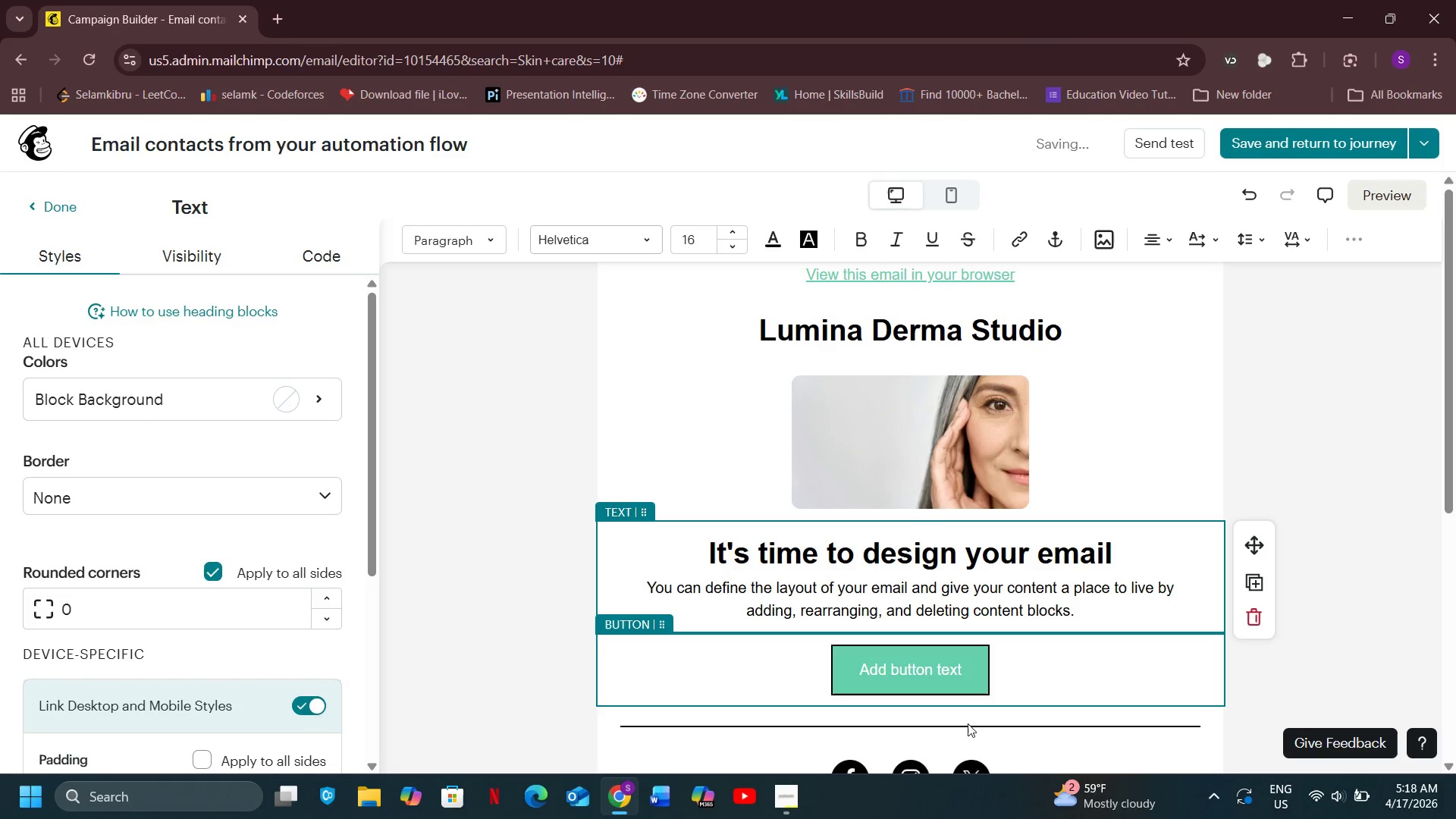 
wait(12.36)
 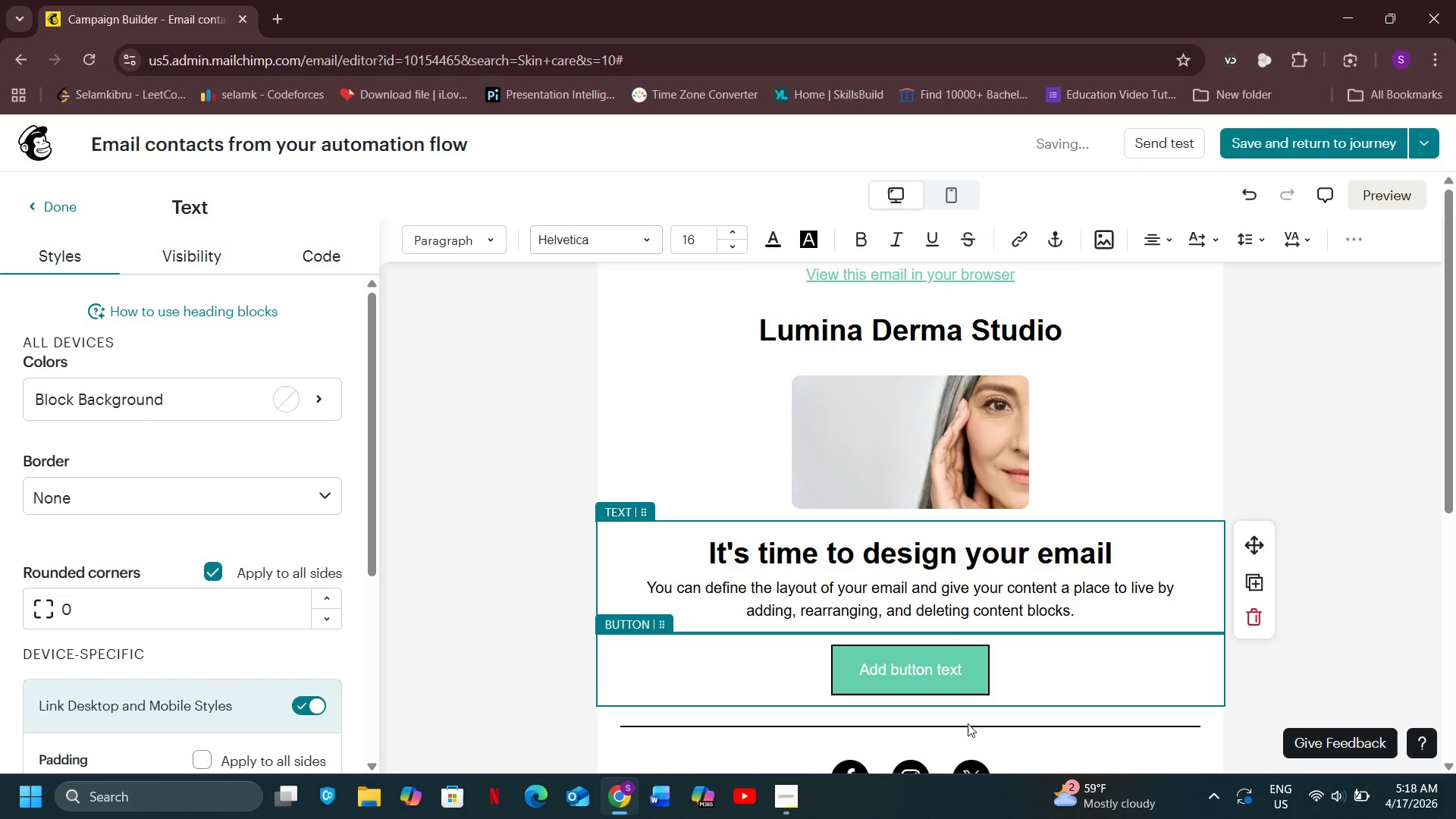 
left_click([707, 565])
 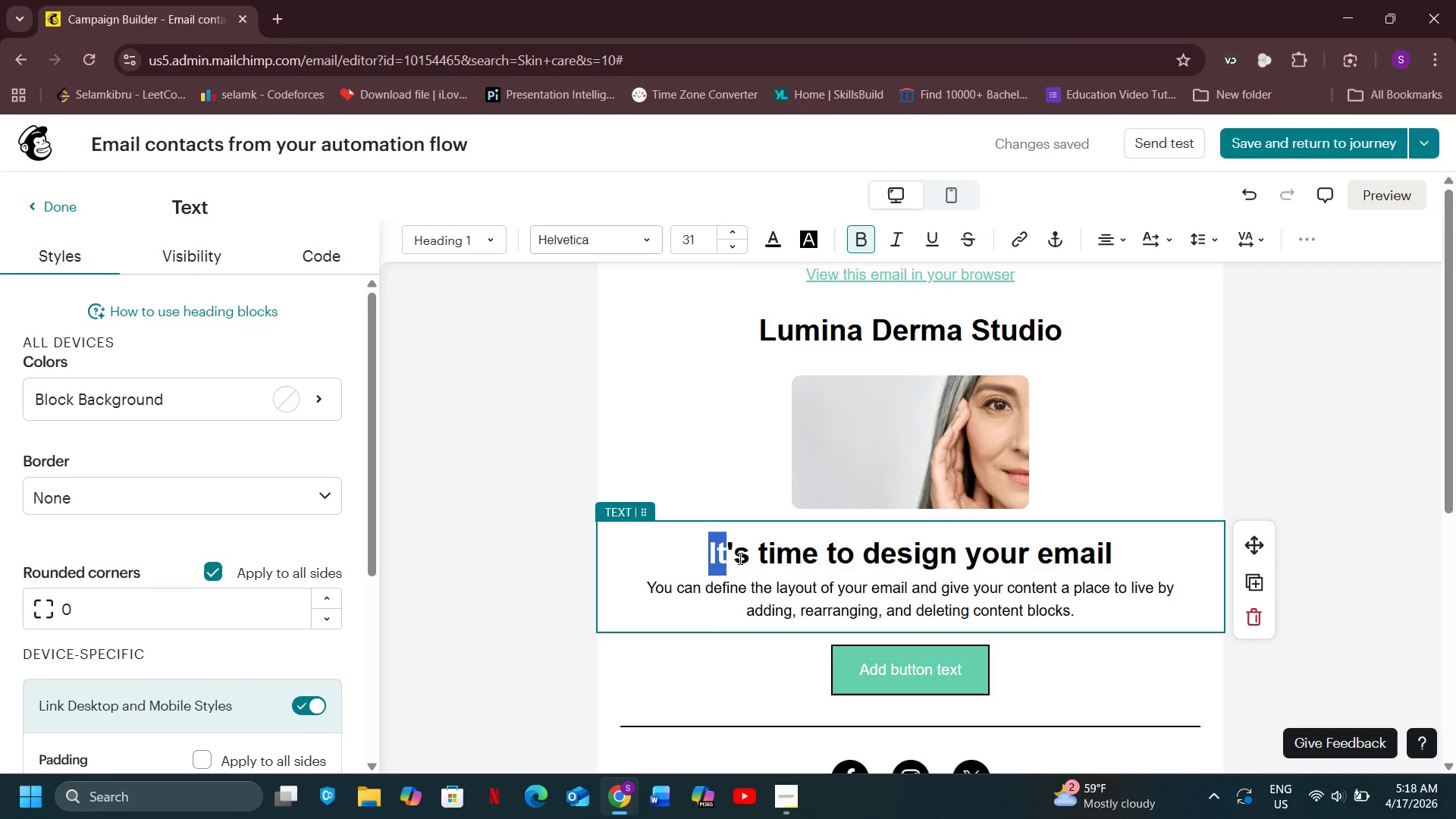 
left_click_drag(start_coordinate=[709, 559], to_coordinate=[1112, 555])
 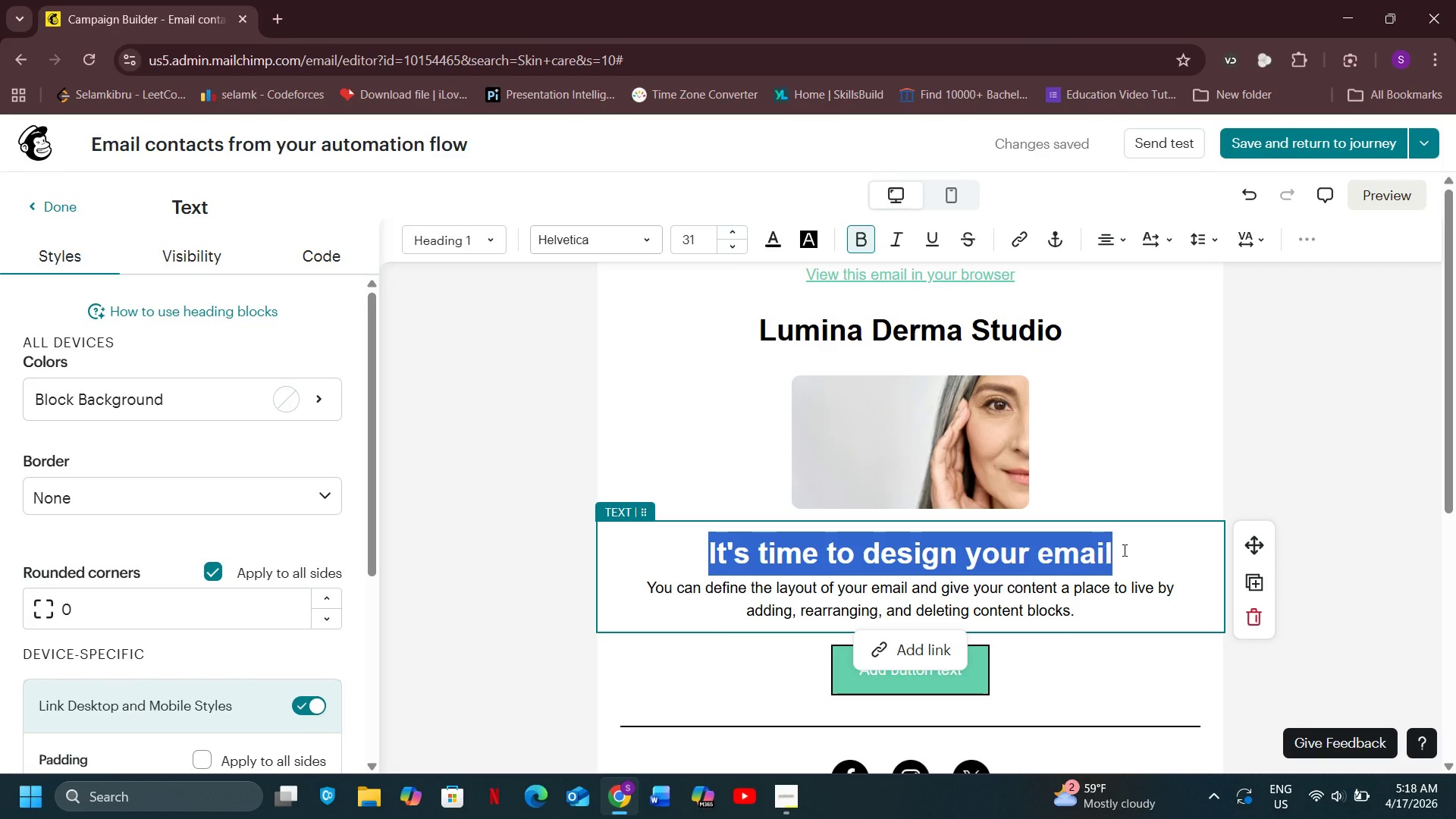 
wait(6.33)
 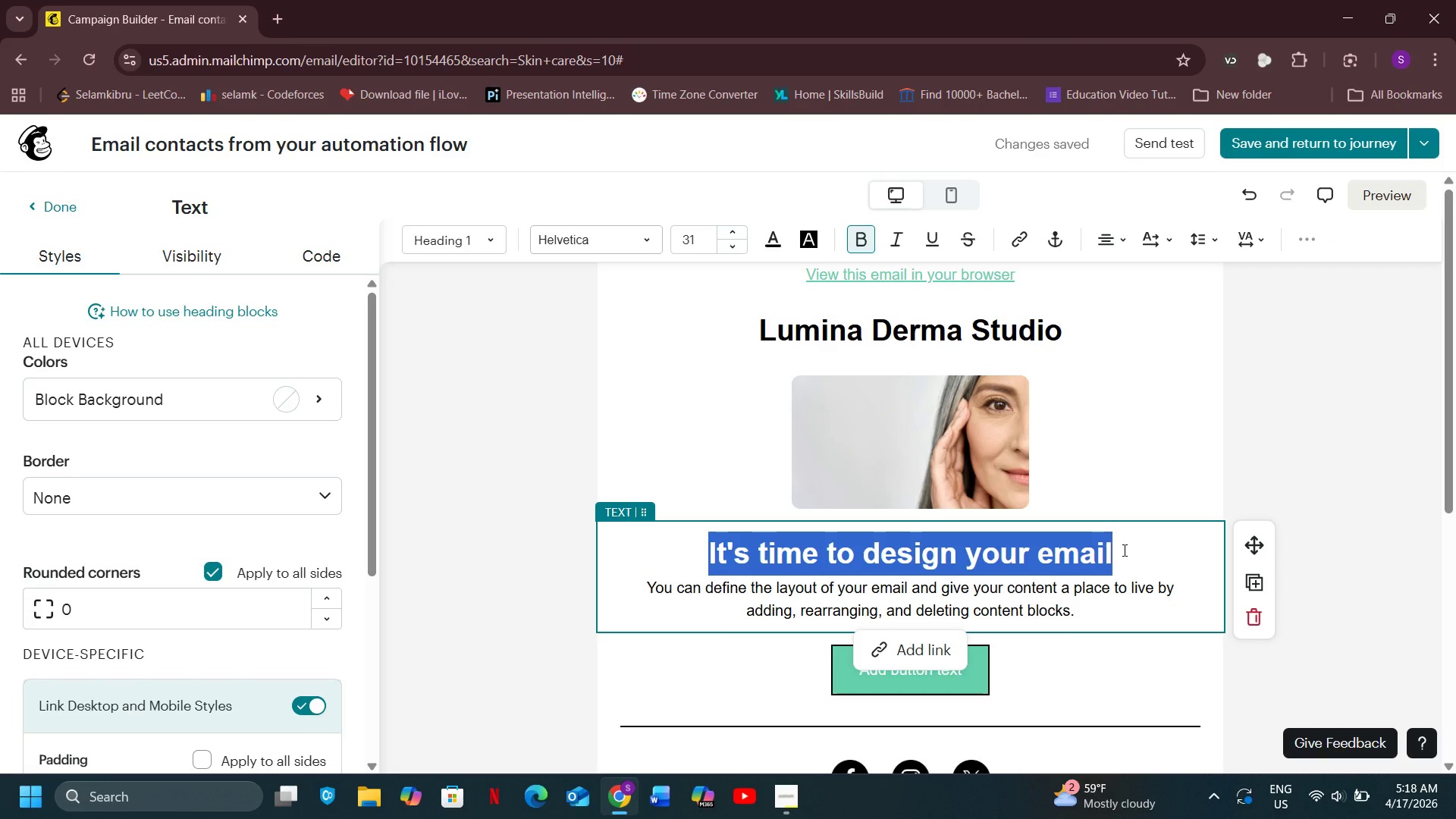 
key(Backspace)
type(Post )
 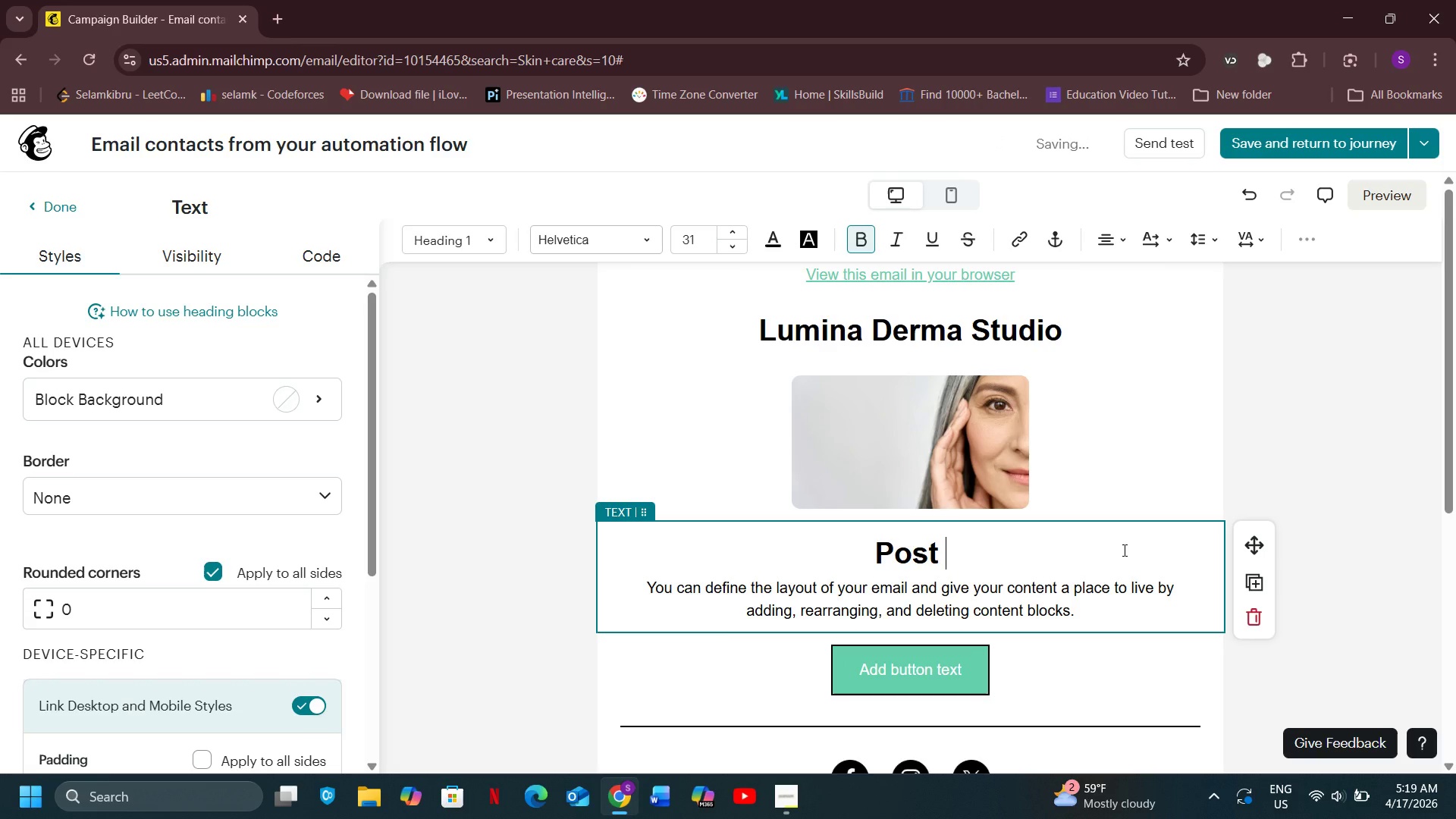 
key(Backspace)
 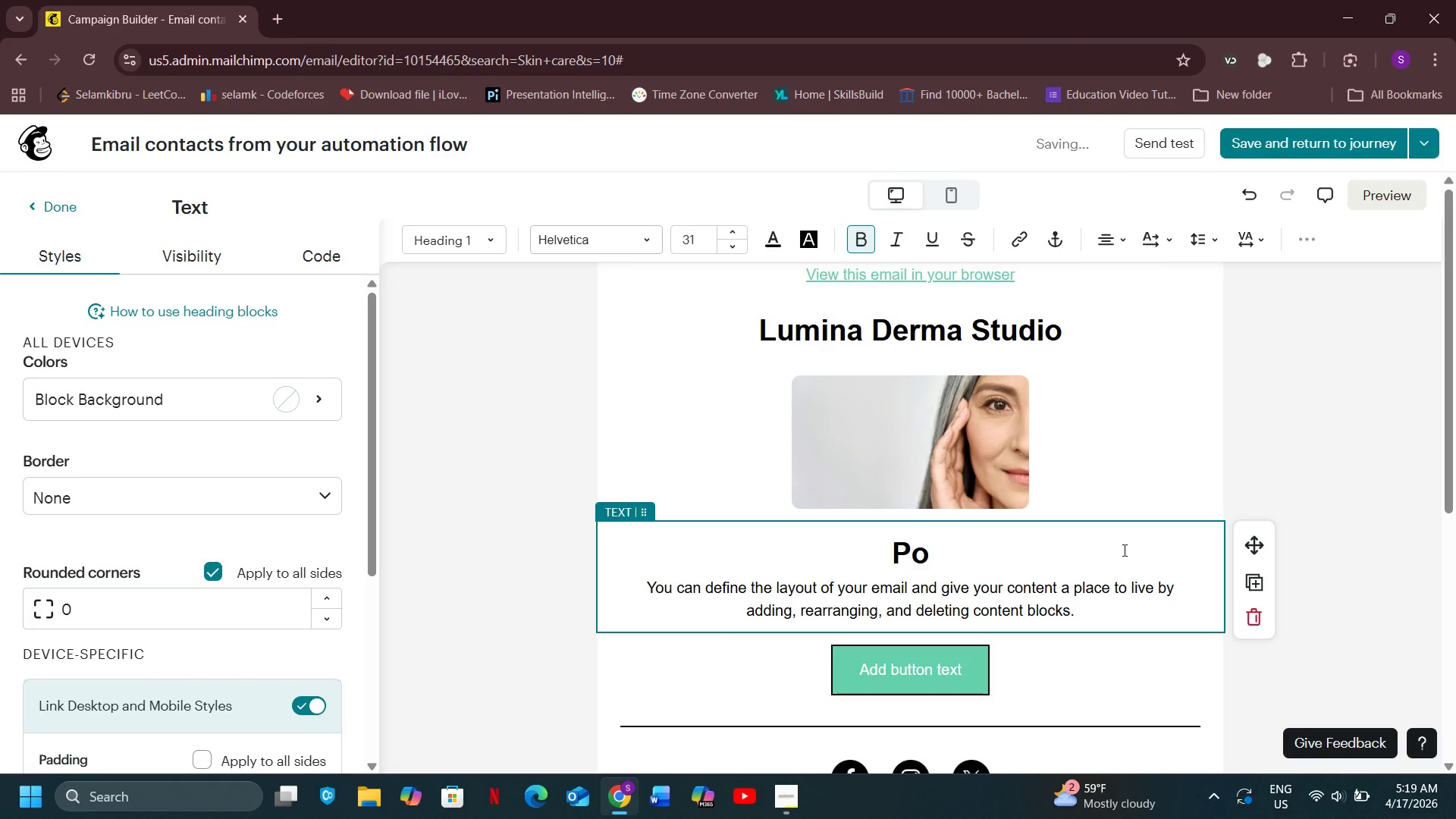 
key(Backspace)
 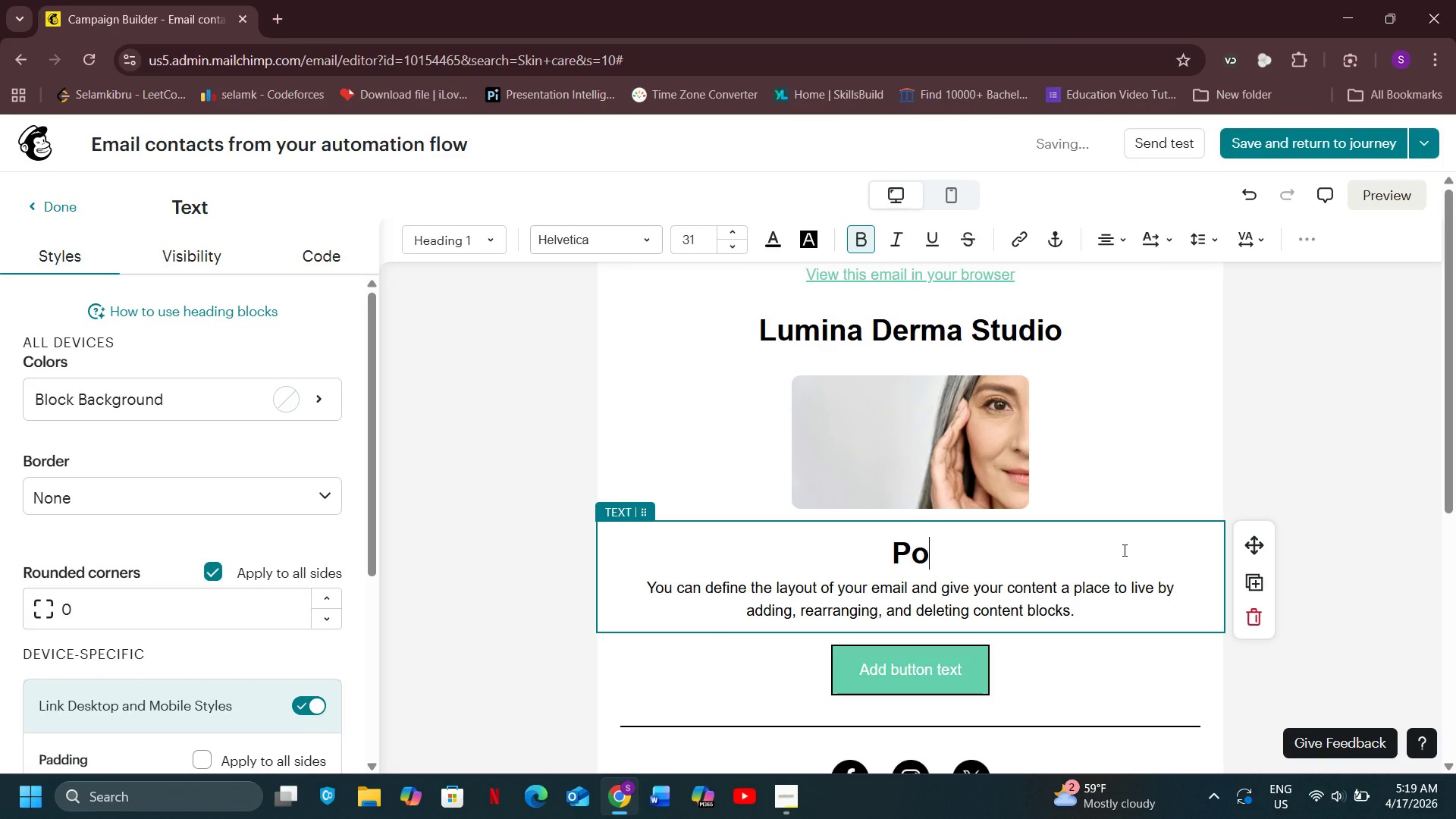 
key(Backspace)
 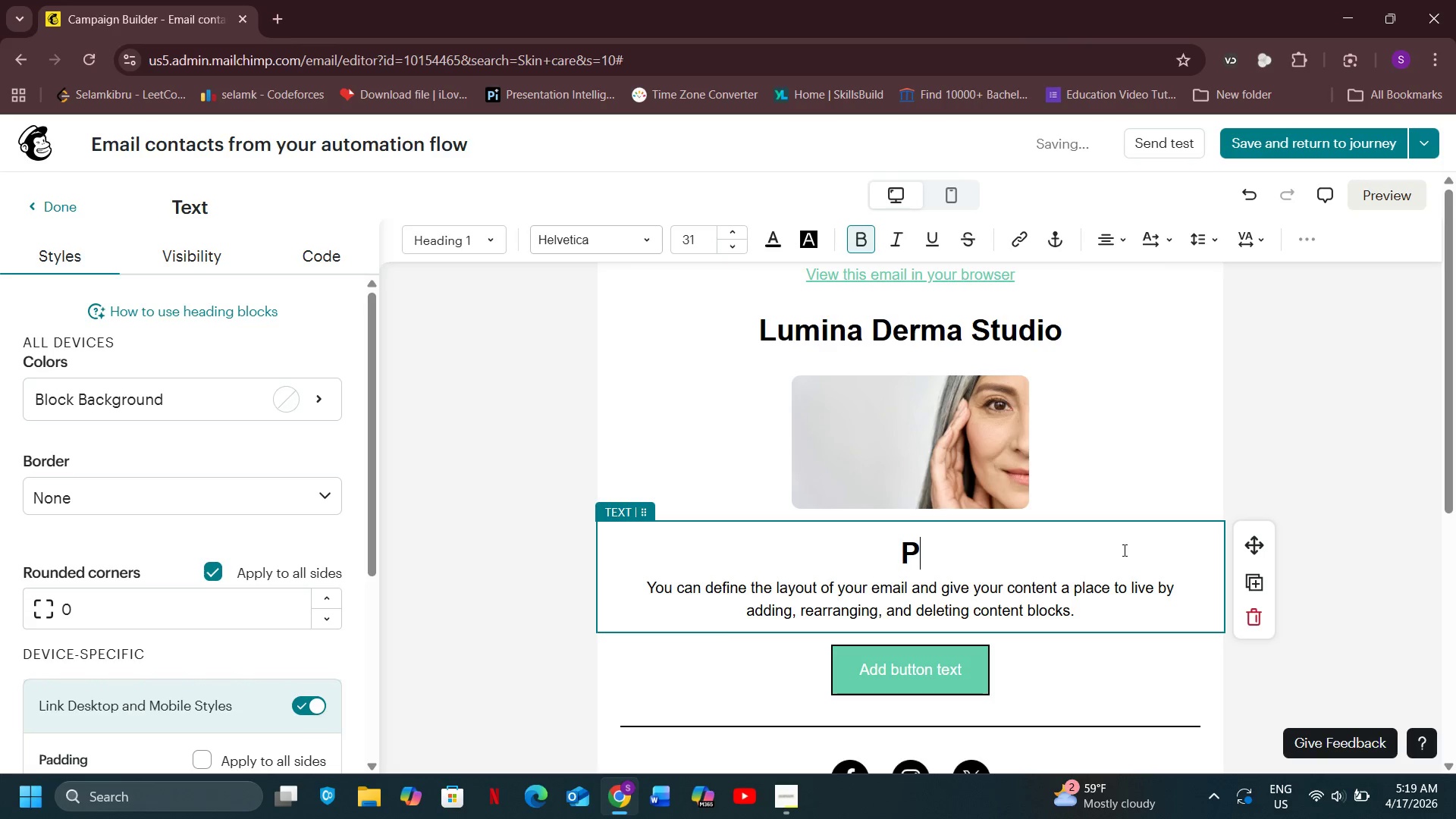 
key(Backspace)
 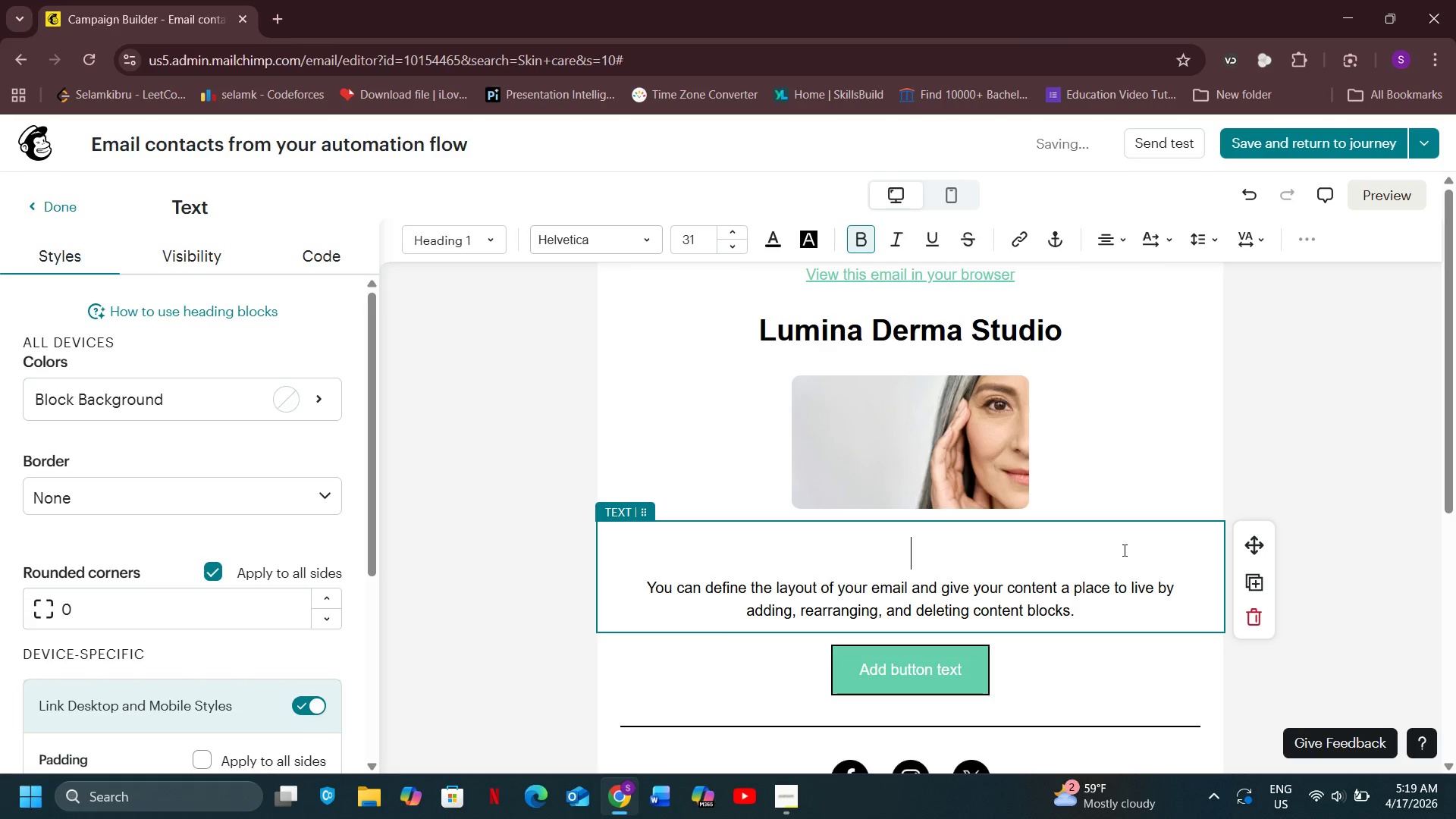 
key(Backspace)
 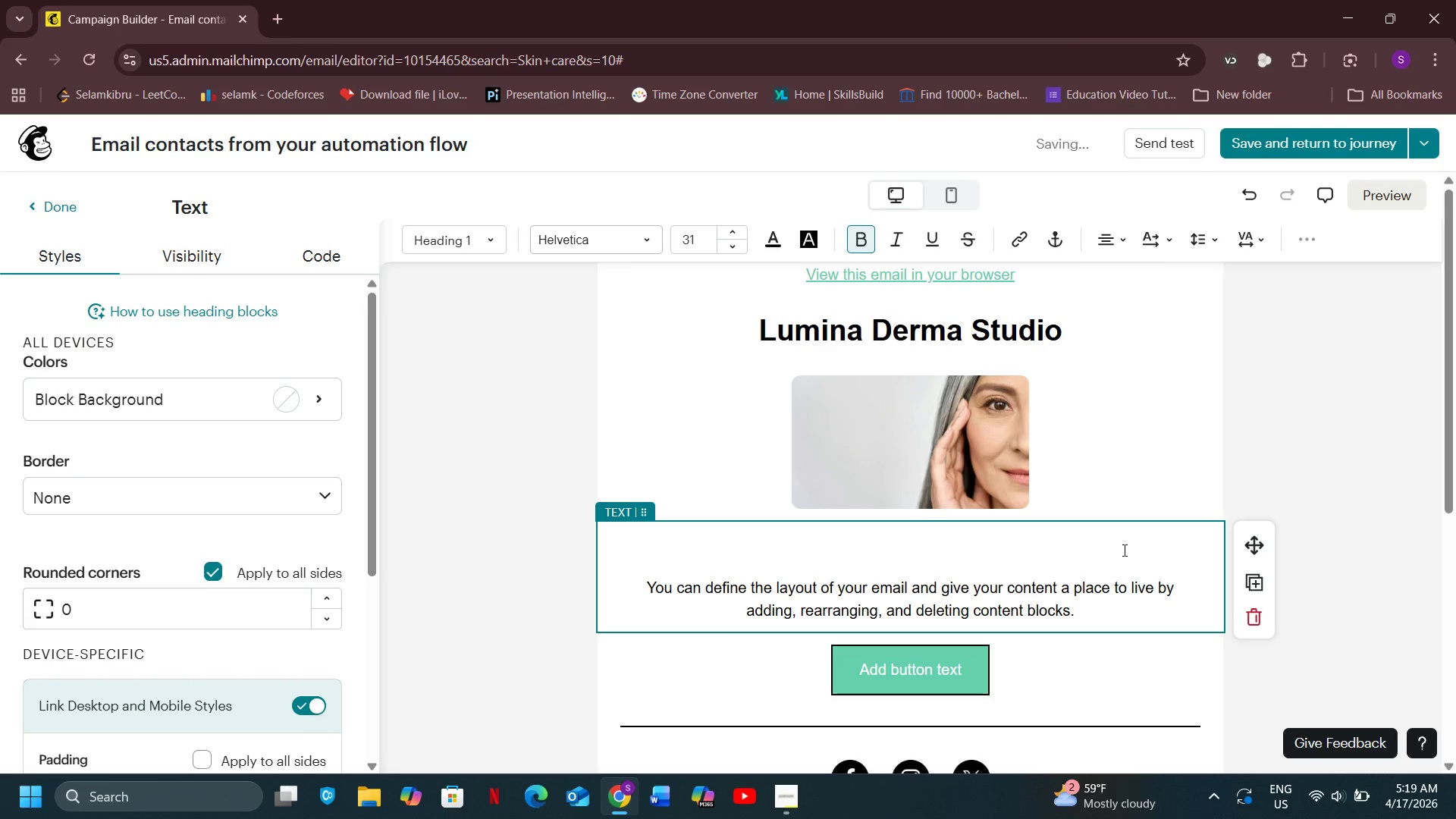 
key(Backspace)
 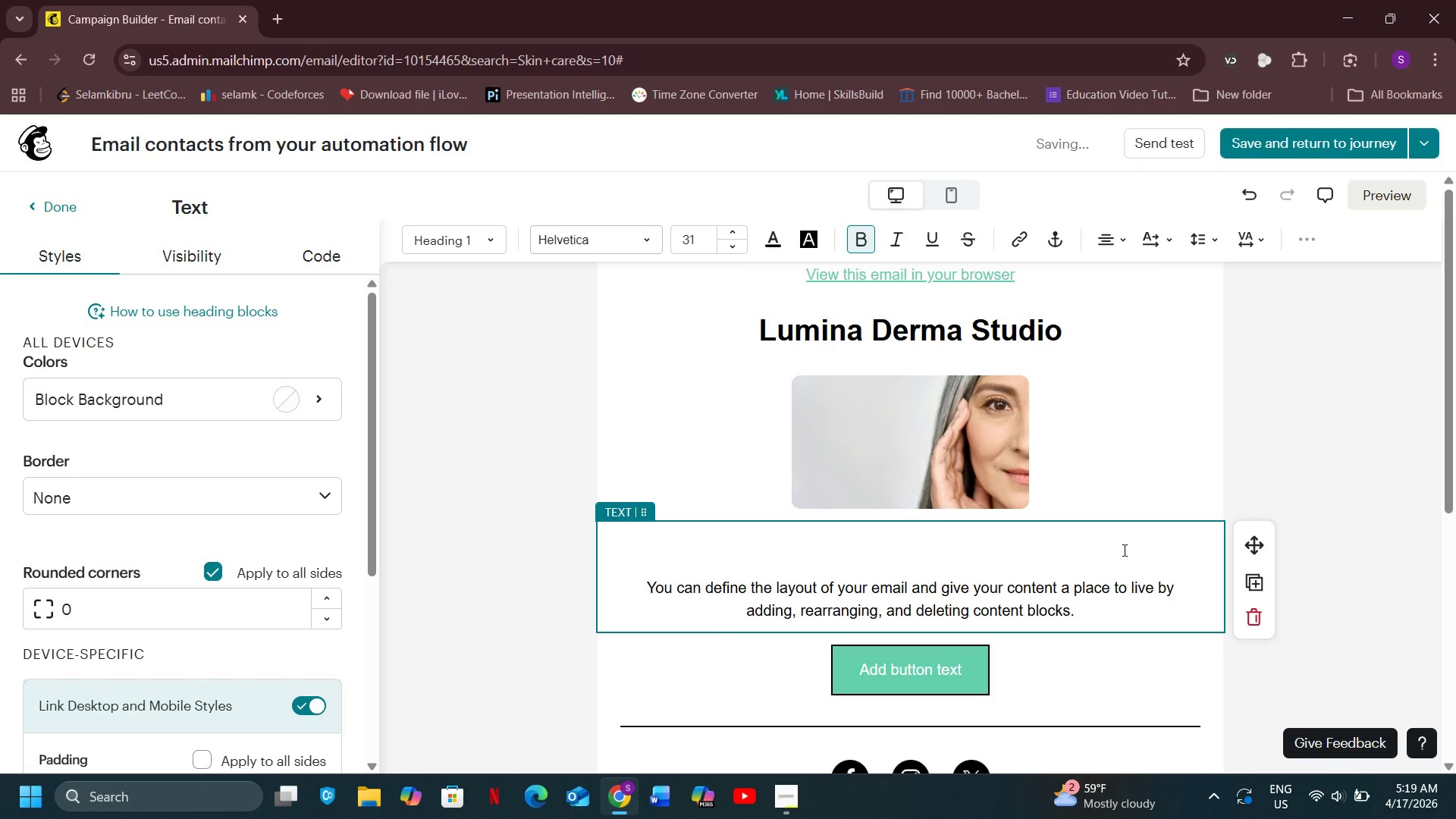 
key(Backspace)
 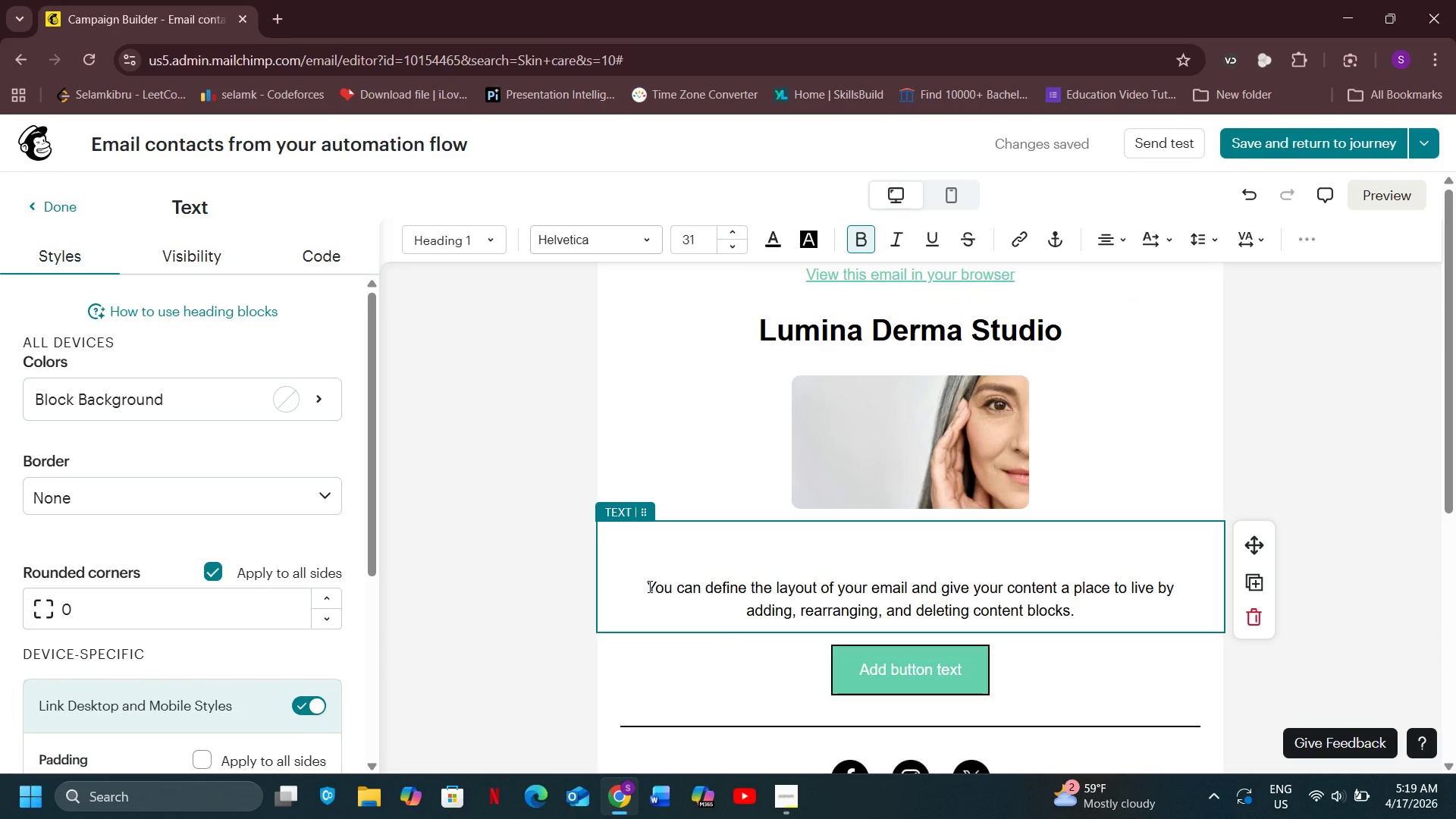 
left_click([648, 586])
 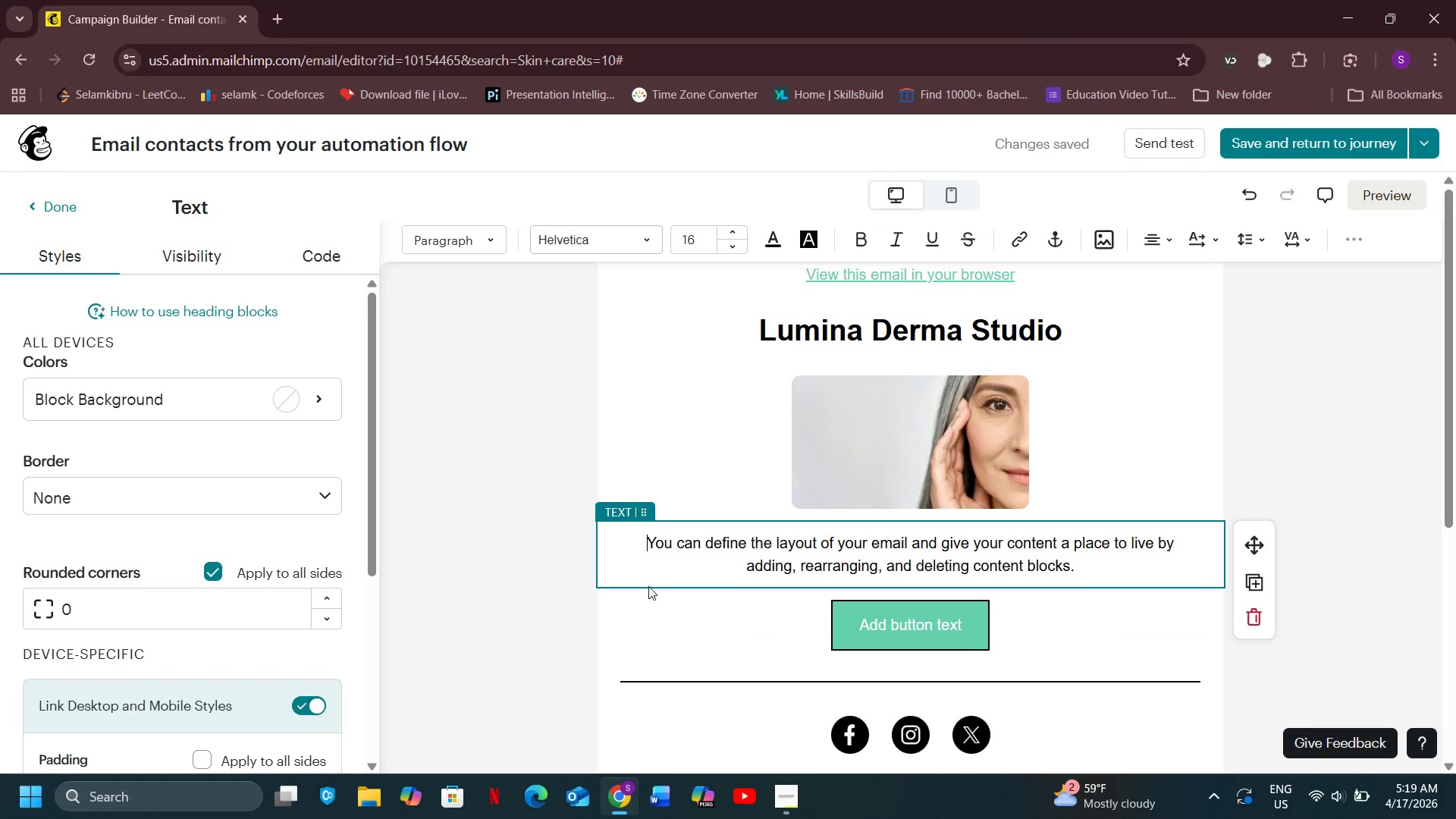 
key(Backspace)
 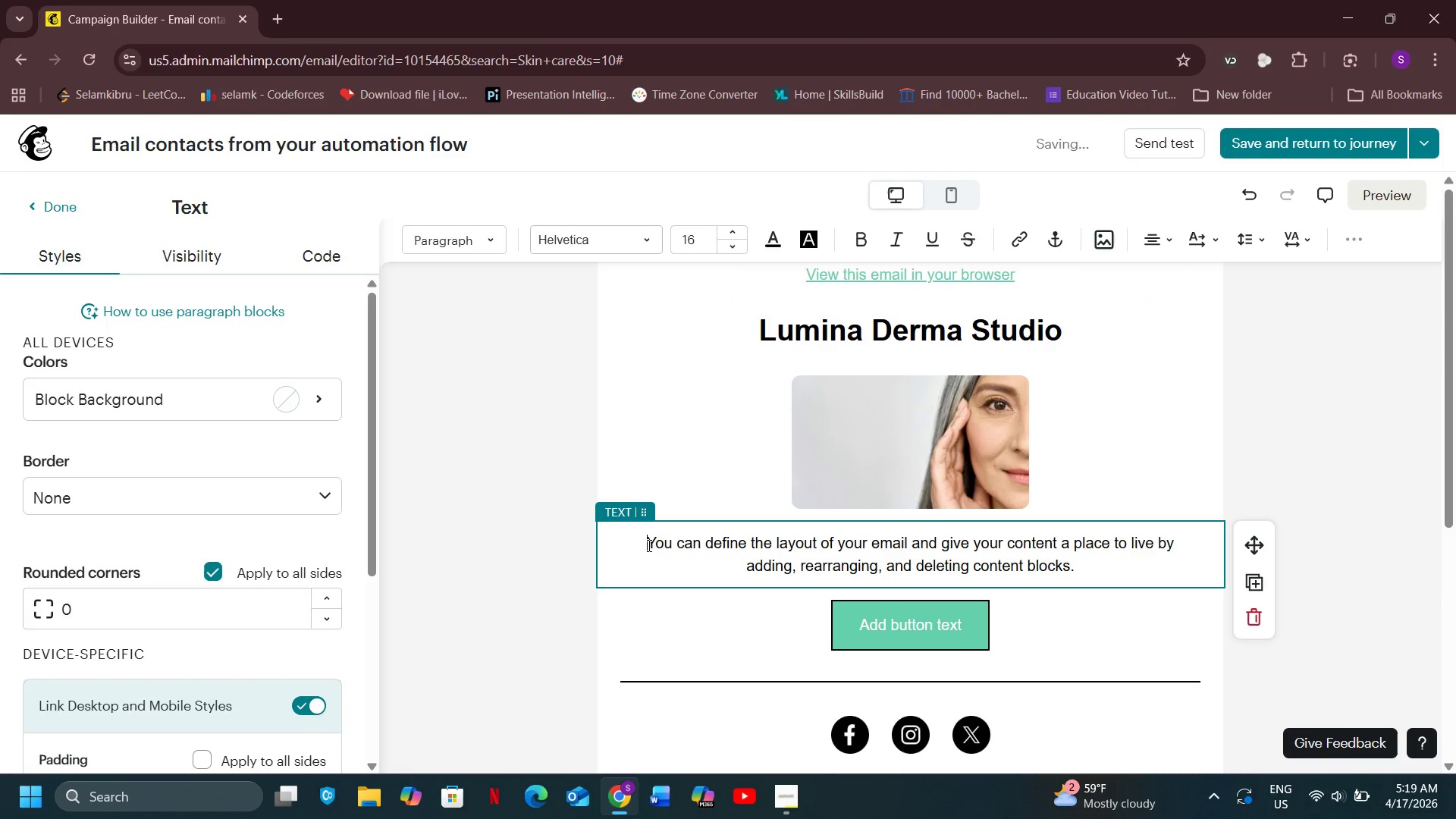 
left_click_drag(start_coordinate=[648, 545], to_coordinate=[1094, 582])
 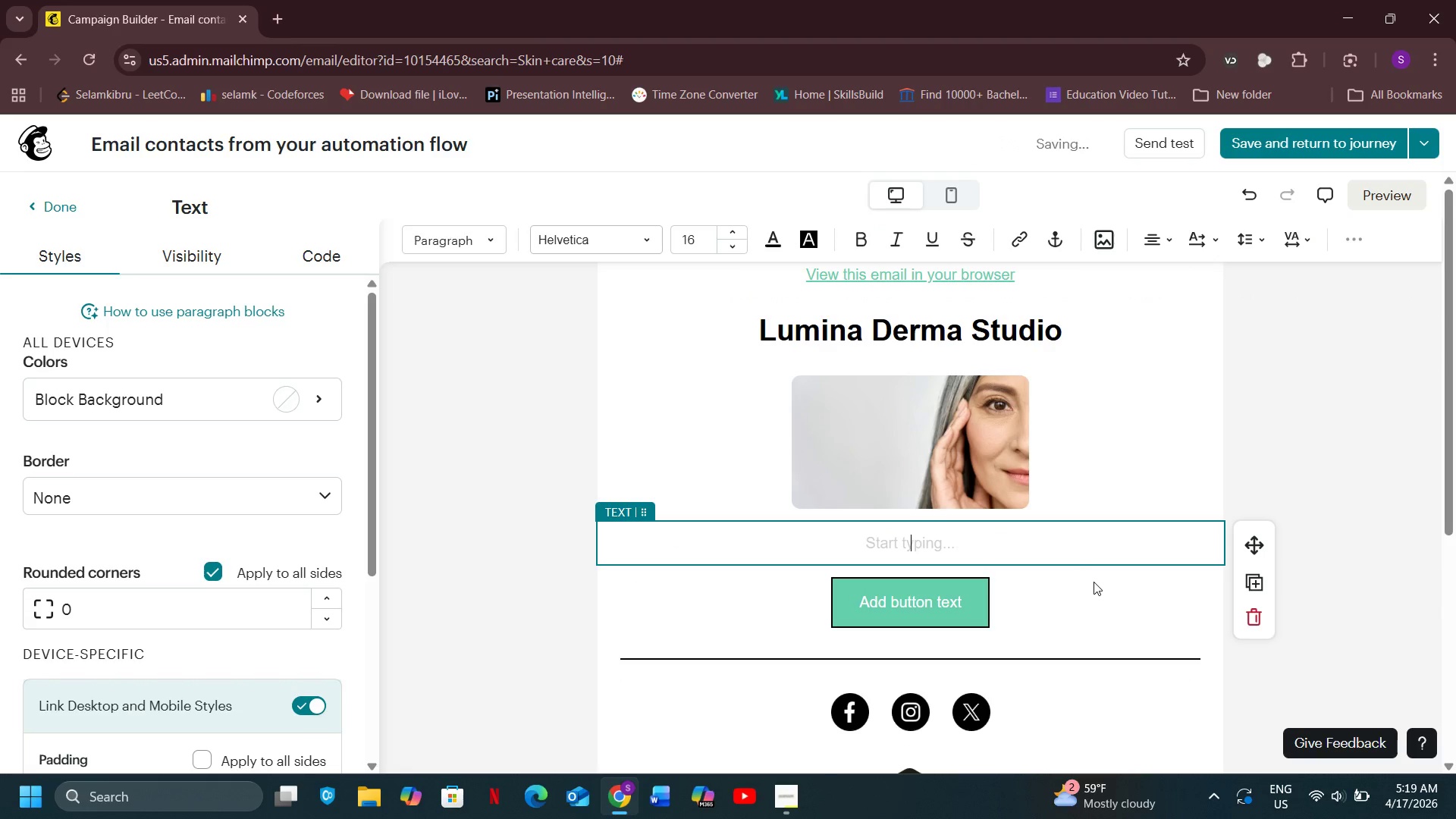 
key(Backspace)
 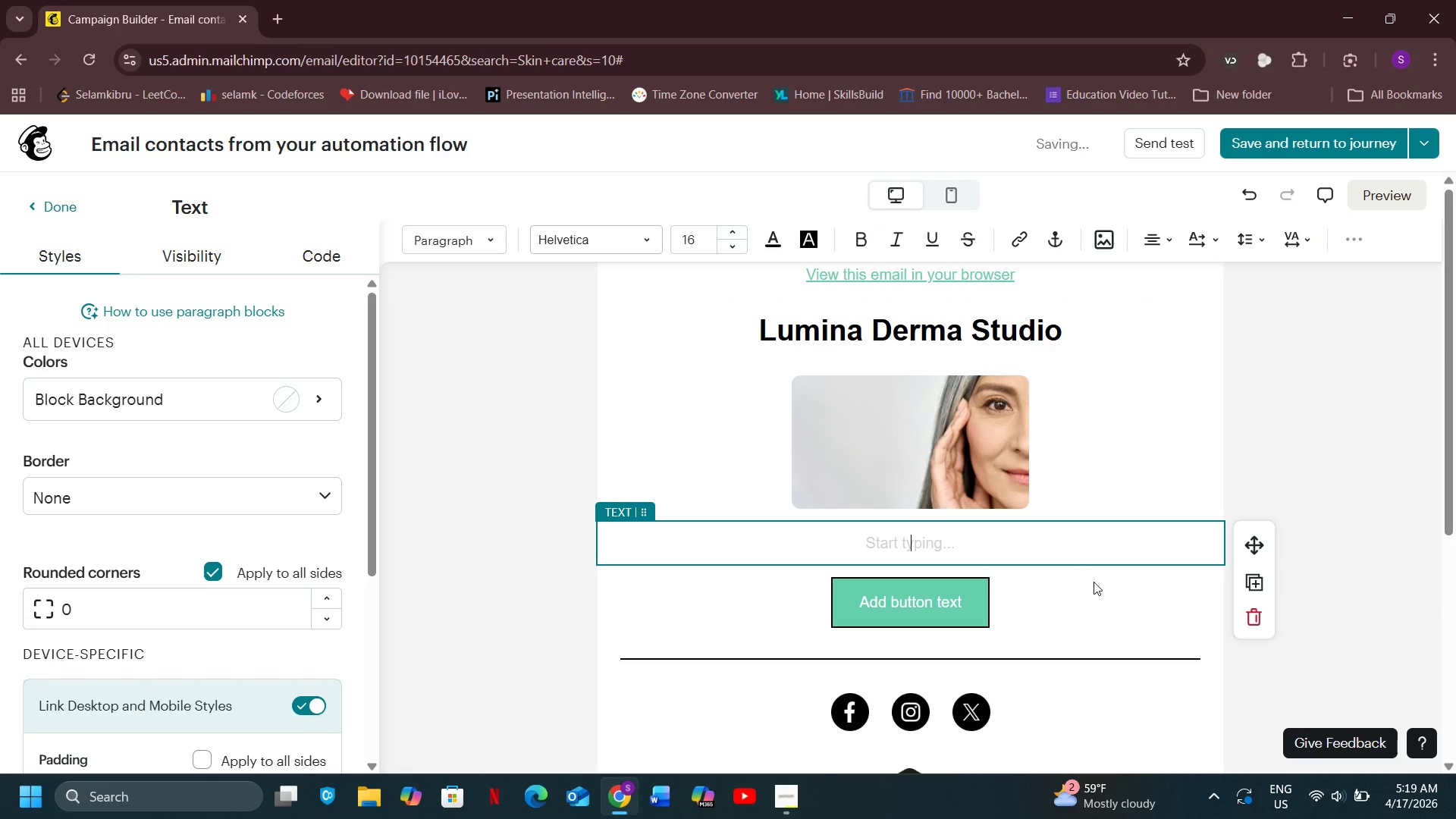 
type(Hi )
 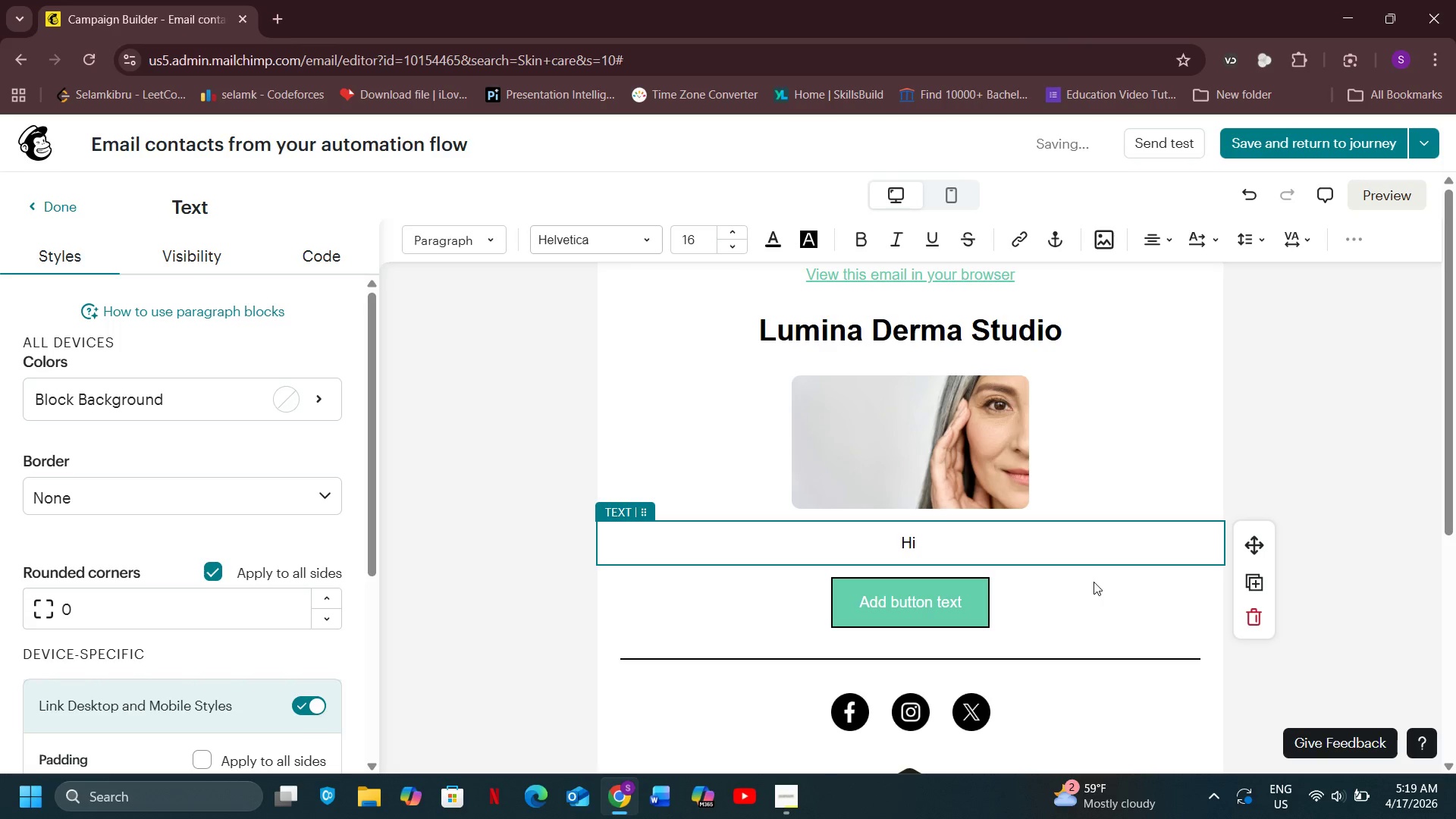 
wait(5.39)
 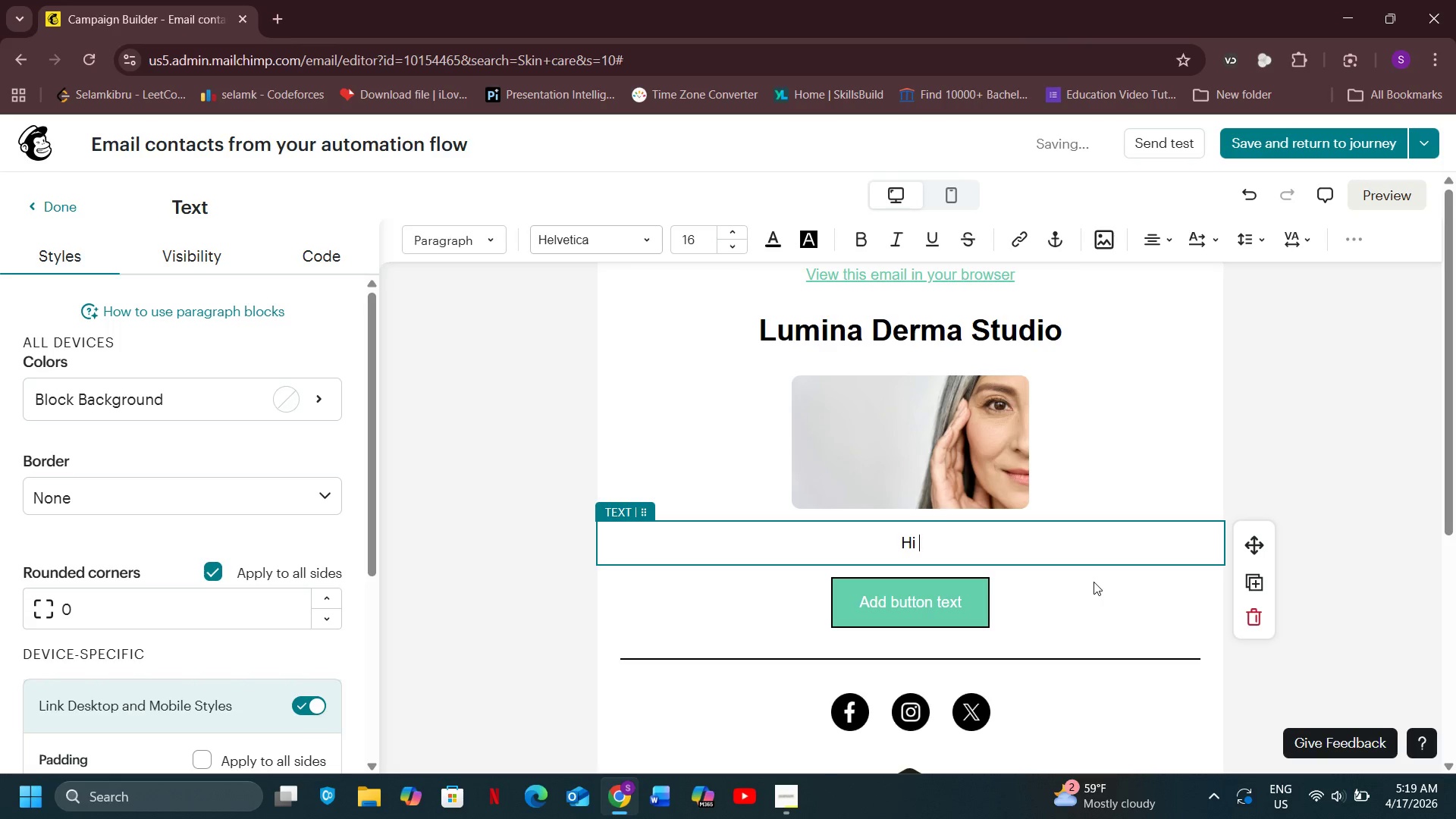 
key(Shift+8)
 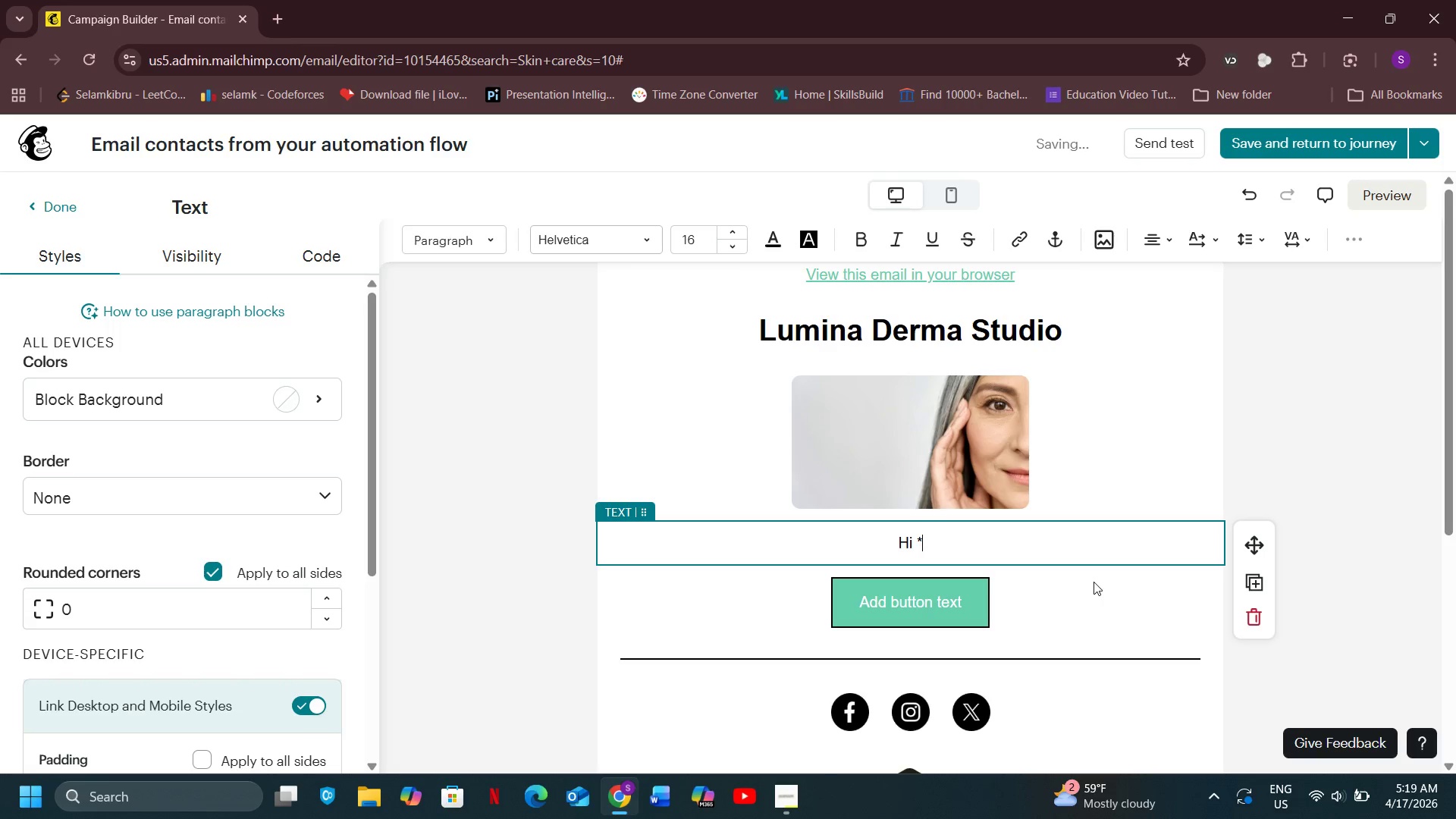 
hold_key(key=ShiftRight, duration=1.36)
 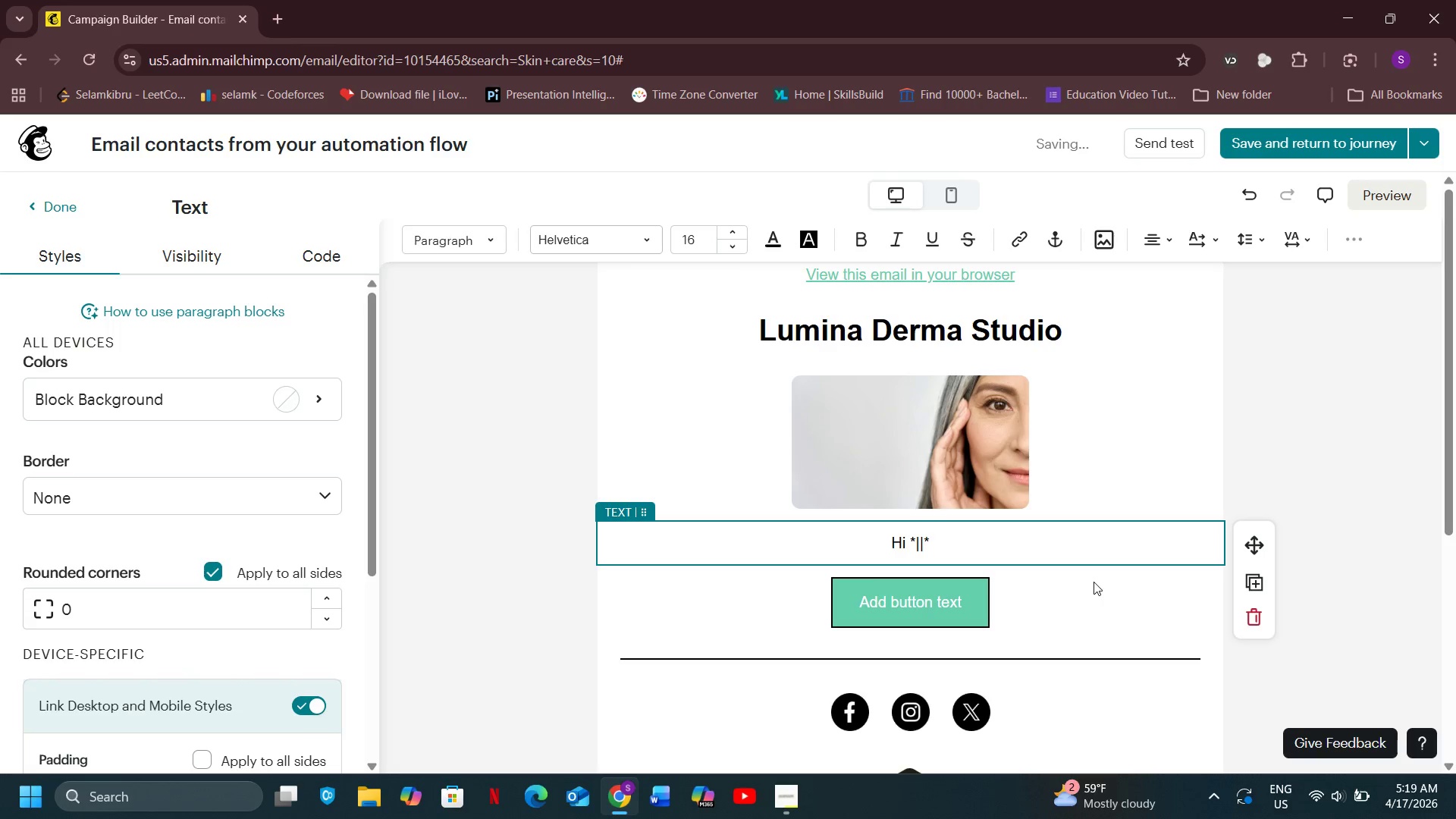 
key(Shift+Backslash)
 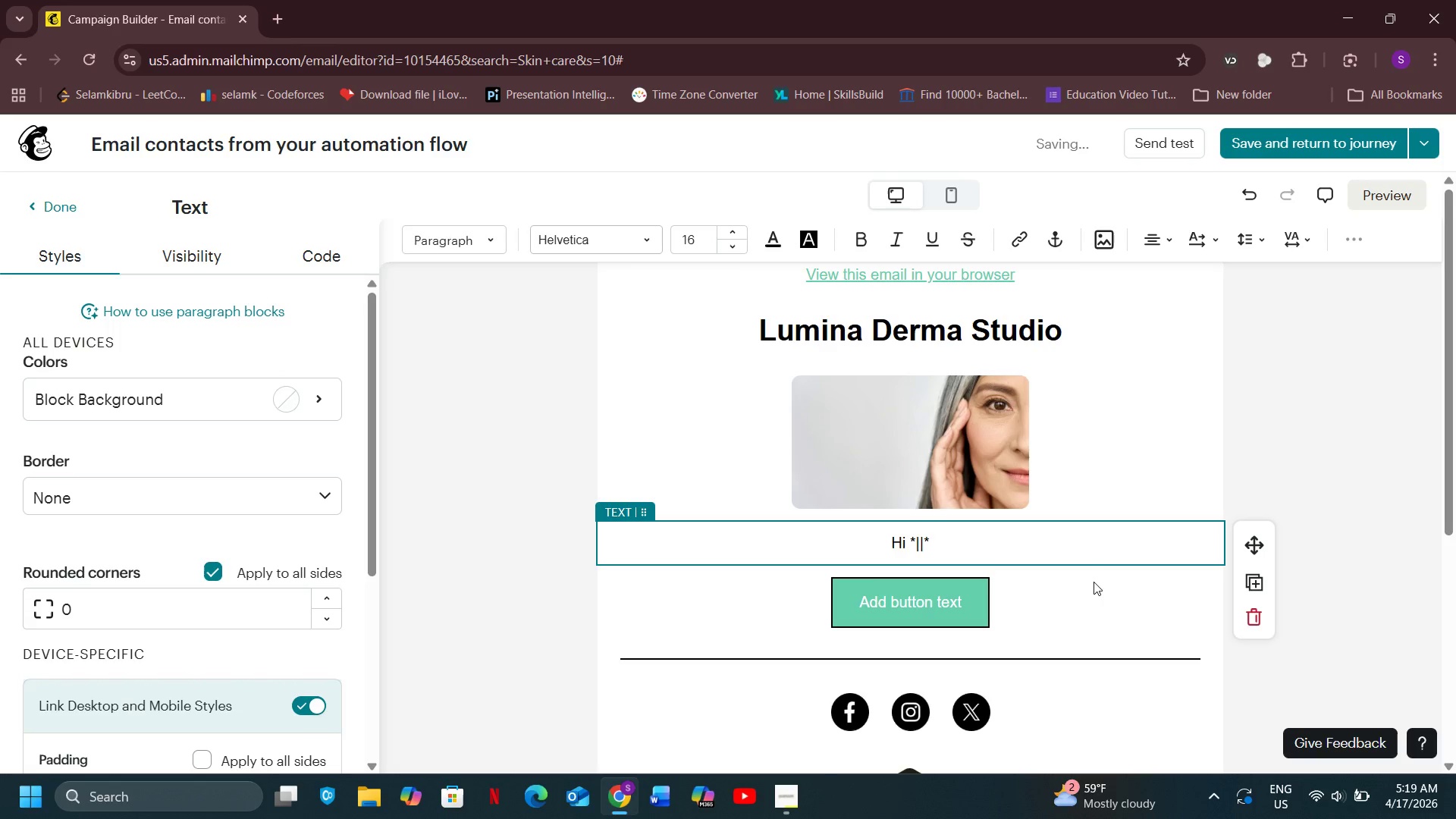 
type(FNma)
key(Backspace)
key(Backspace)
type(ame)
 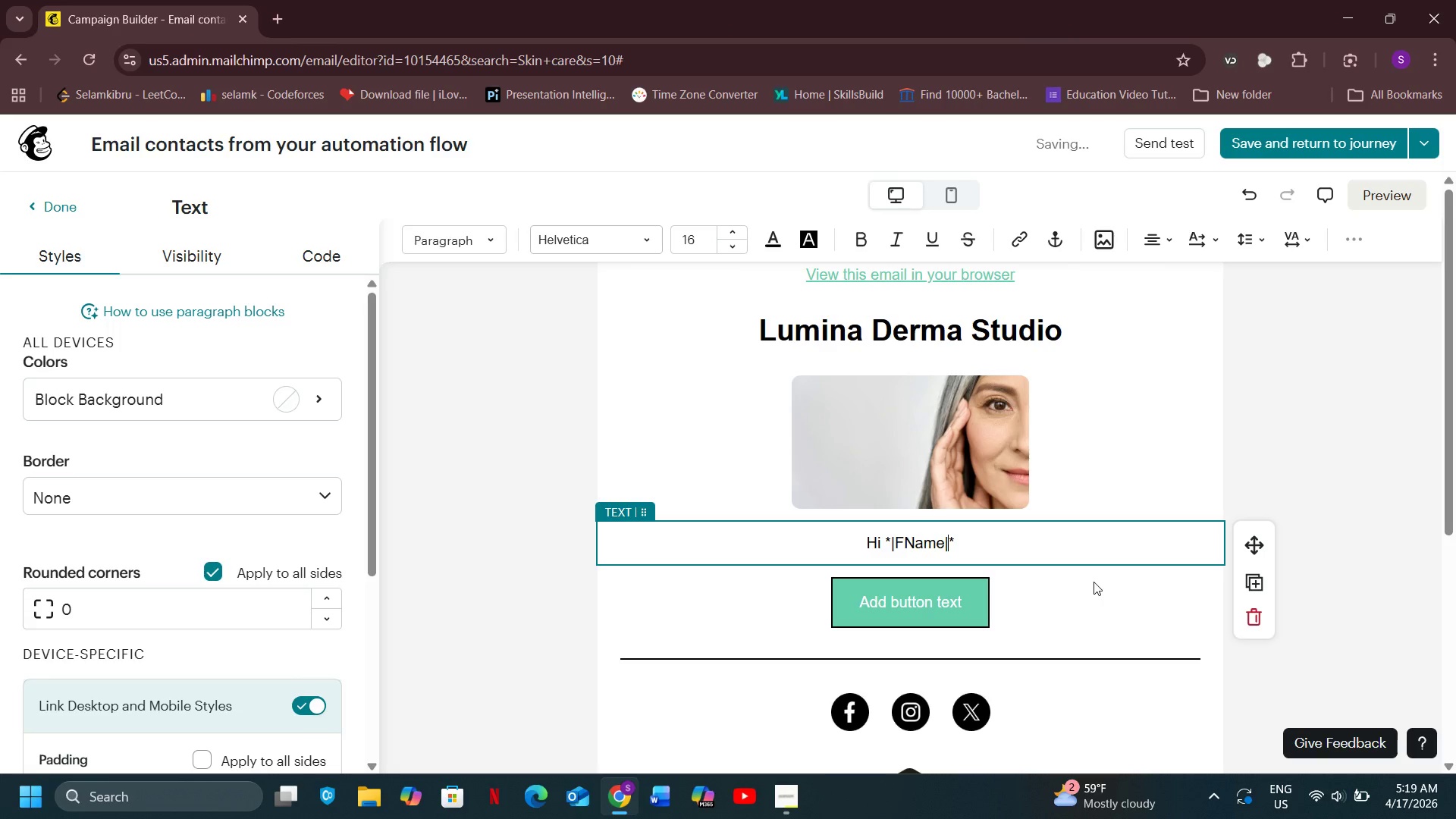 
key(ArrowRight)
 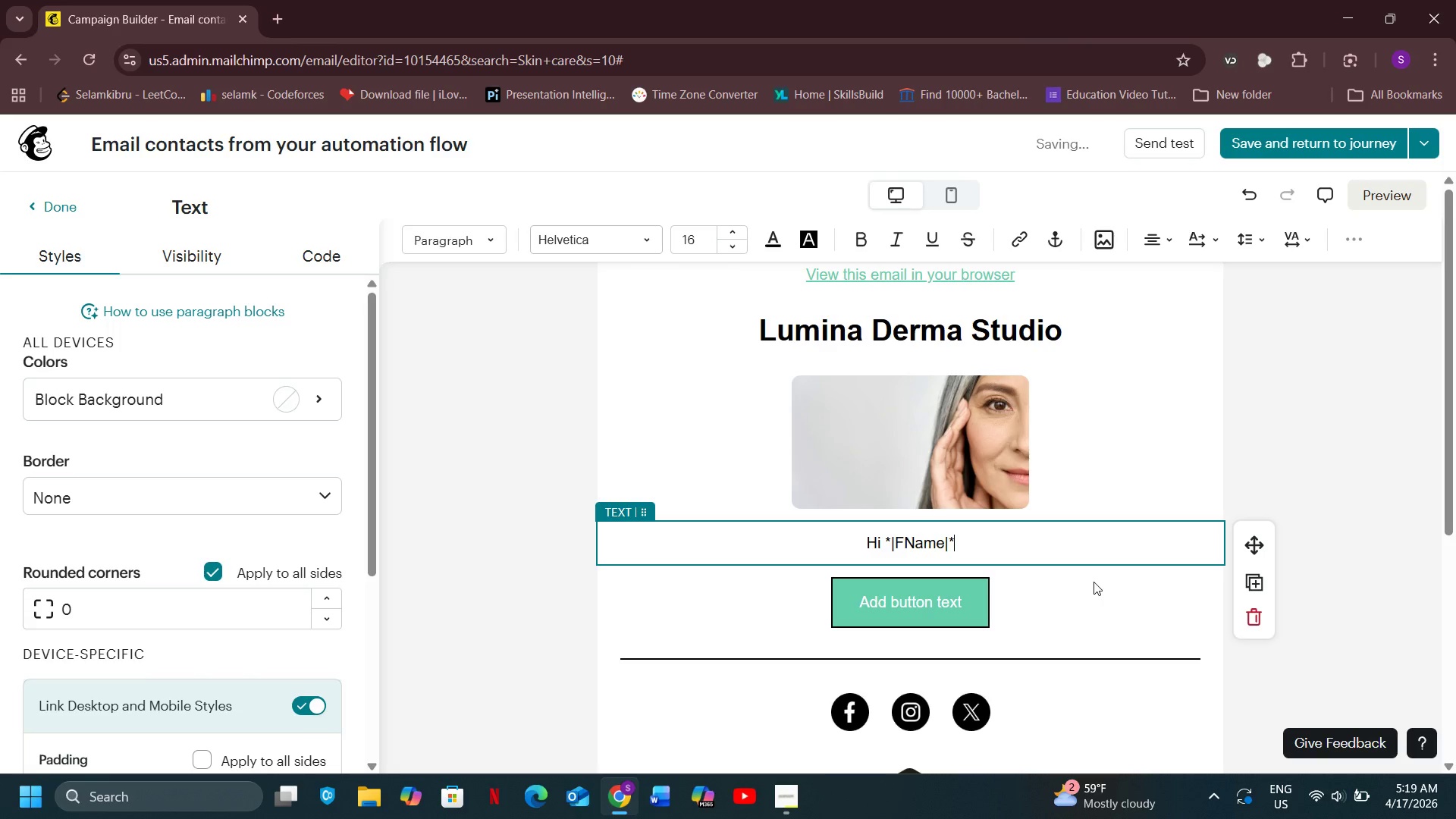 
hold_key(key=ArrowRight, duration=0.31)
 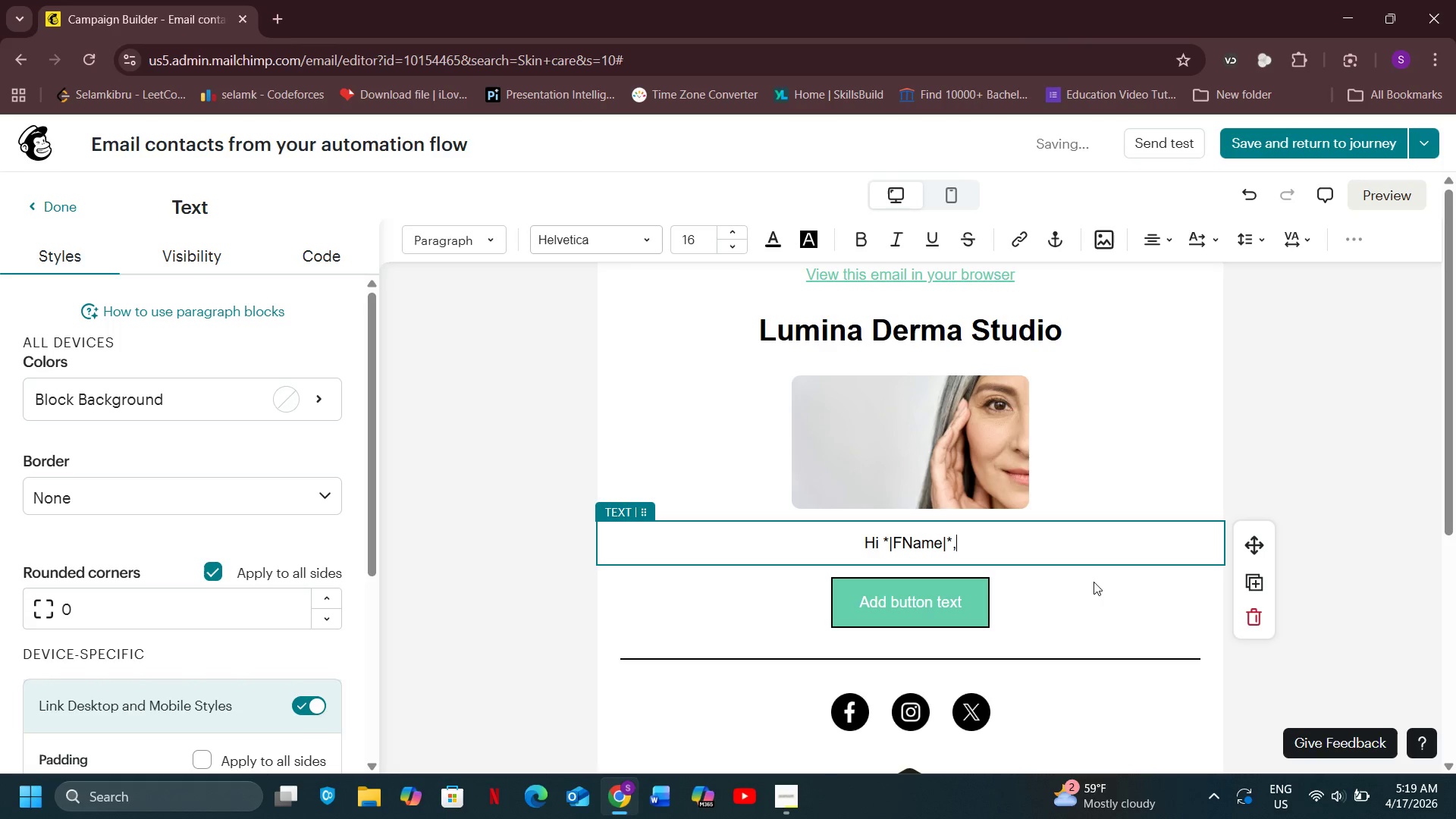 
key(Comma)
 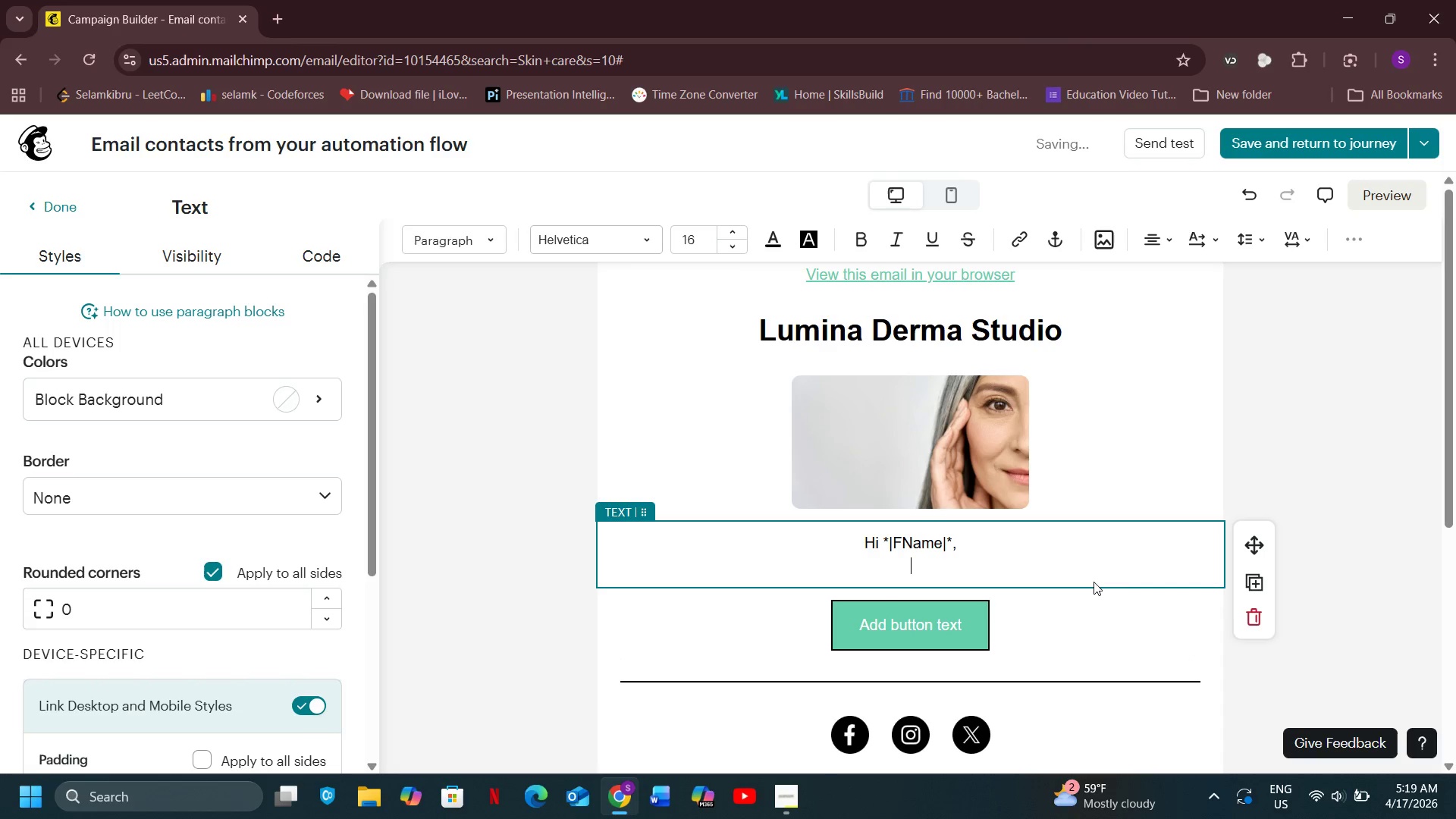 
key(Enter)
 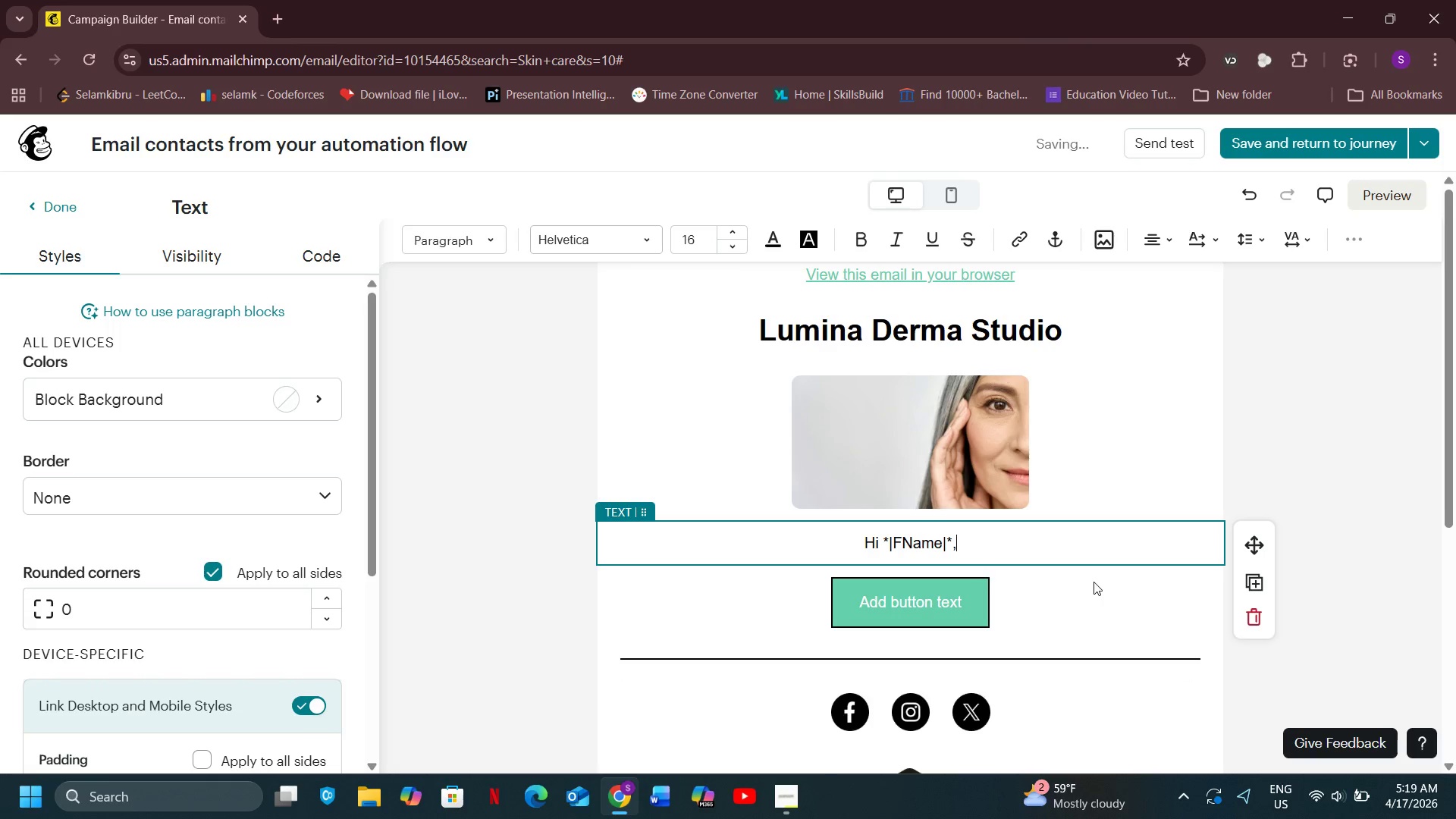 
key(Backspace)
 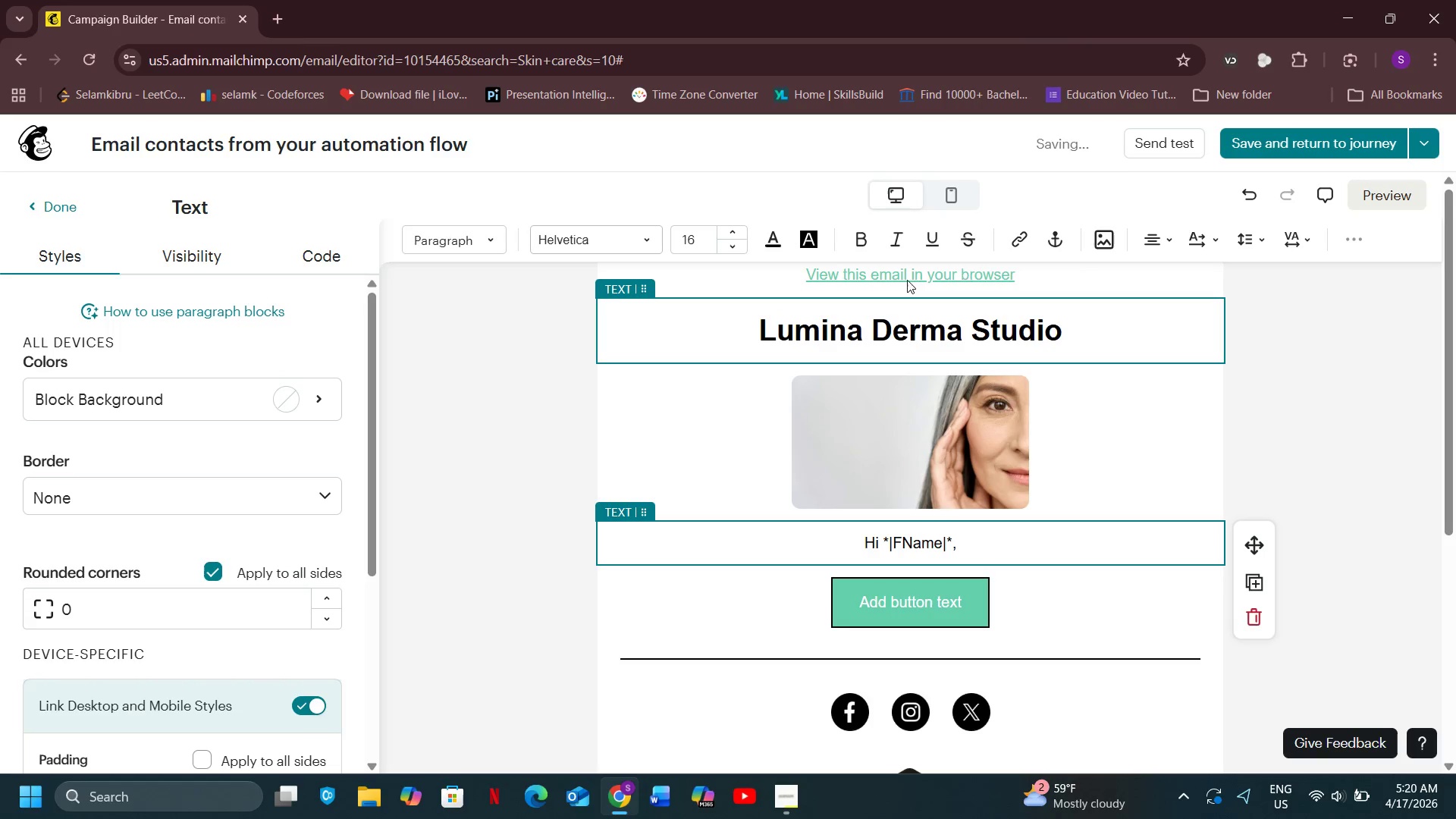 
mouse_move([1147, 261])
 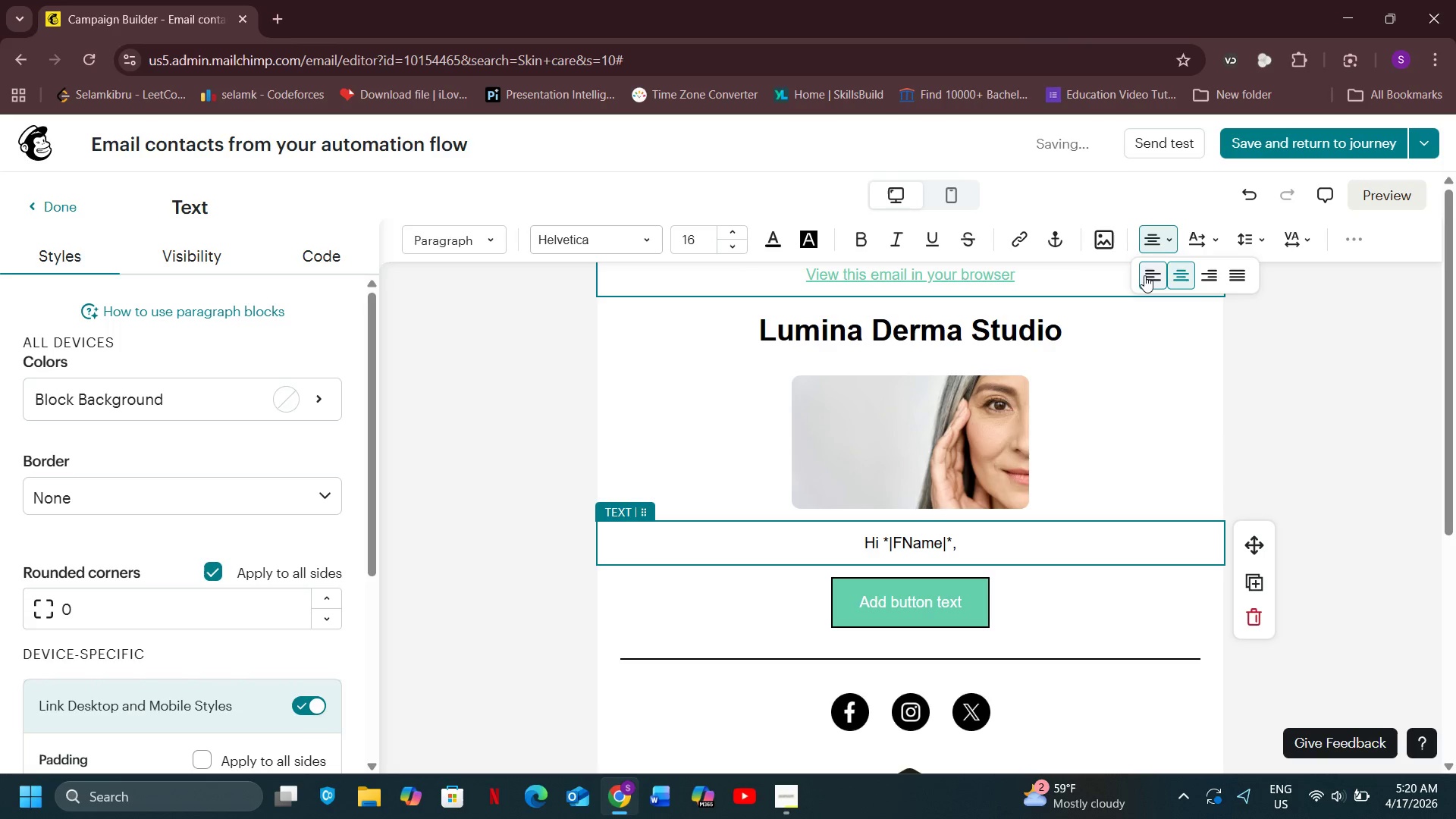 
left_click([1152, 243])
 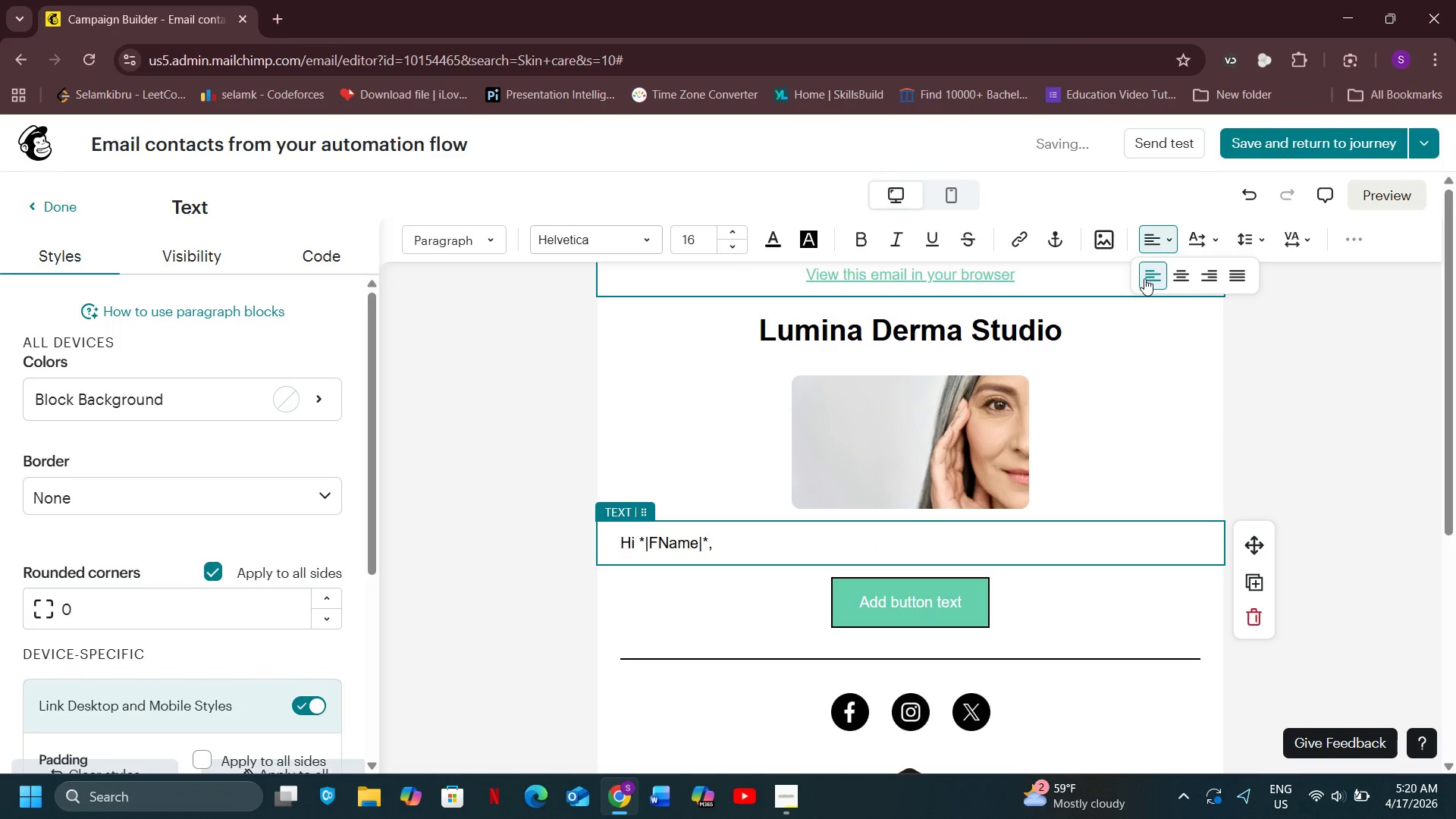 
left_click([1144, 278])
 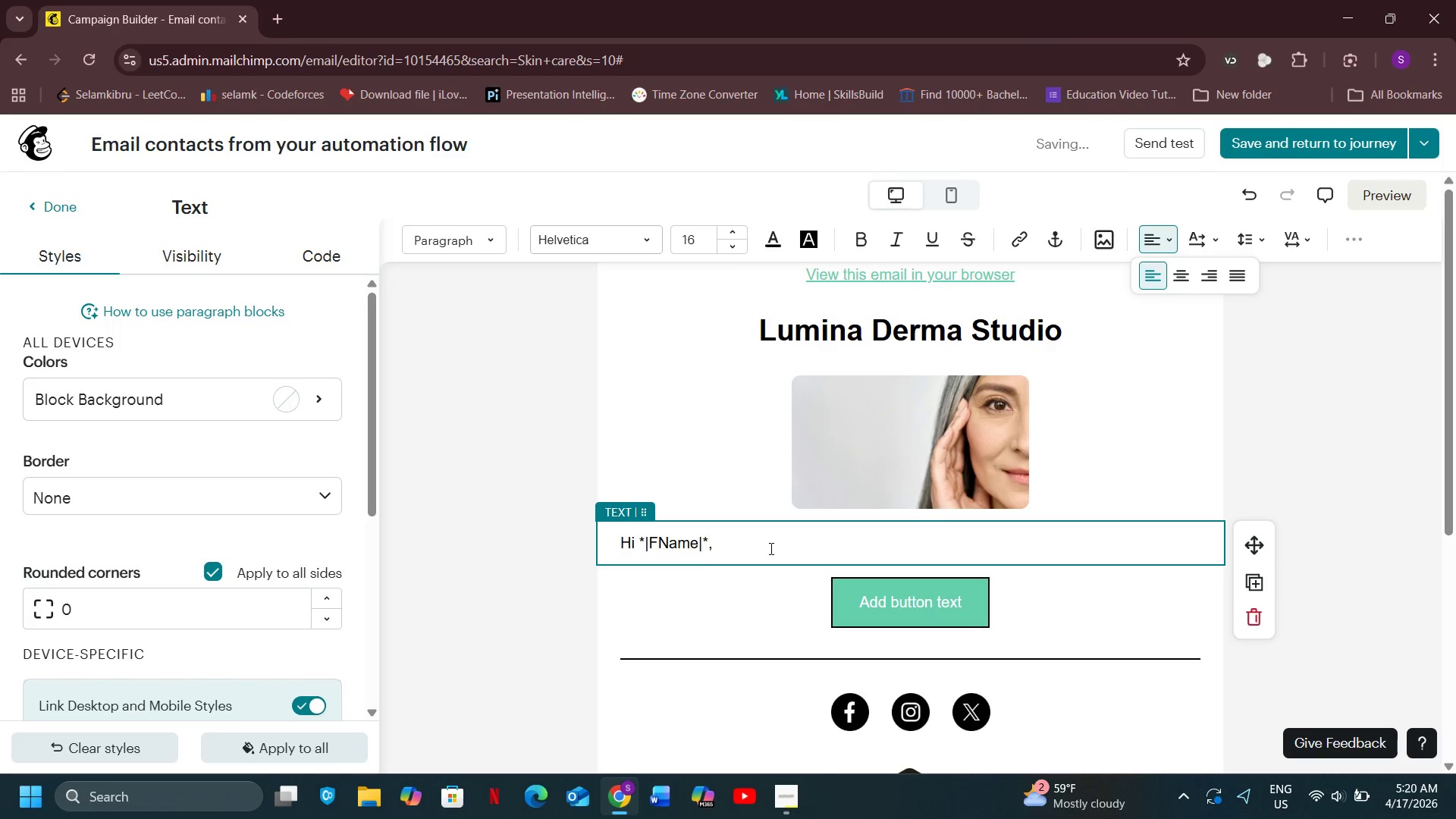 
left_click([770, 548])
 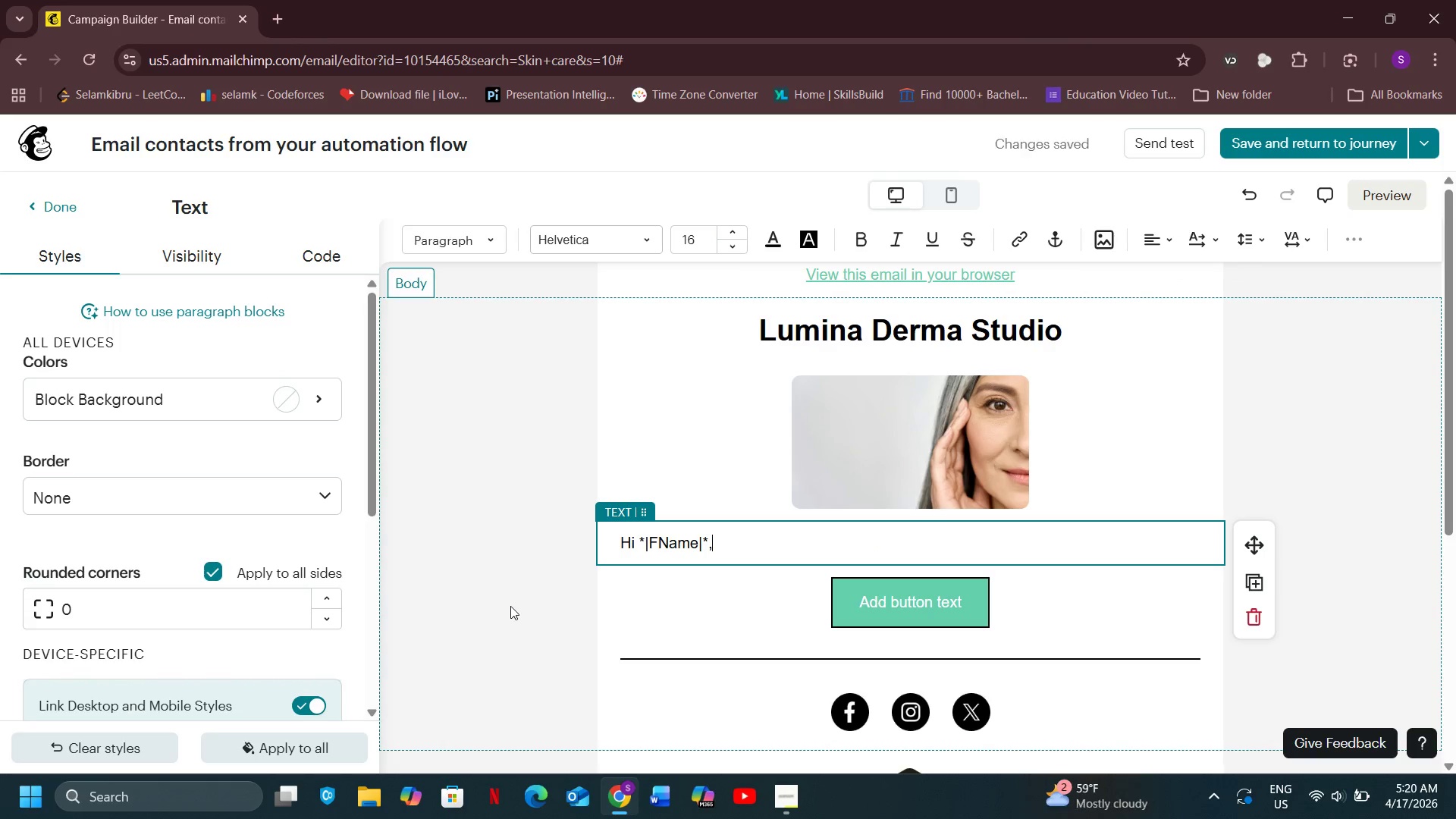 
key(Enter)
 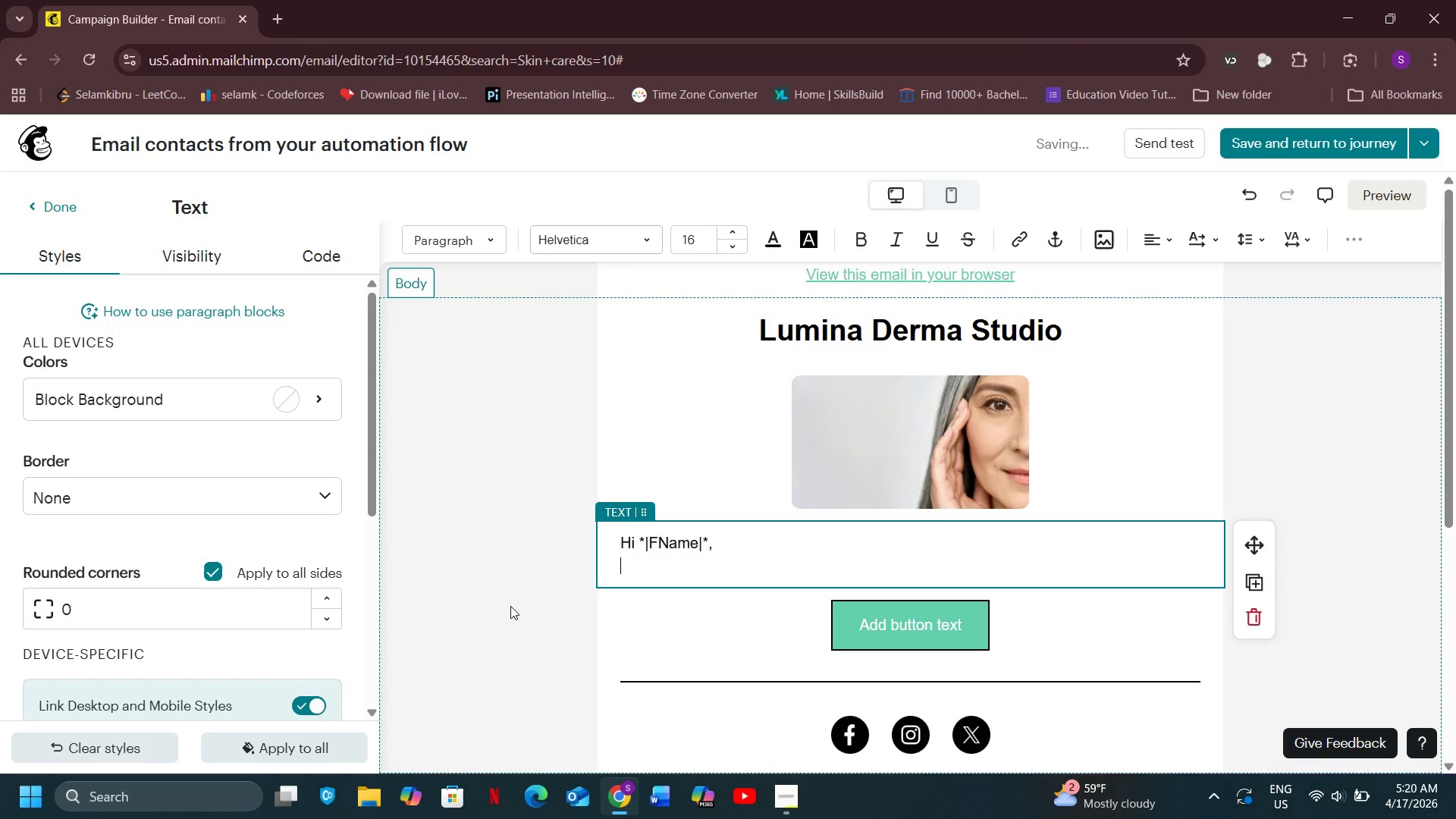 
type(Thank you)
 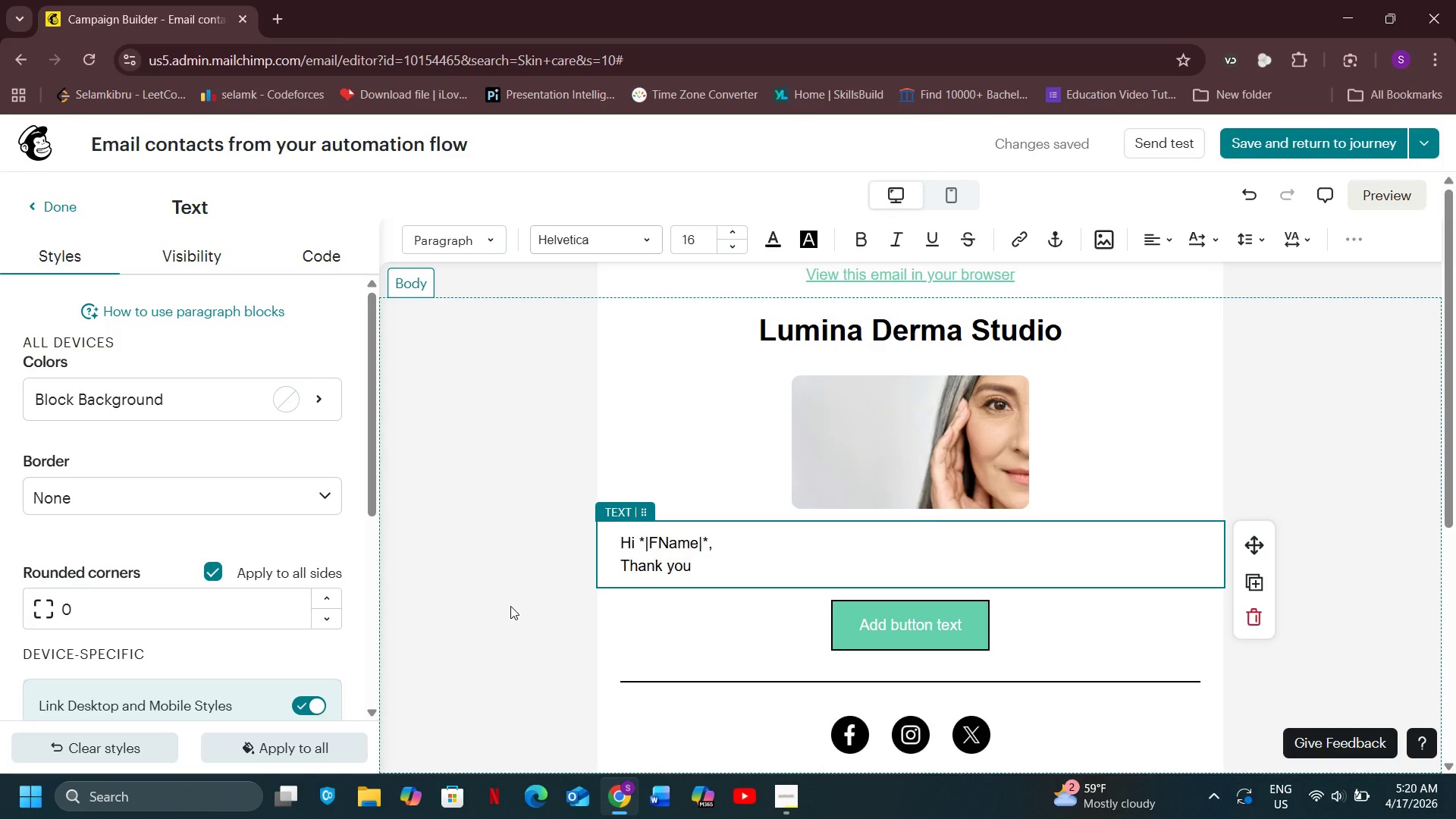 
wait(5.64)
 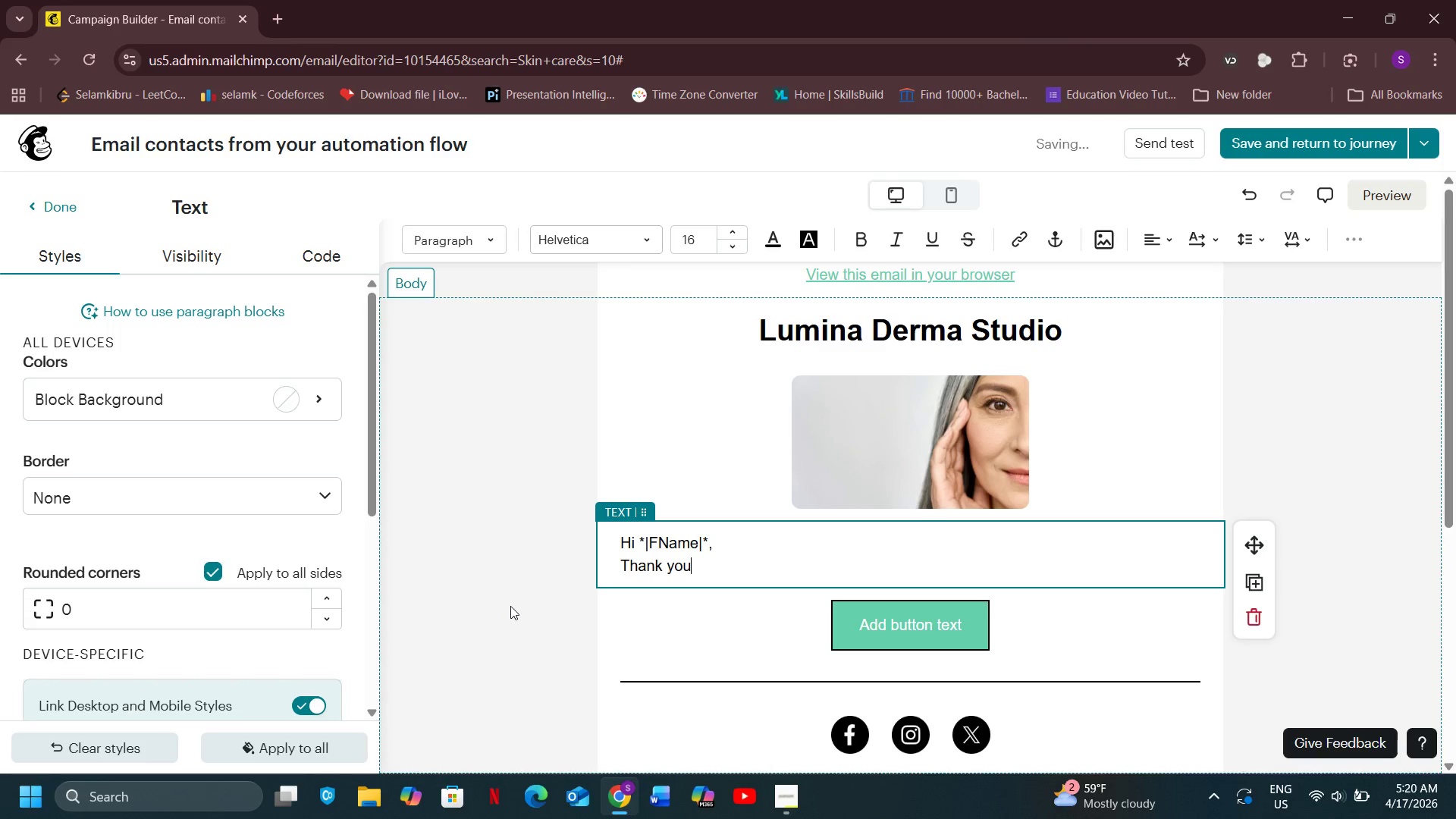 
type( for visiting Lumina Derma Studio)
 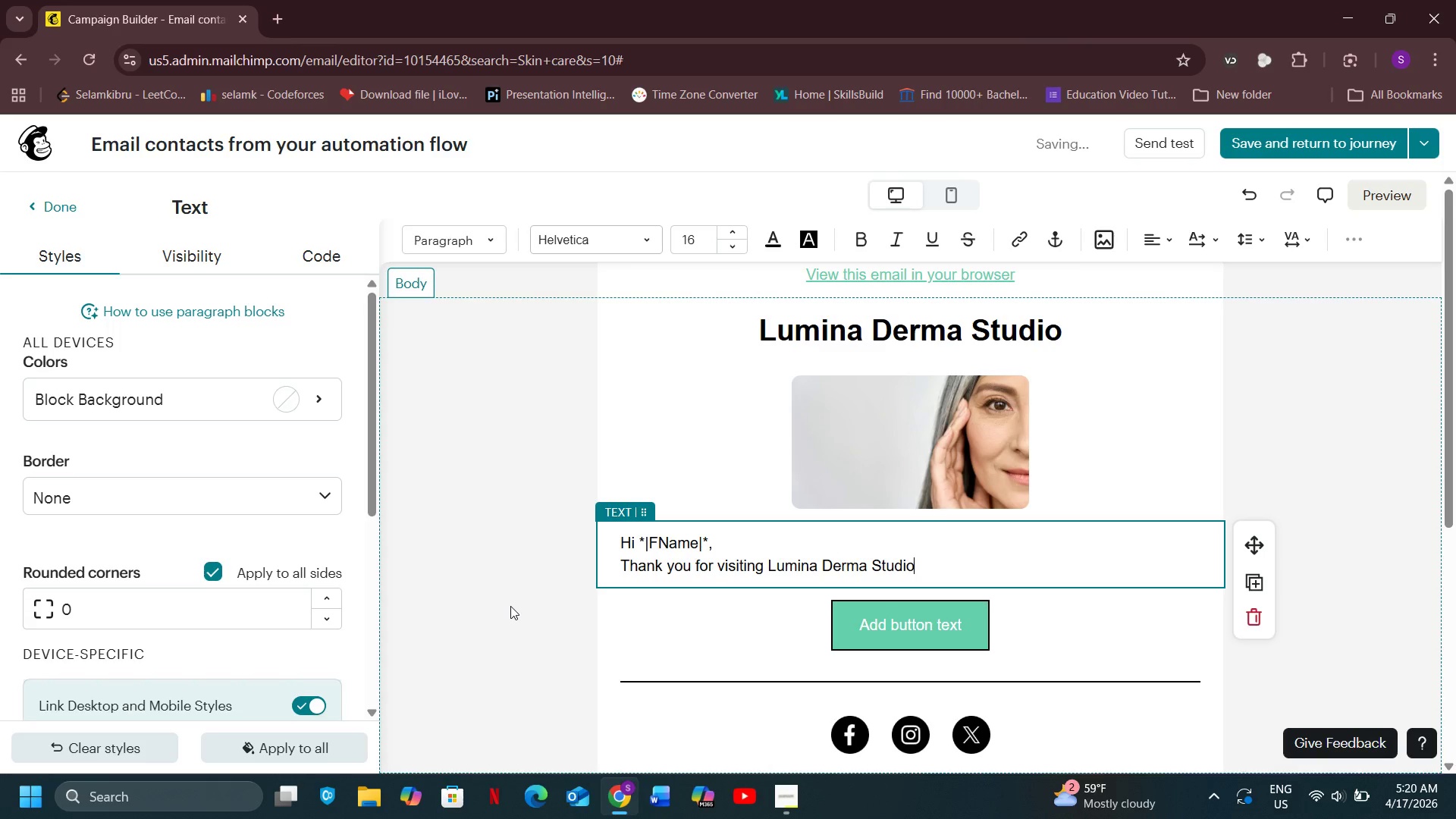 
wait(16.11)
 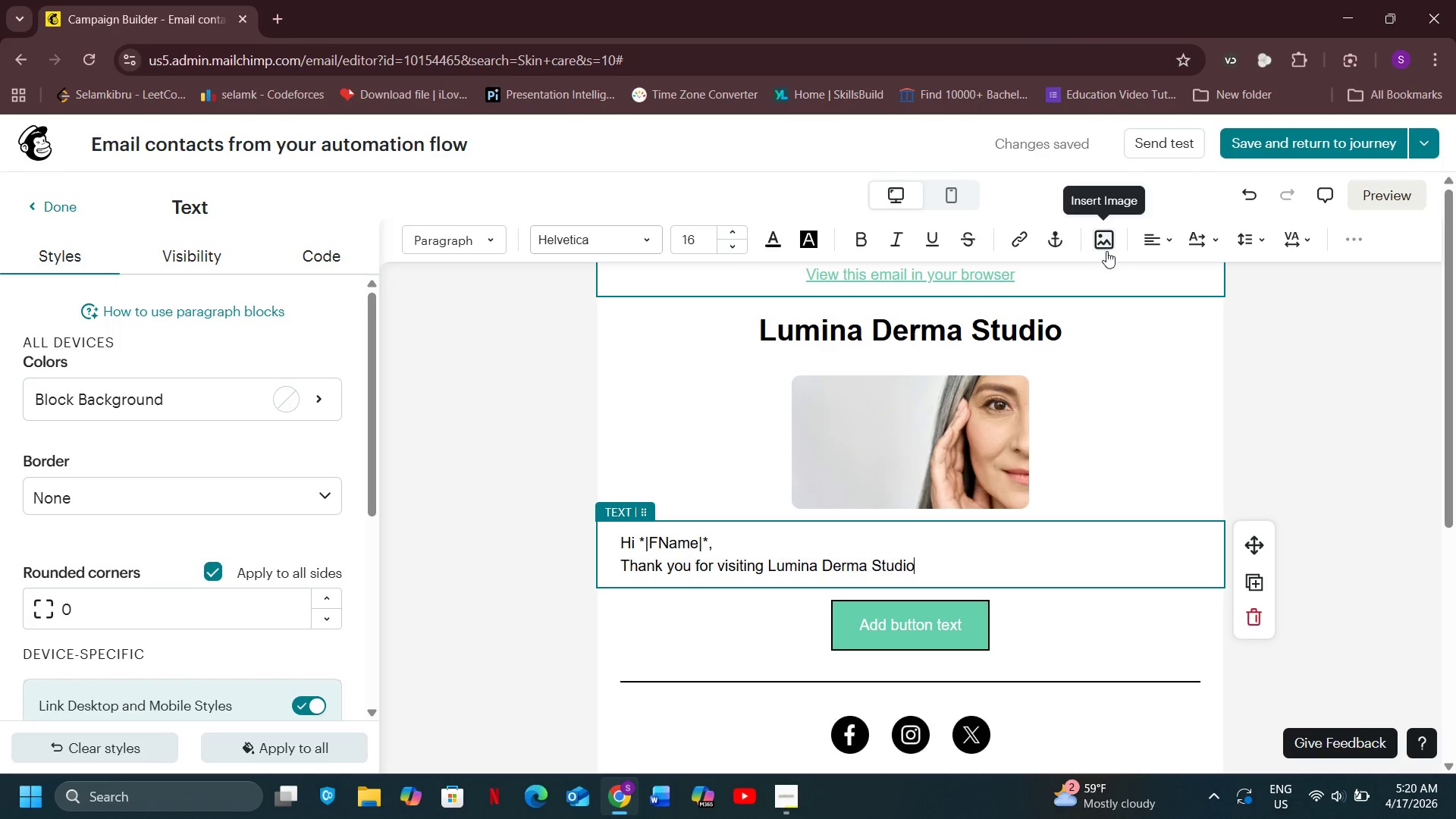 
left_click([954, 577])
 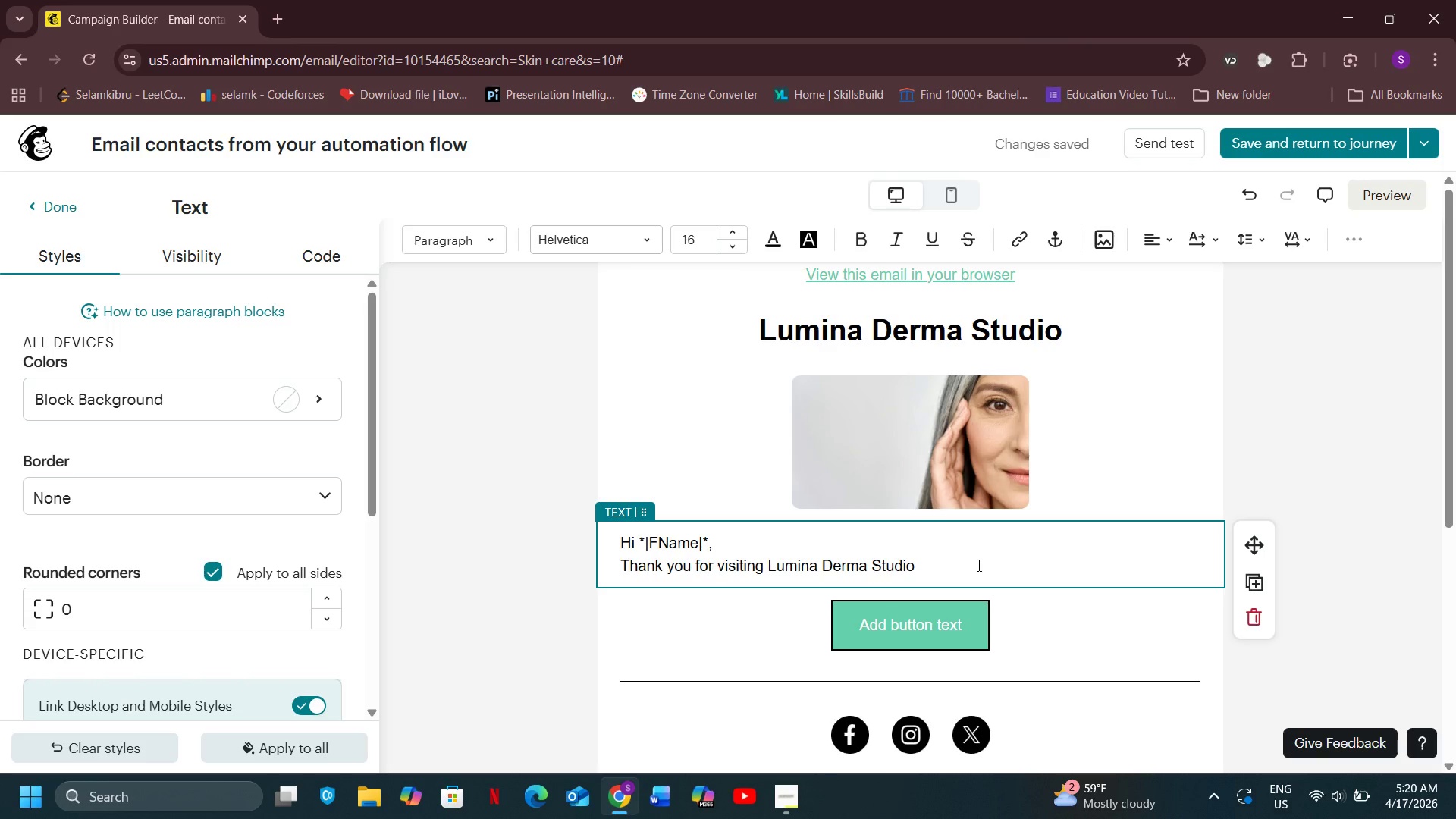 
type(. YOu)
key(Backspace)
key(Backspace)
type(our Pro-)
 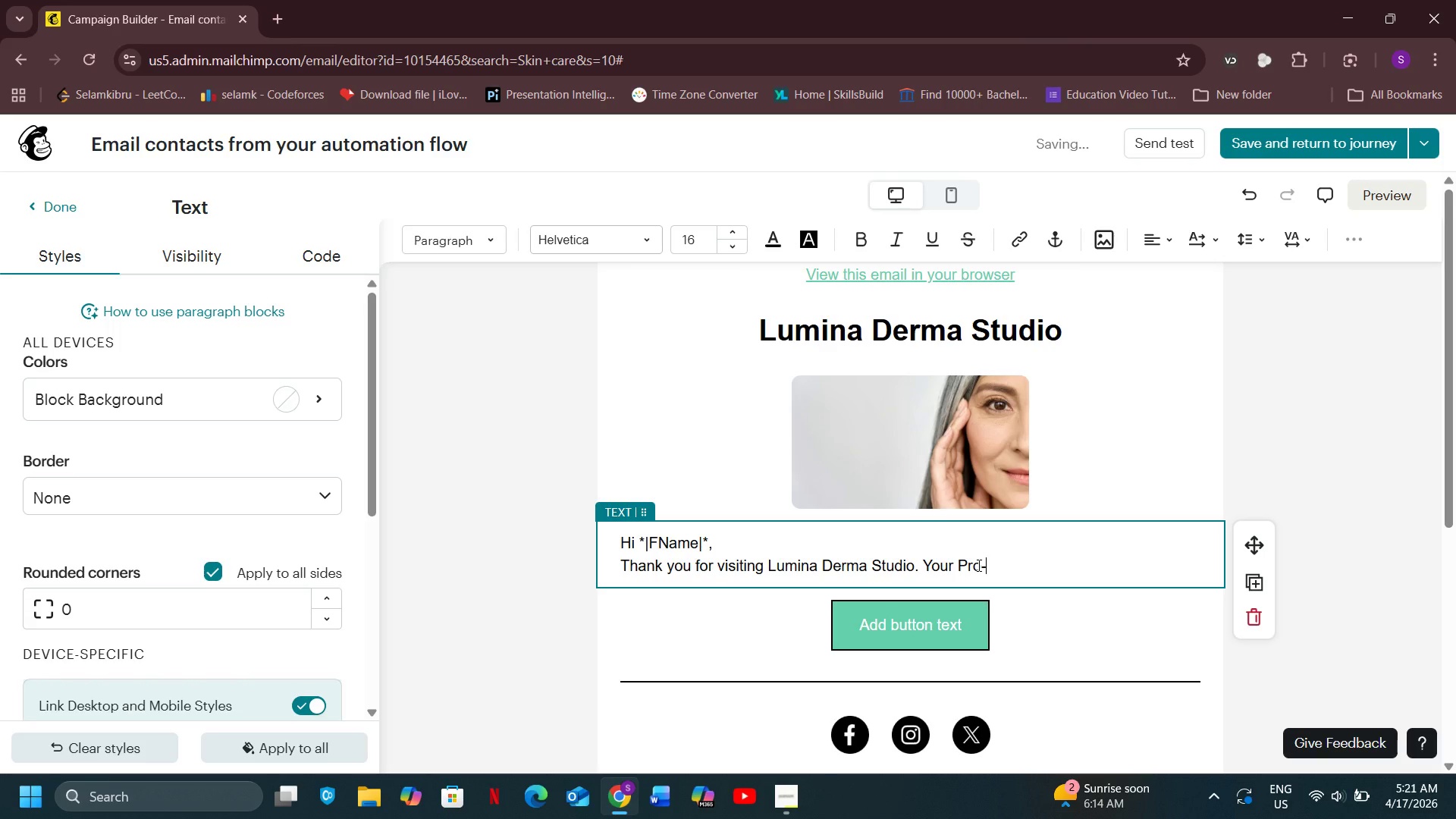 
wait(5.53)
 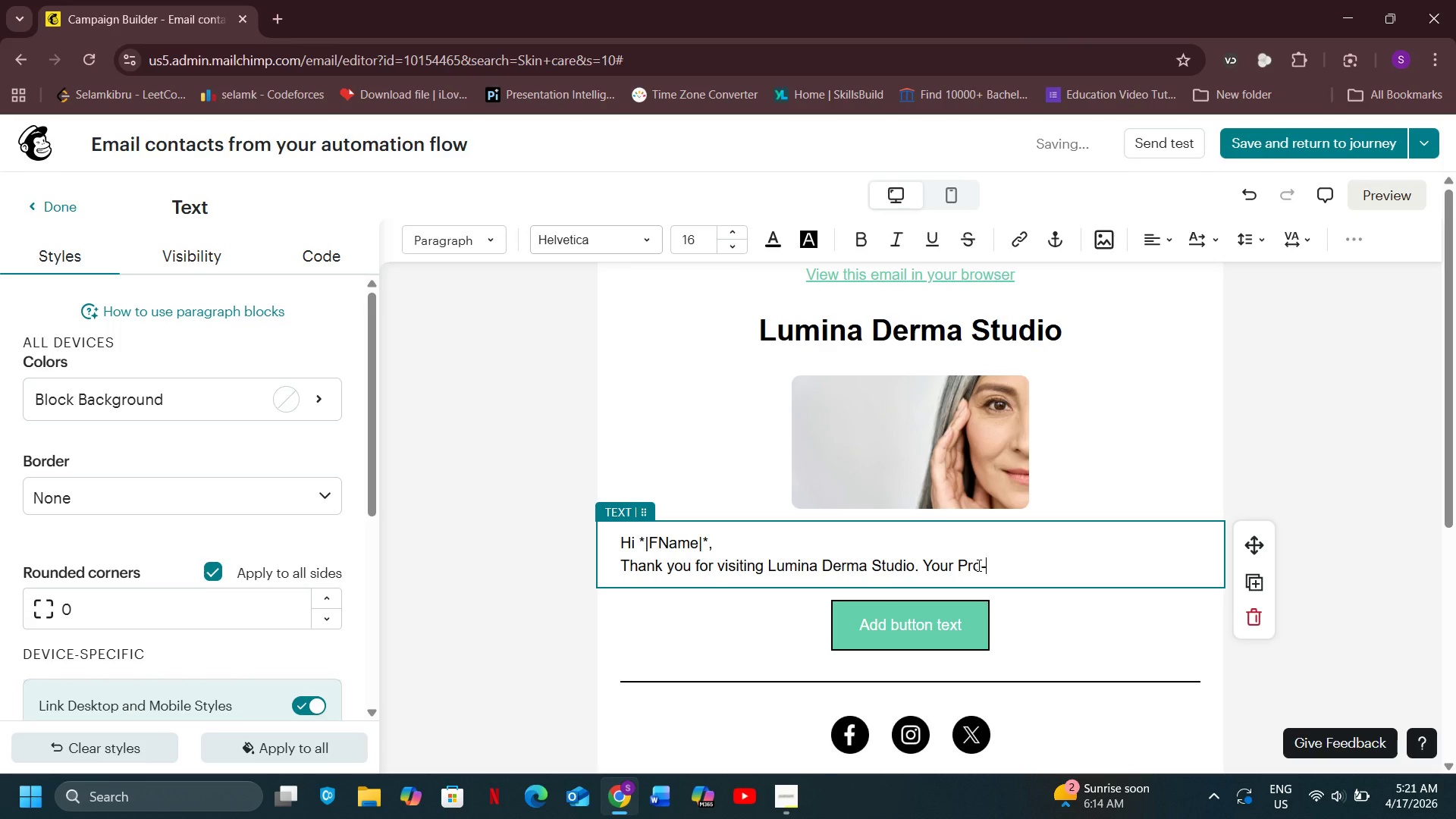 
type(Glow Chemical Peel is now working beneath the surface)
 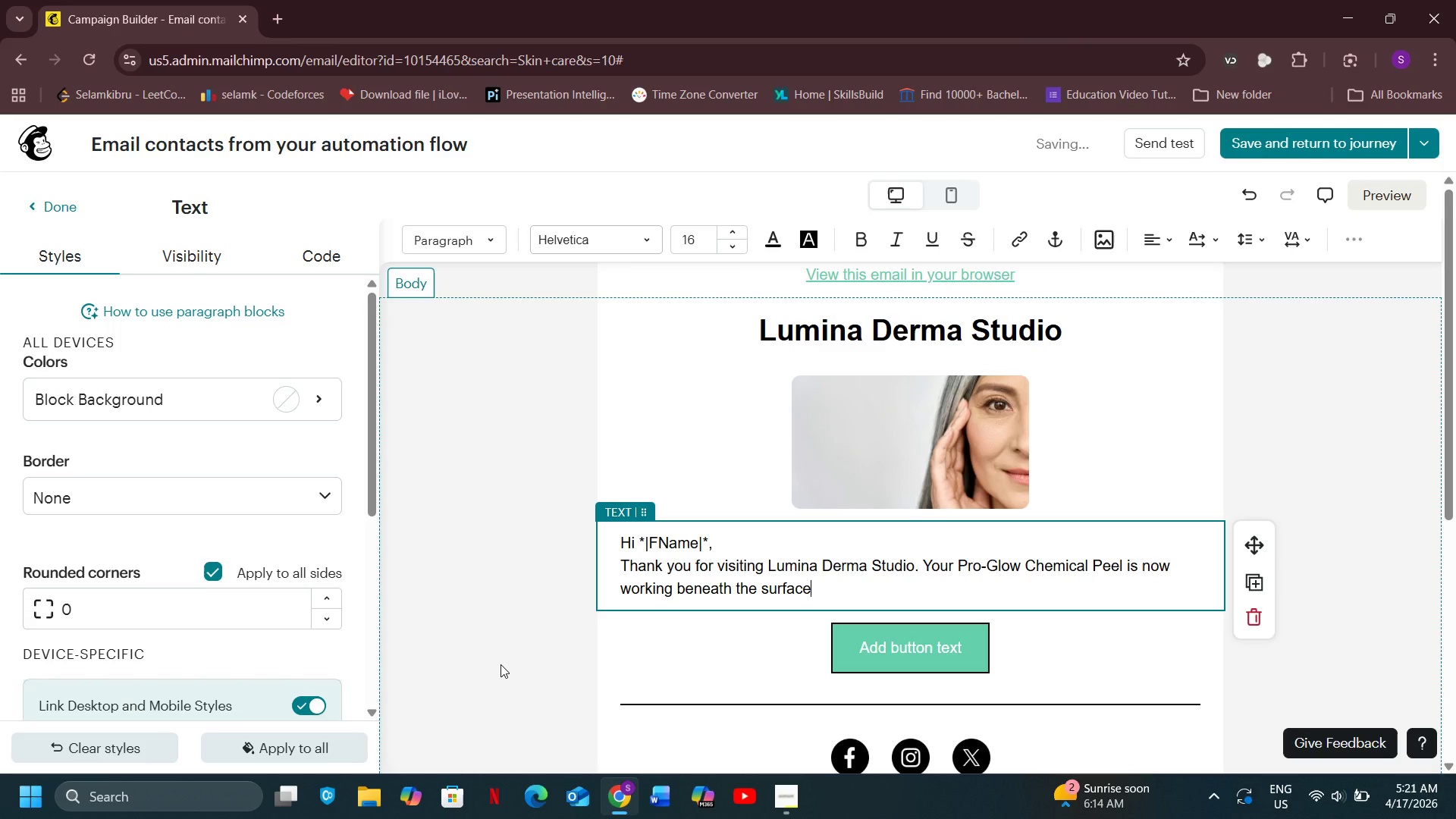 
wait(7.66)
 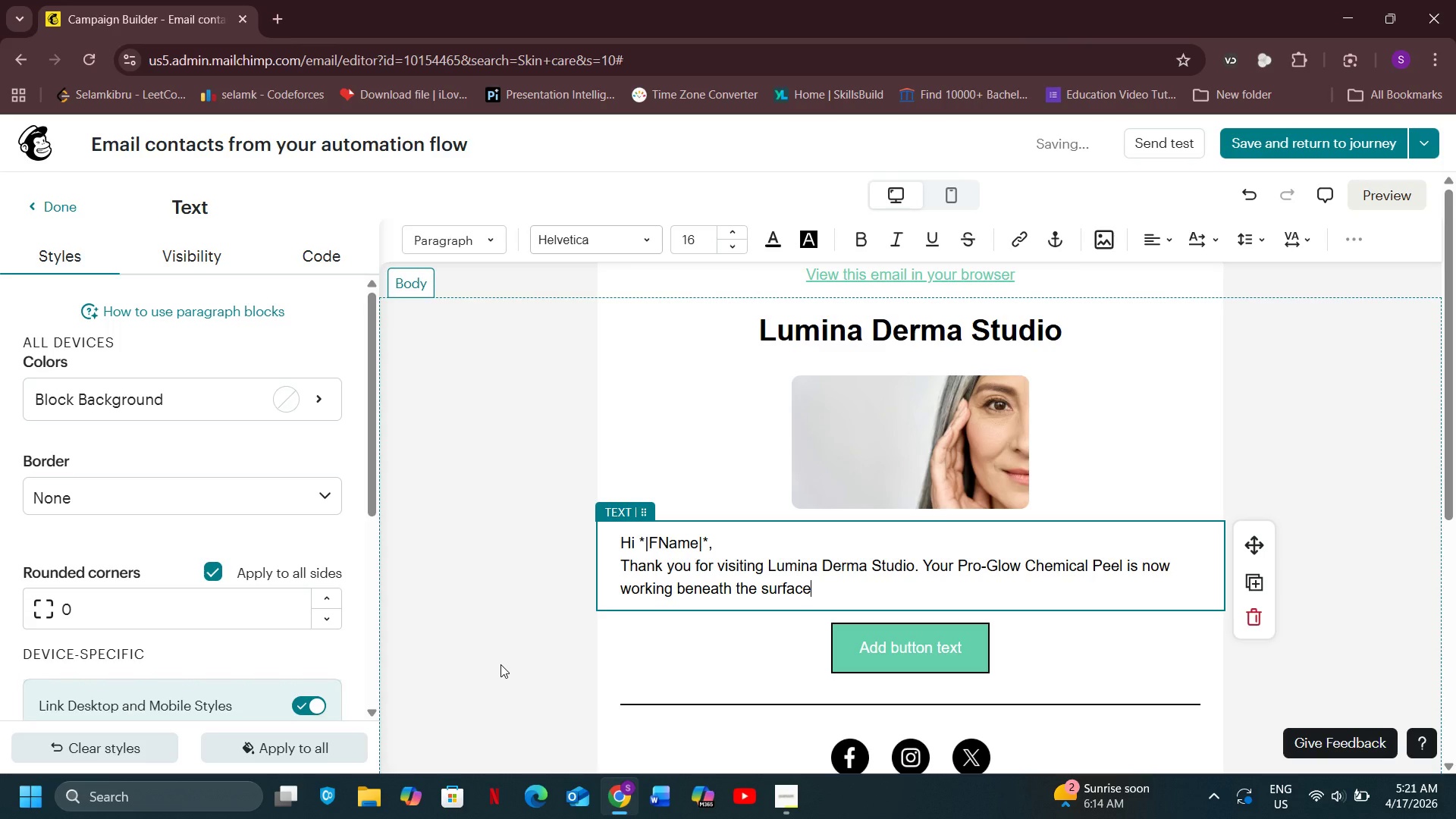 
type(-)
key(Backspace)
type( )
key(Backspace)
type( and proper aftercare is key to getting the best results.)
 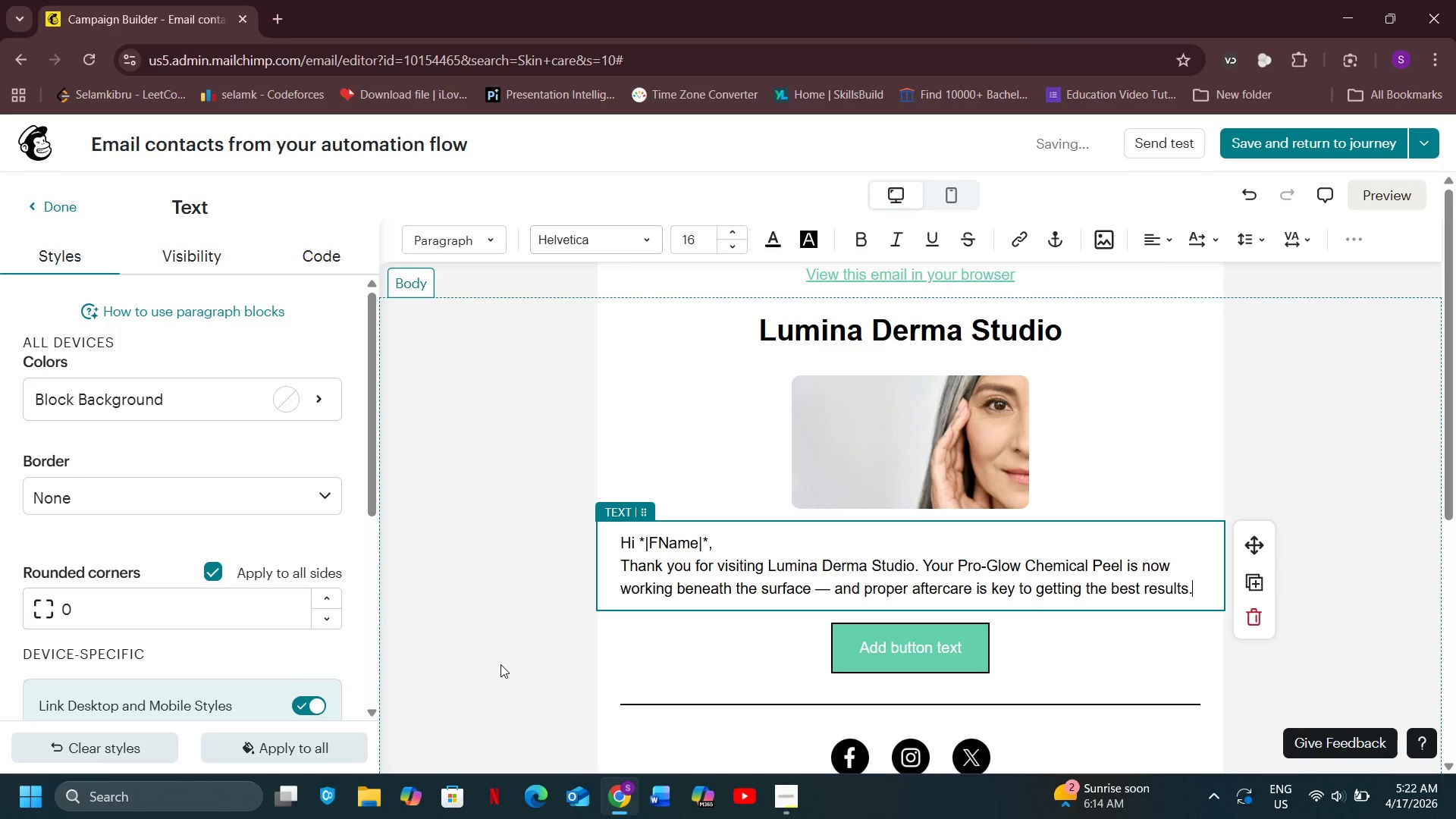 
key(Shift+Enter)
 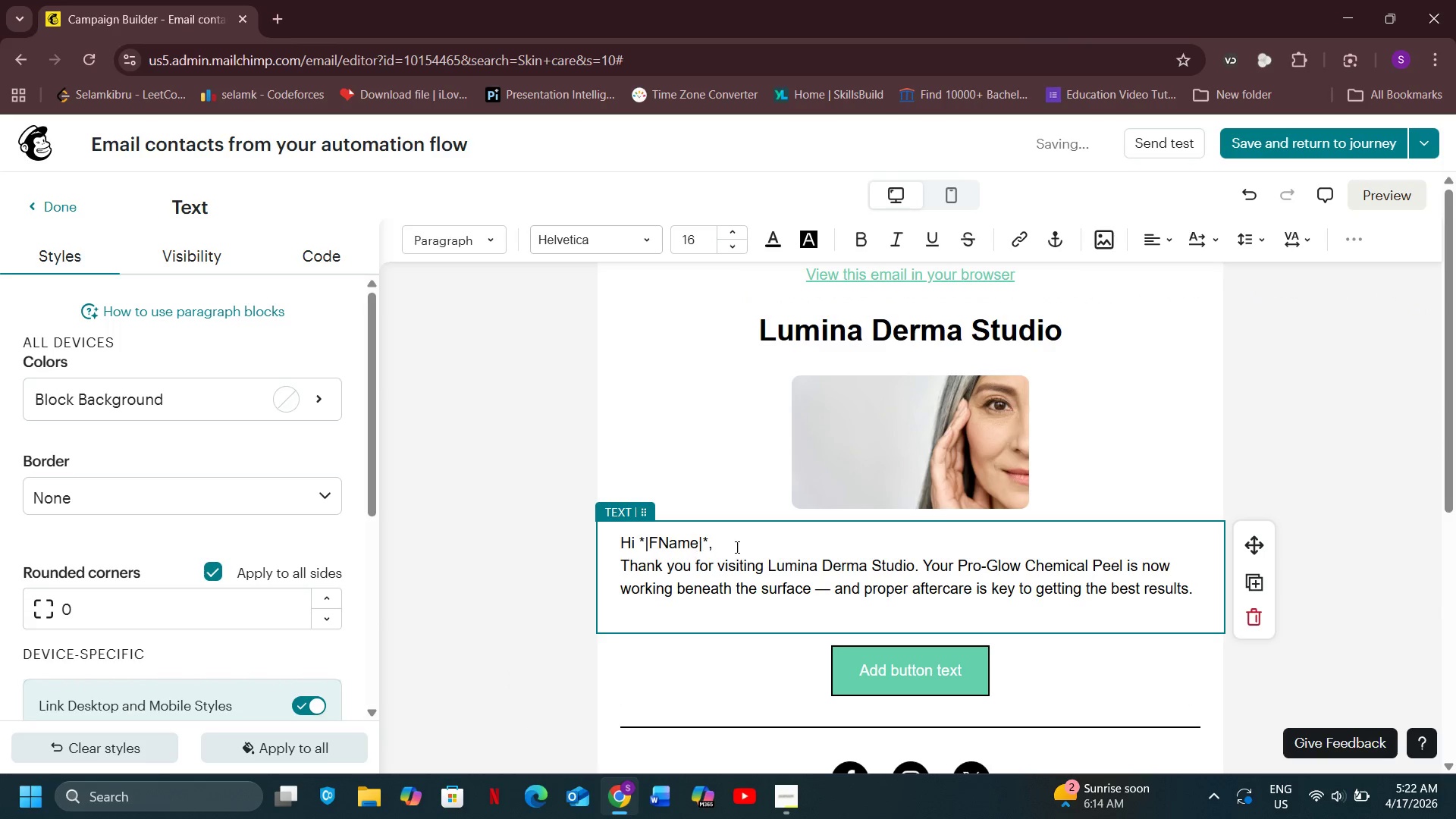 
left_click([744, 546])
 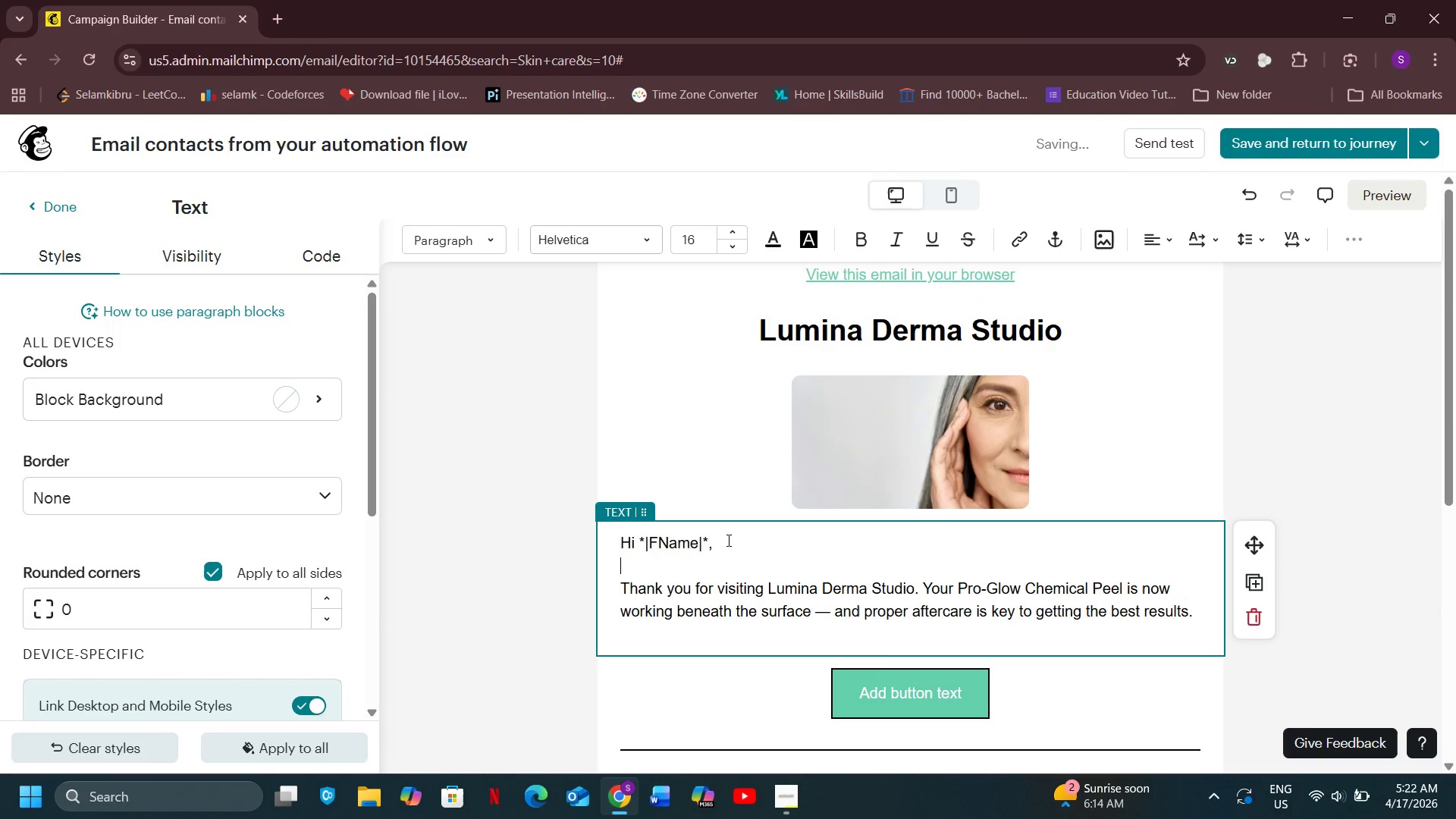 
key(Enter)
 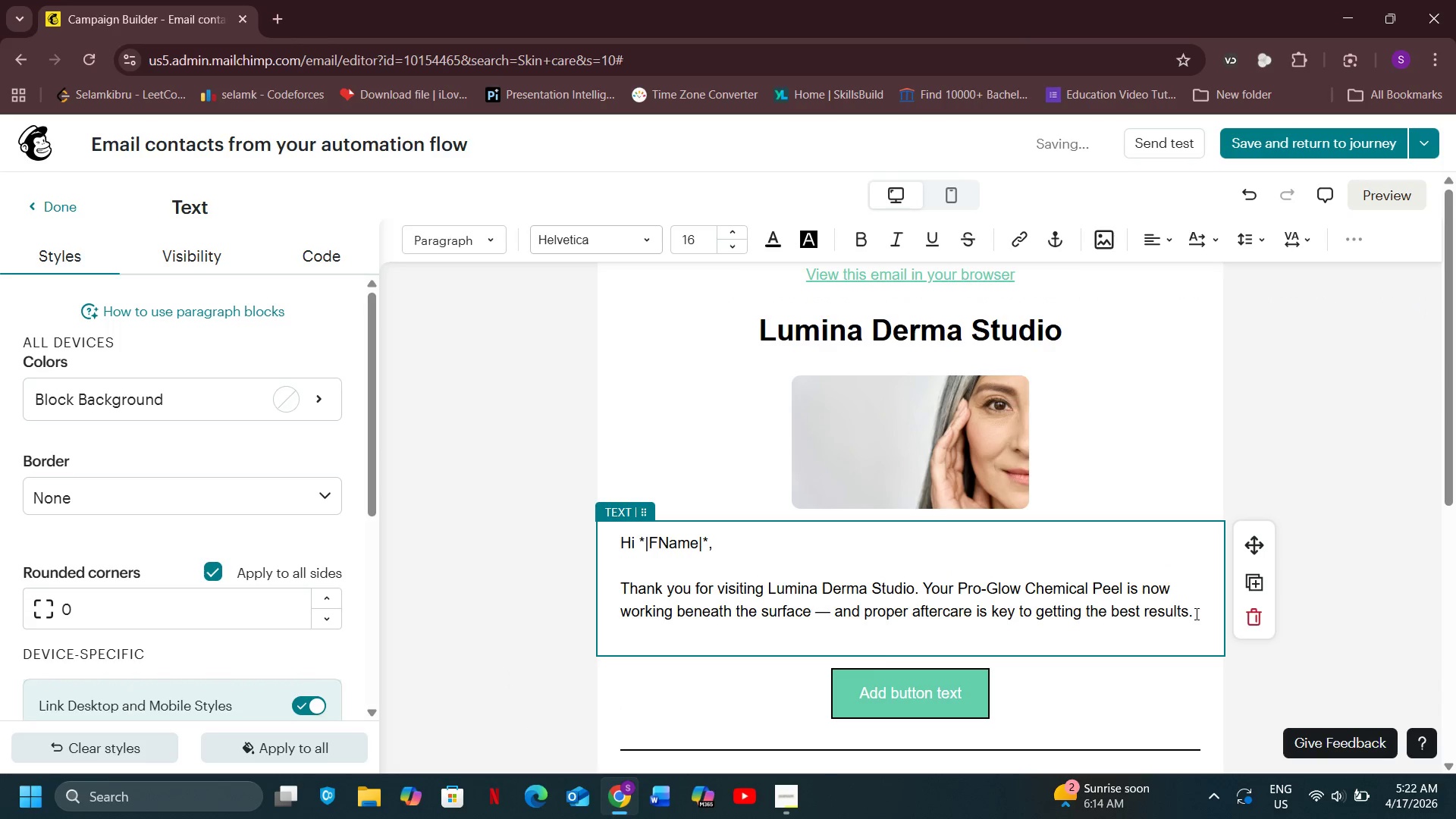 
left_click([1195, 613])
 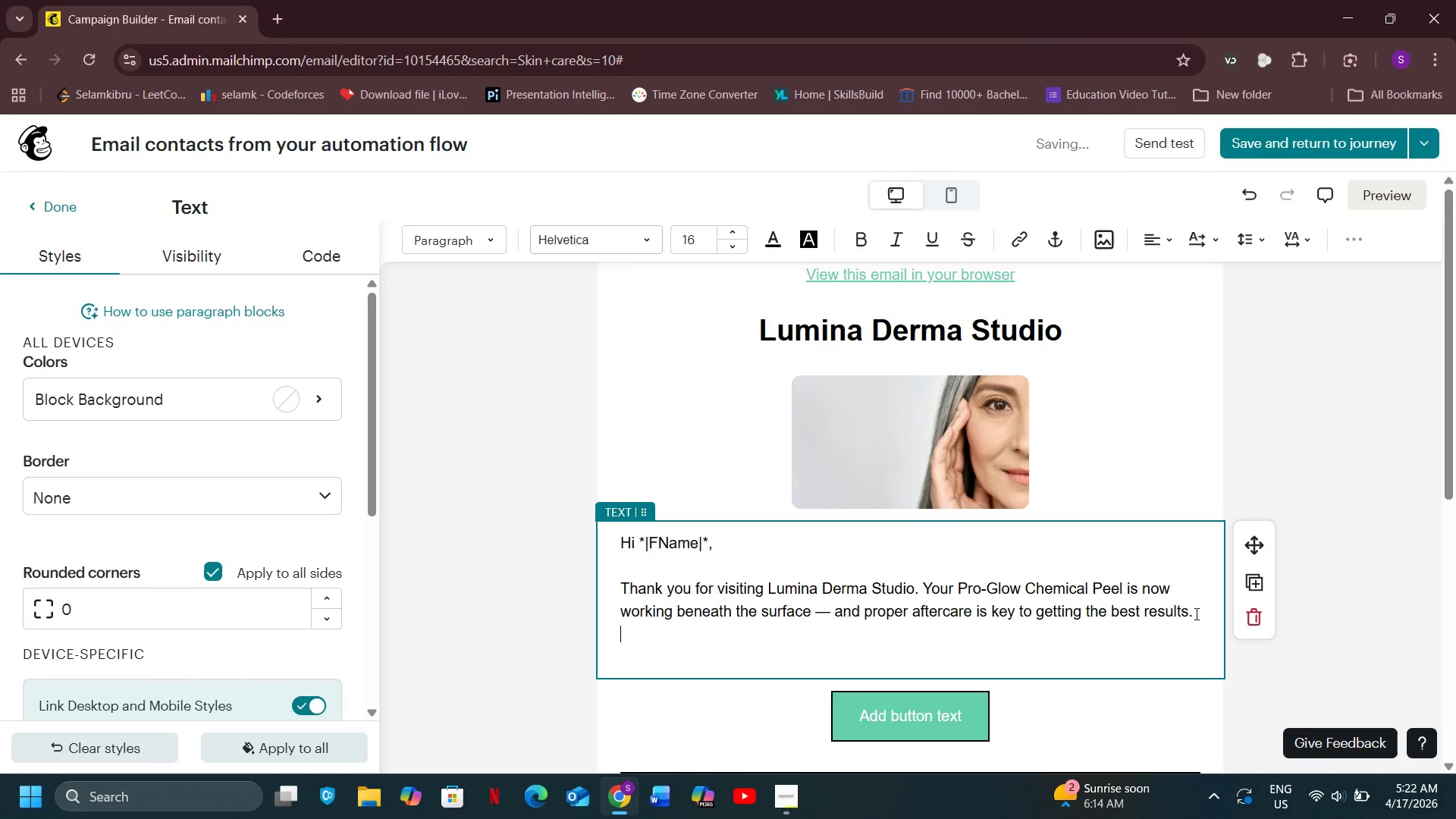 
key(Enter)
 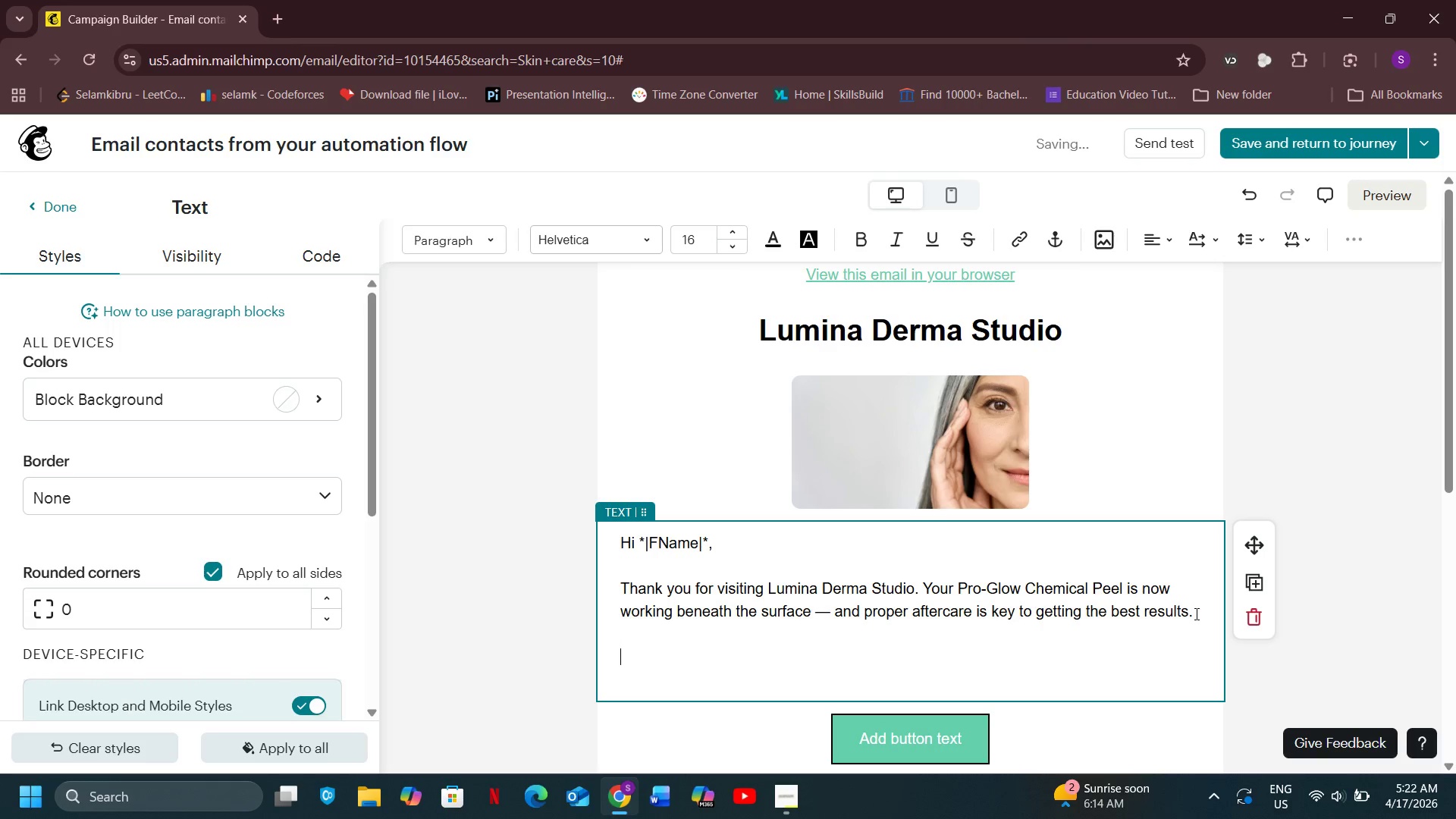 
key(Enter)
 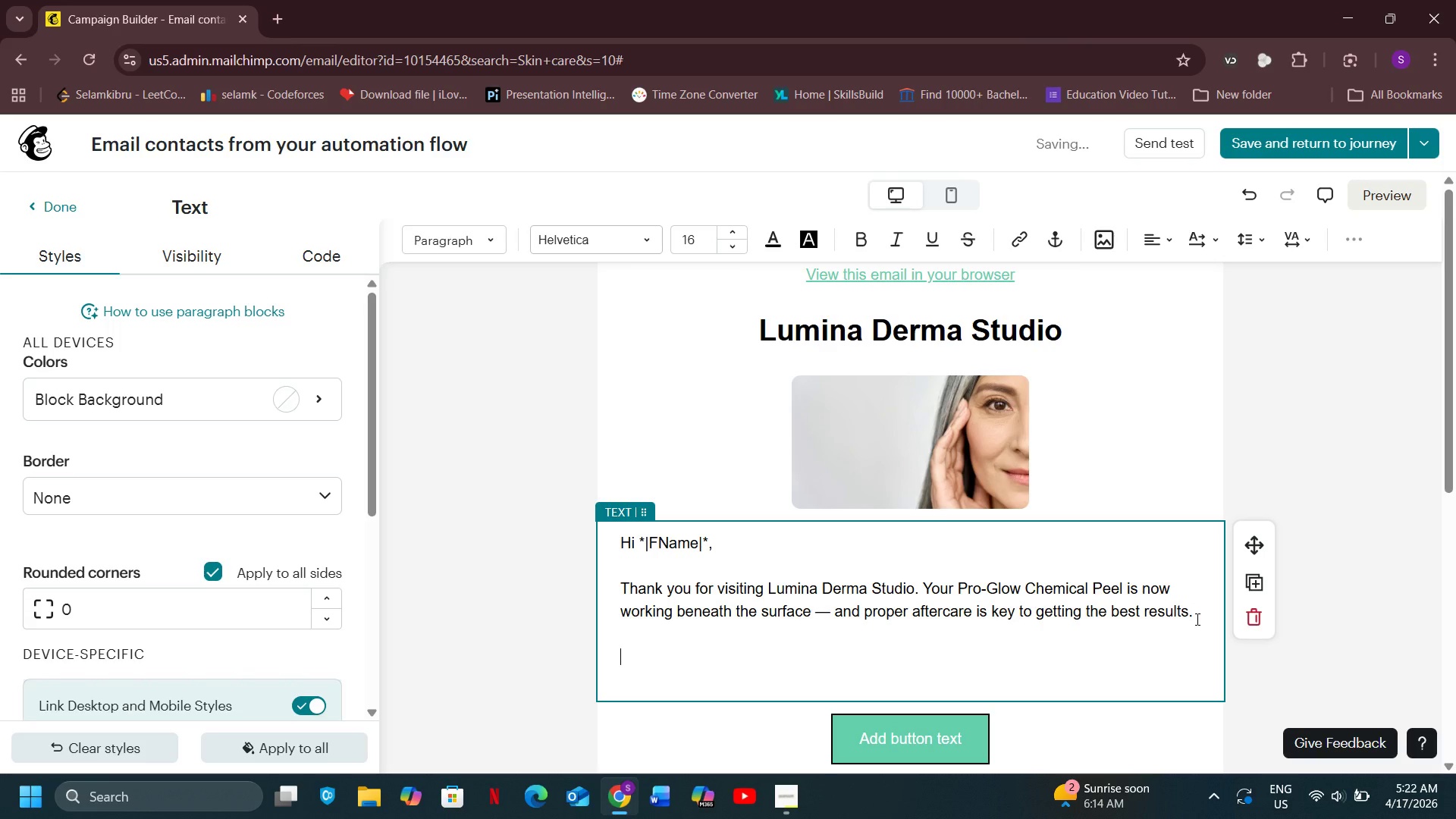 
type(Here's what to do()
key(Backspace)
type( ())
 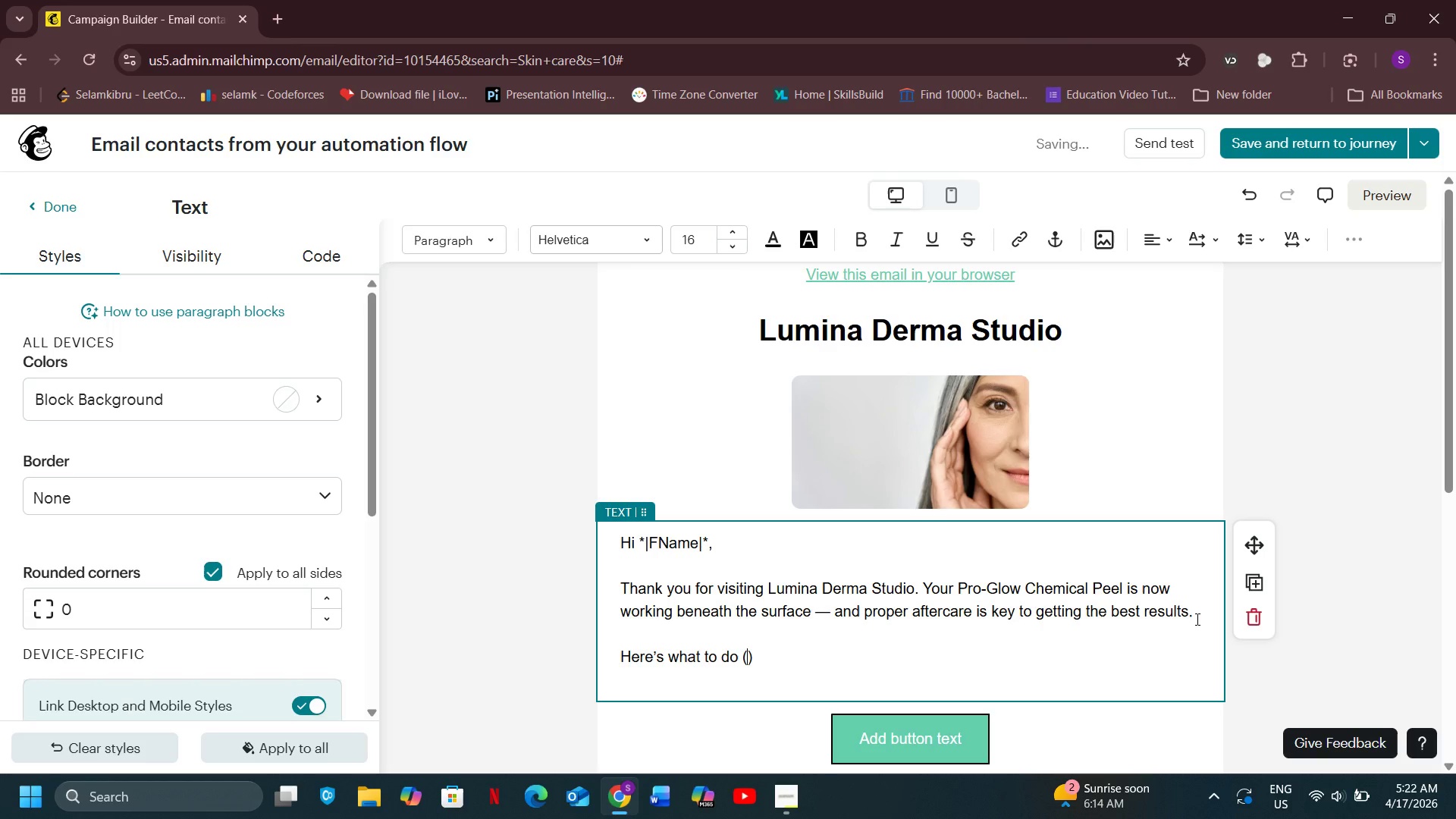 
key(ArrowLeft)
 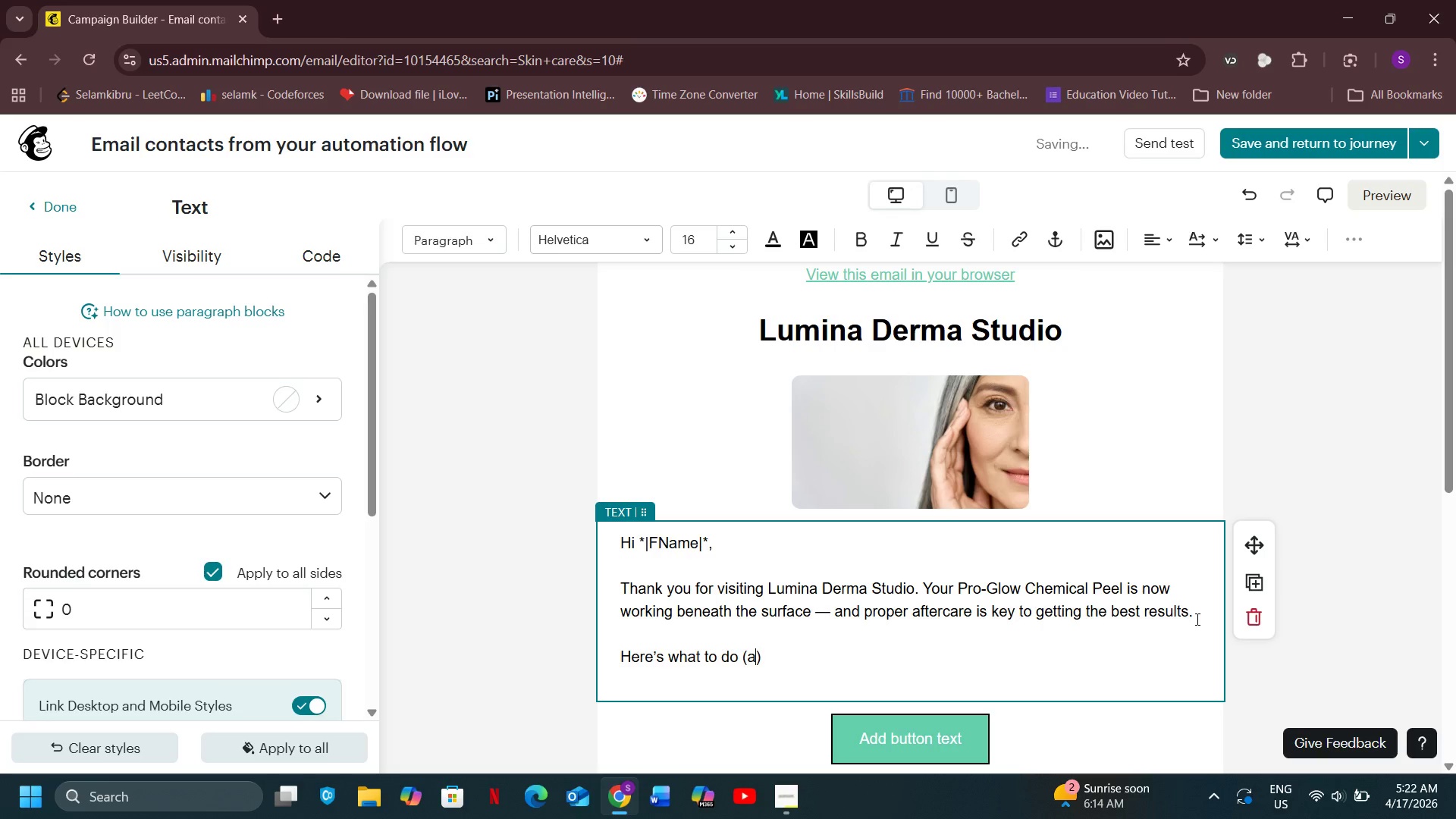 
type(and avoid)
 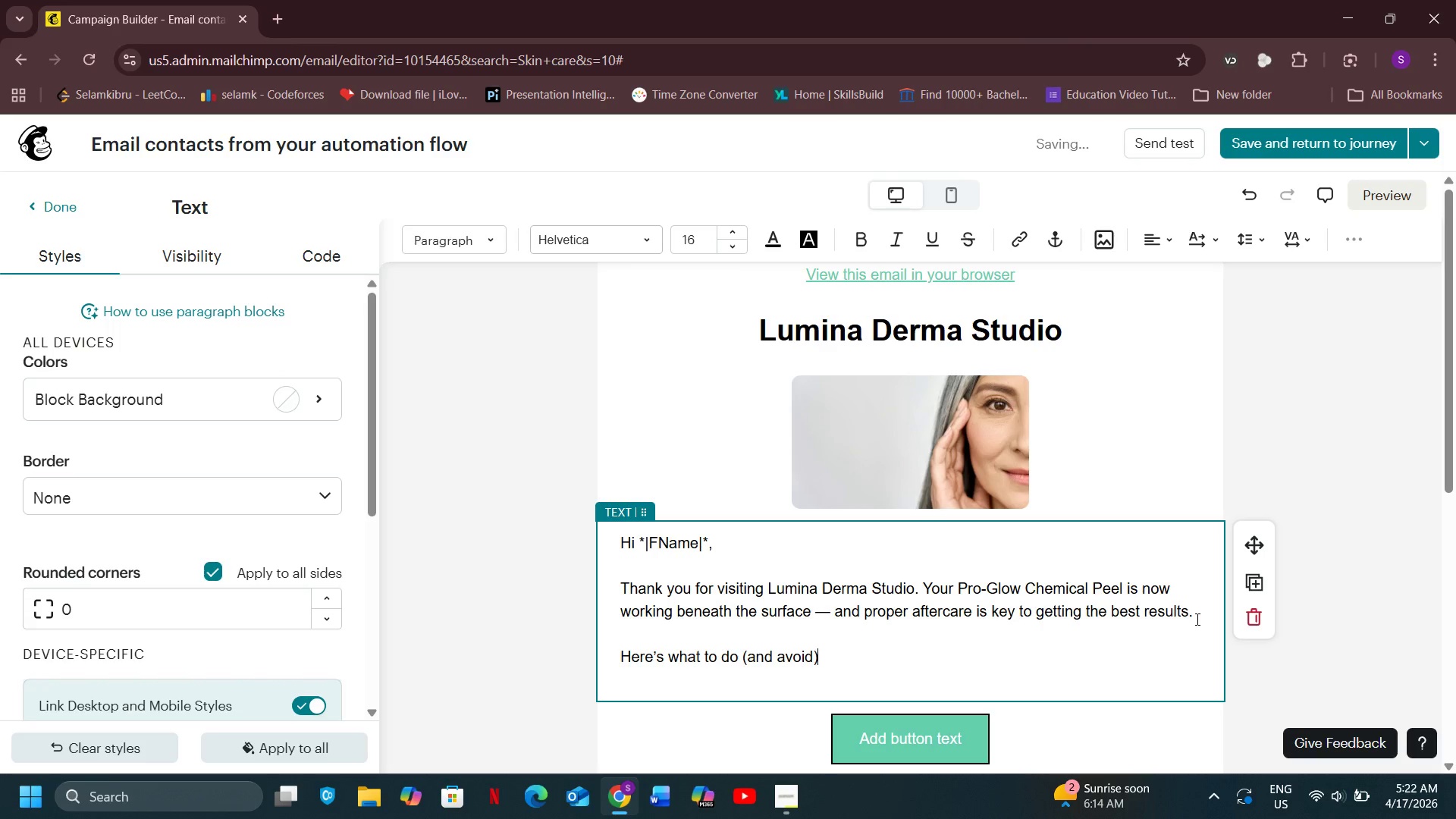 
key(ArrowRight)
 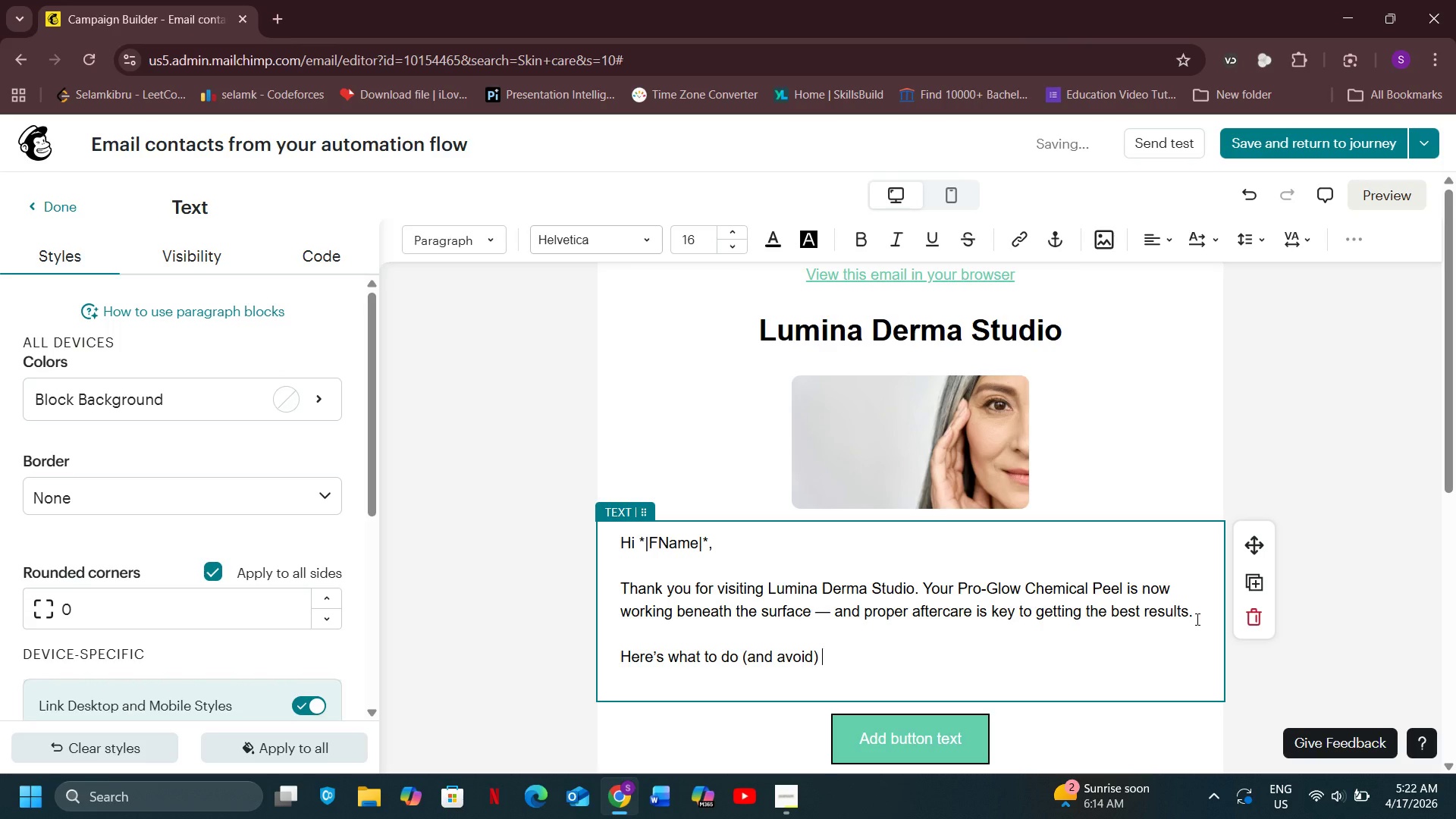 
type( right now:)
 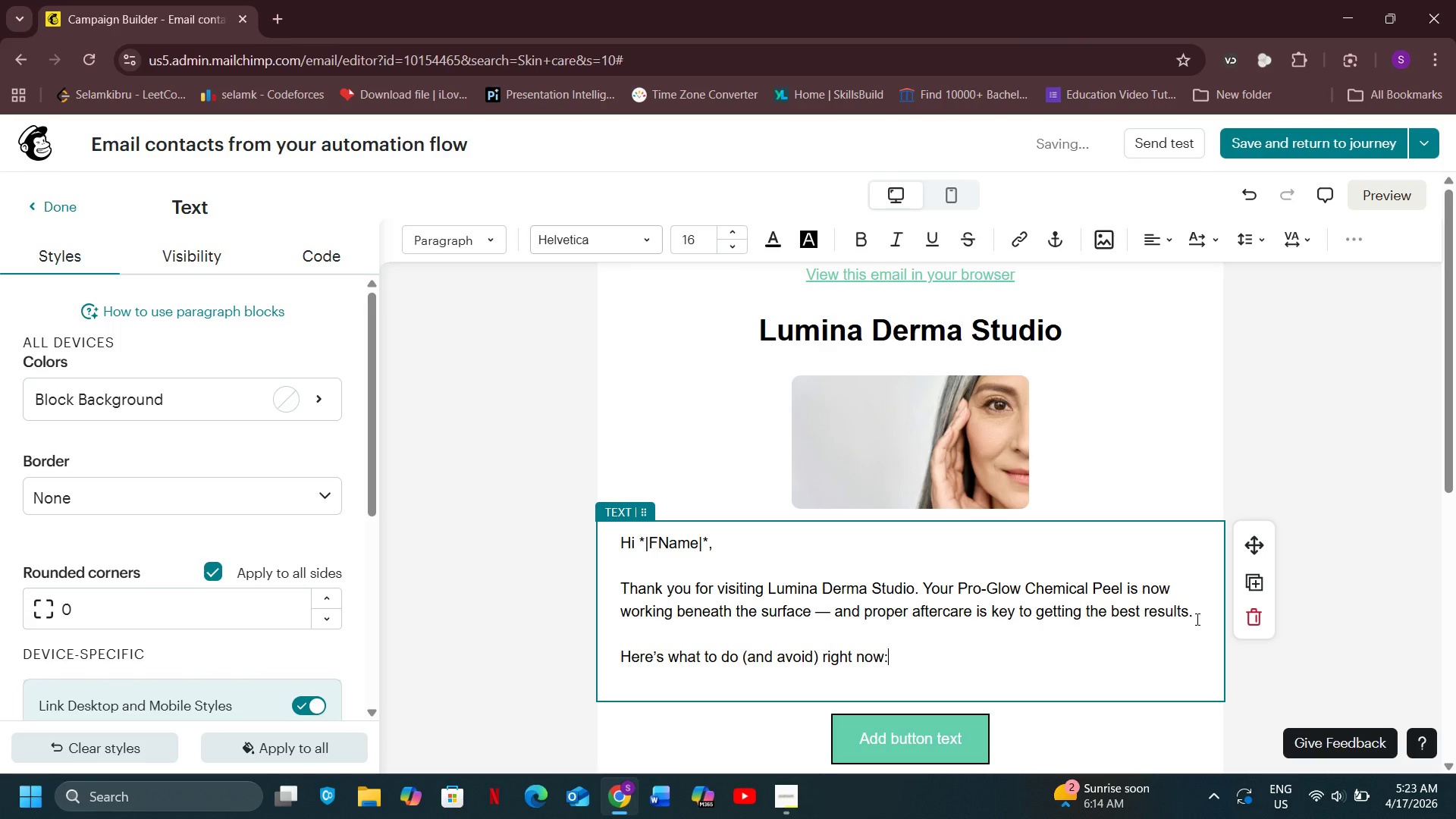 
hold_key(key=ShiftRight, duration=1.17)
 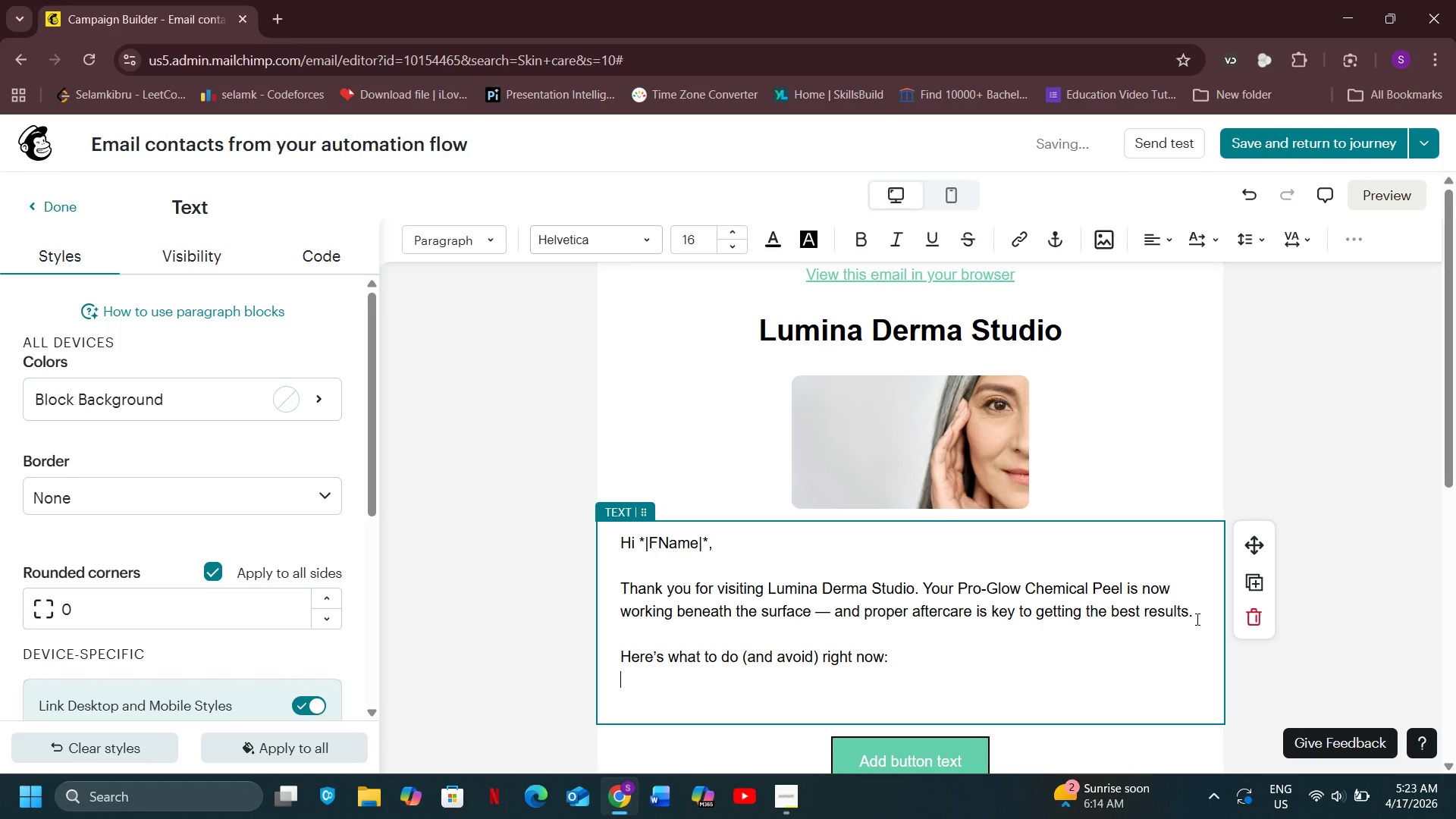 
key(Enter)
 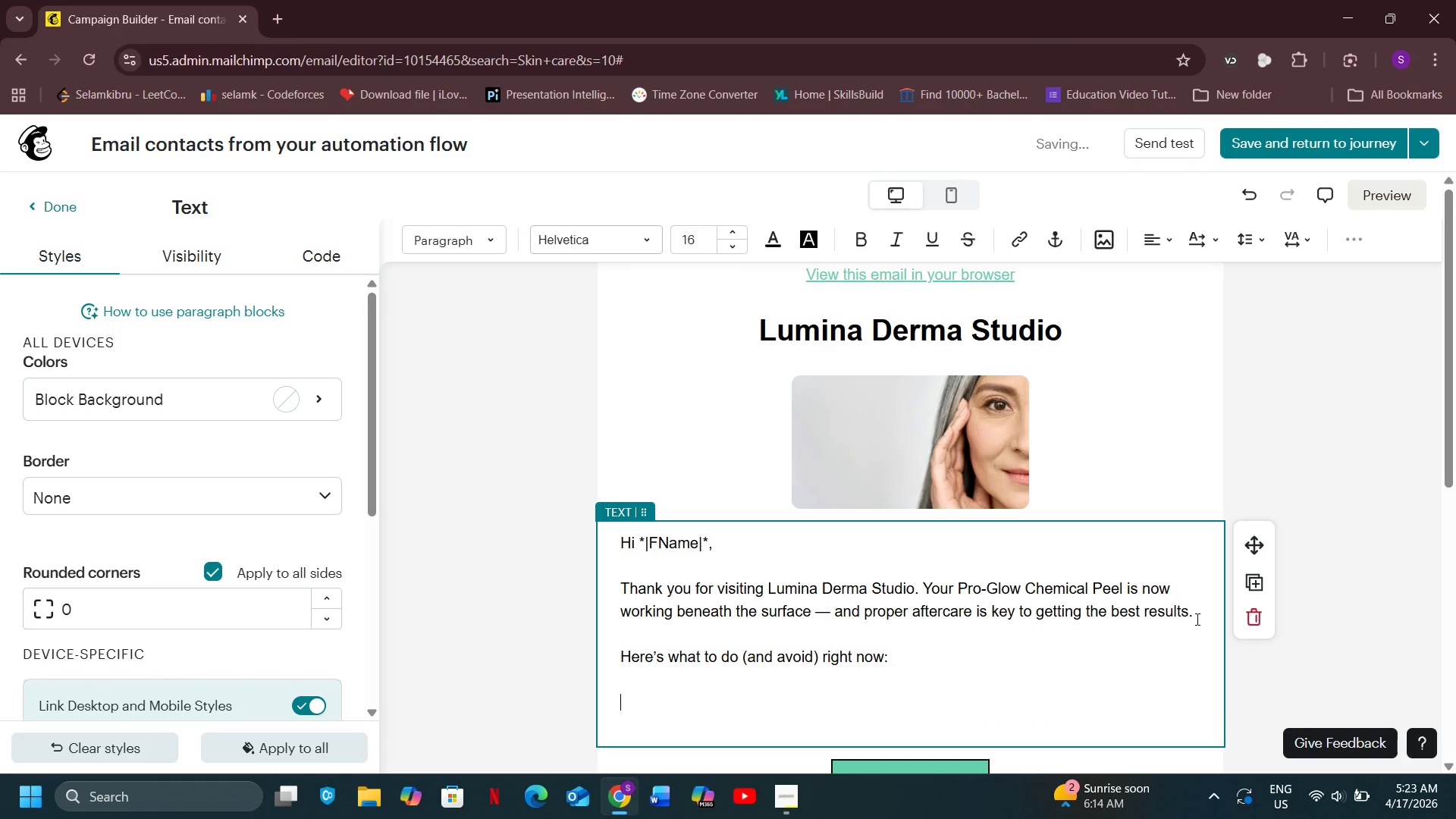 
key(Enter)
 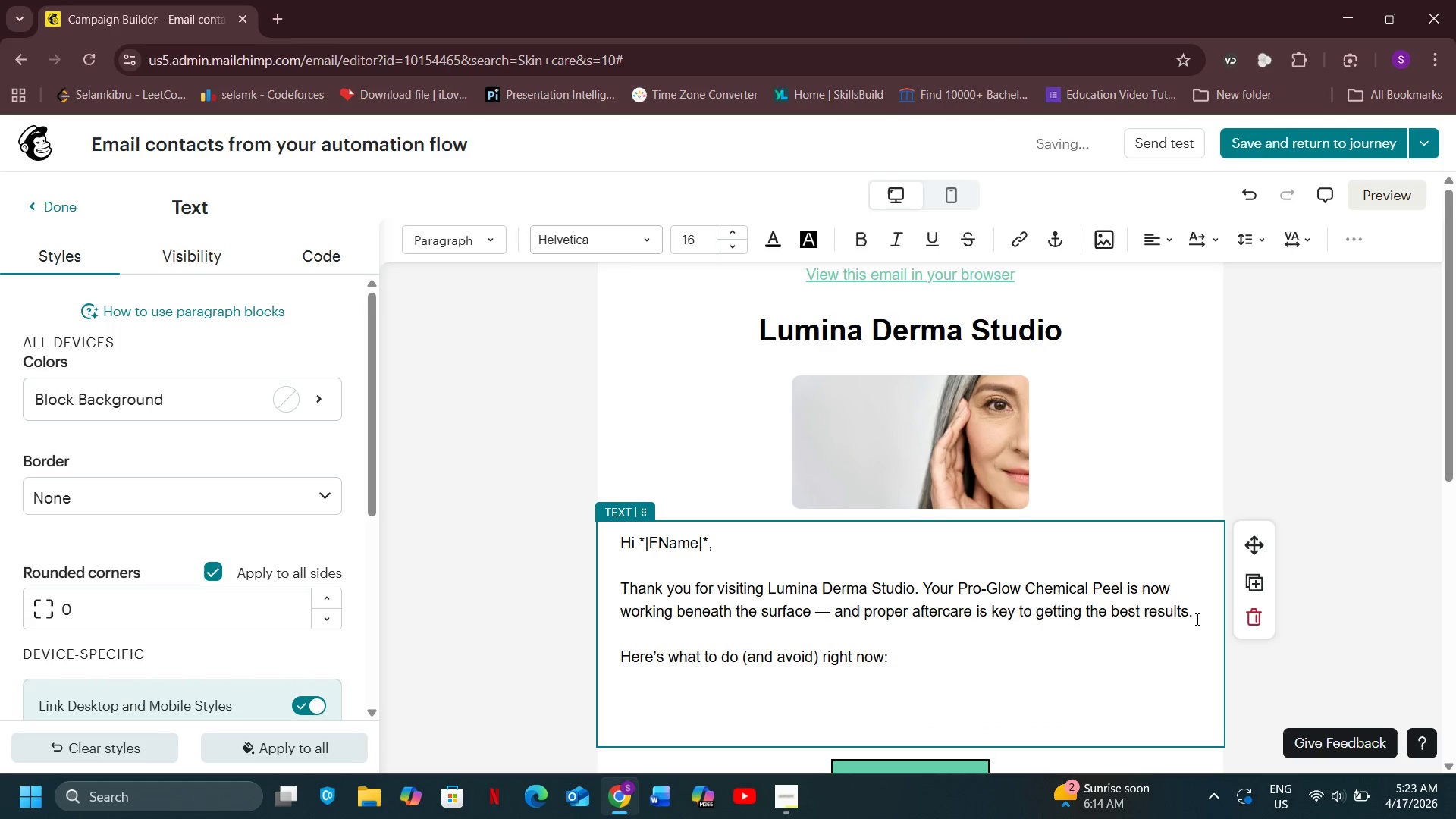 
type(Avoid:)
 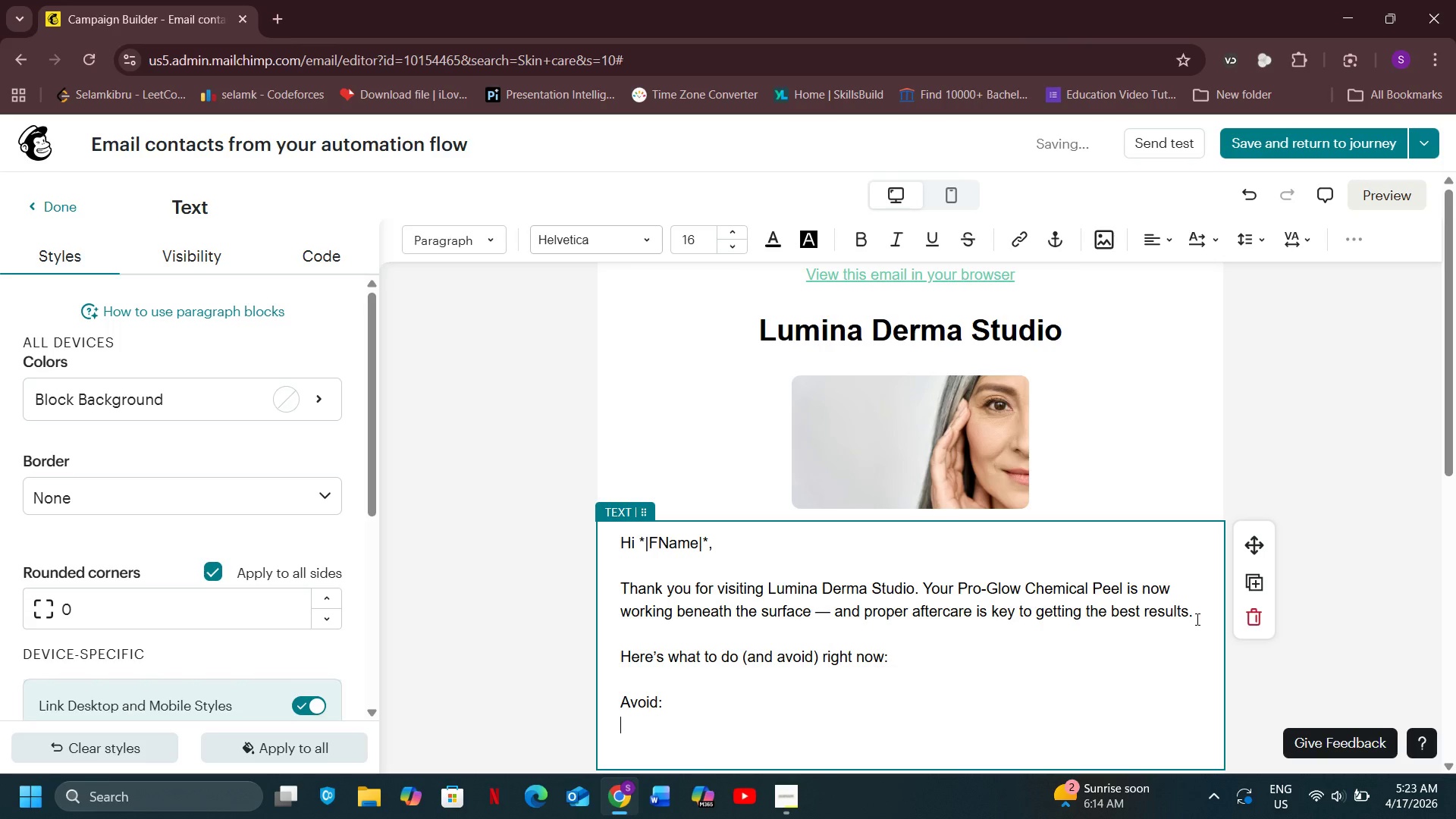 
key(Enter)
 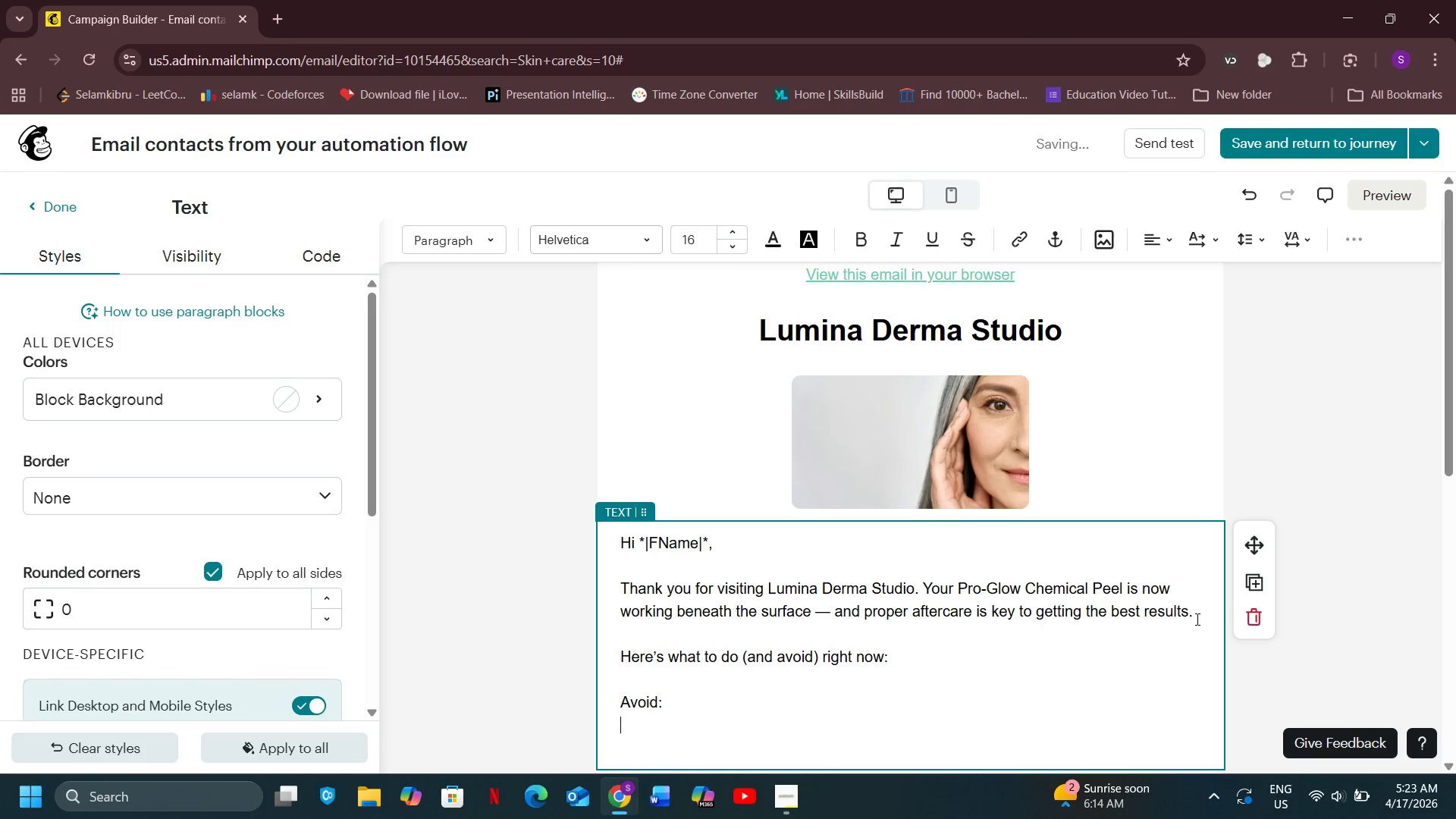 
key(Minus)
 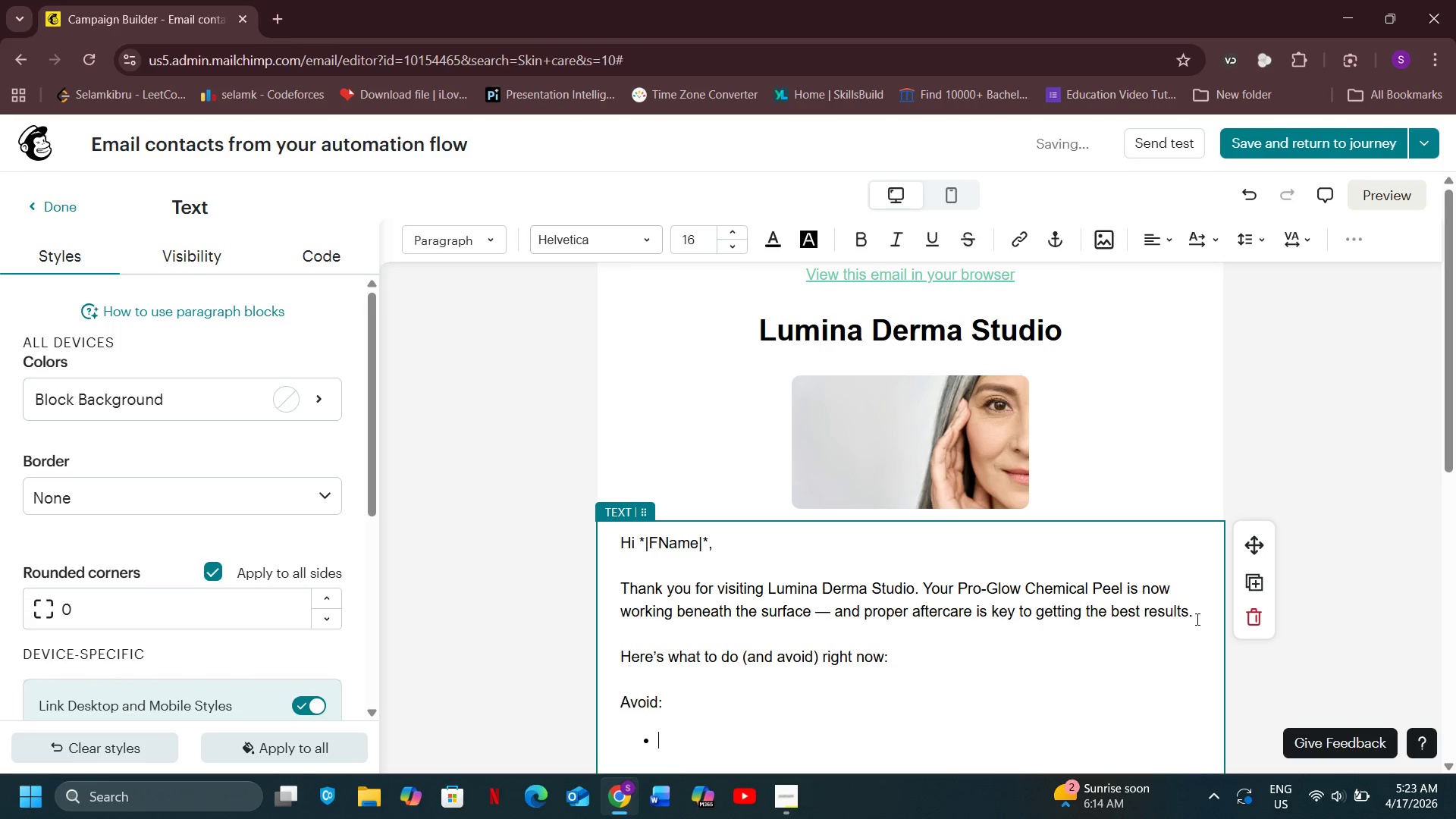 
key(Space)
 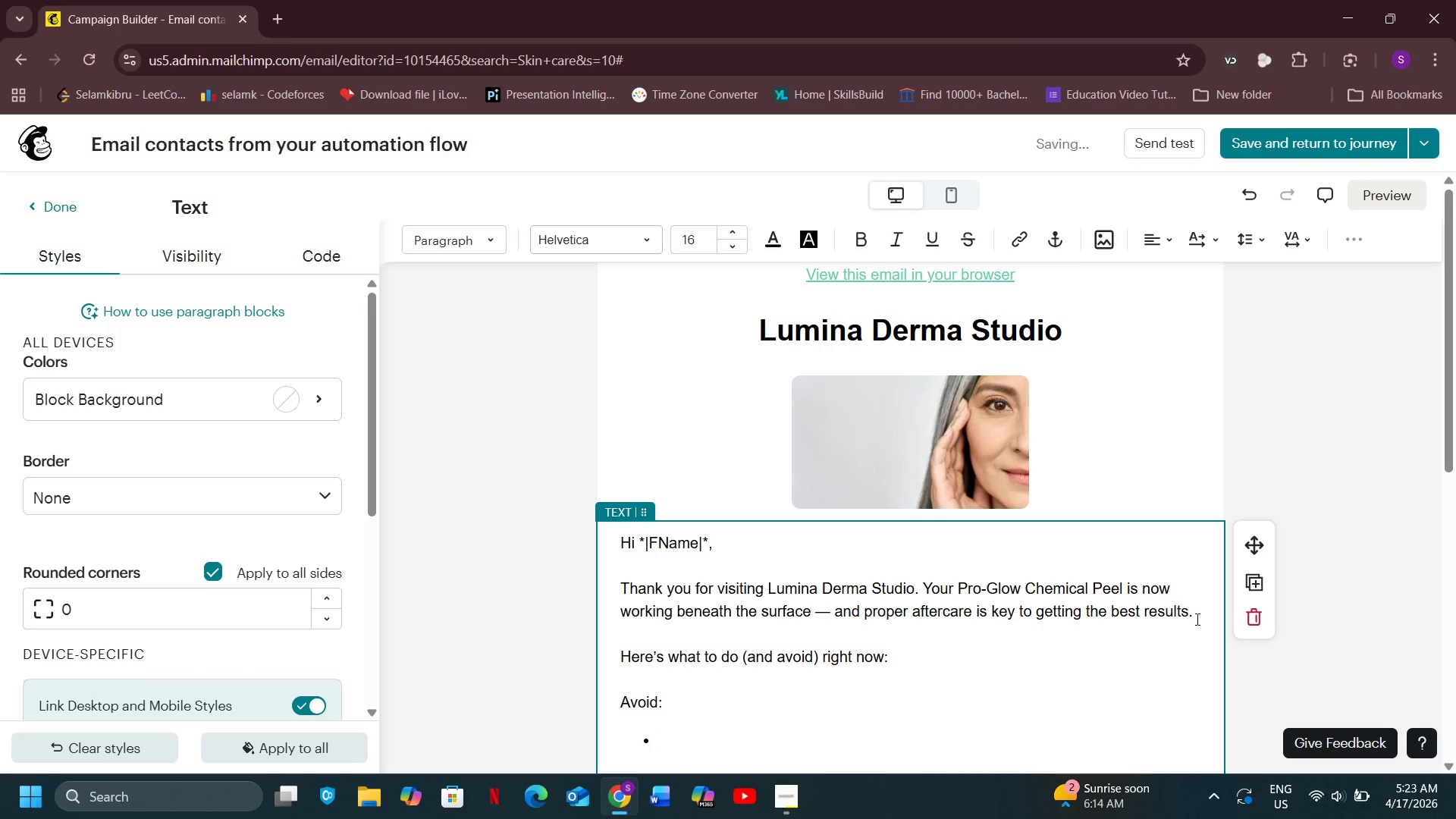 
type(Direct sun exposure)
 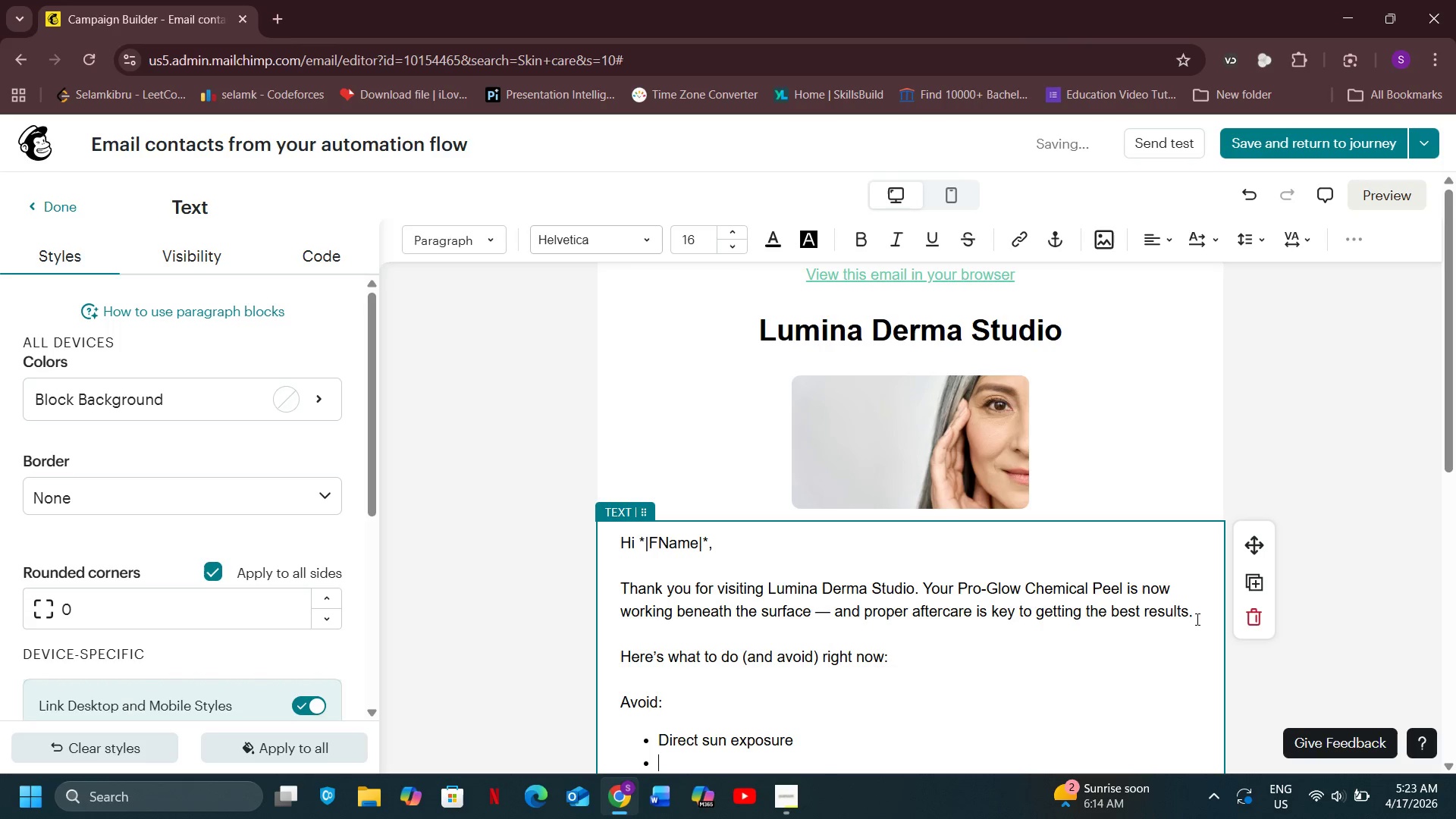 
key(Enter)
 